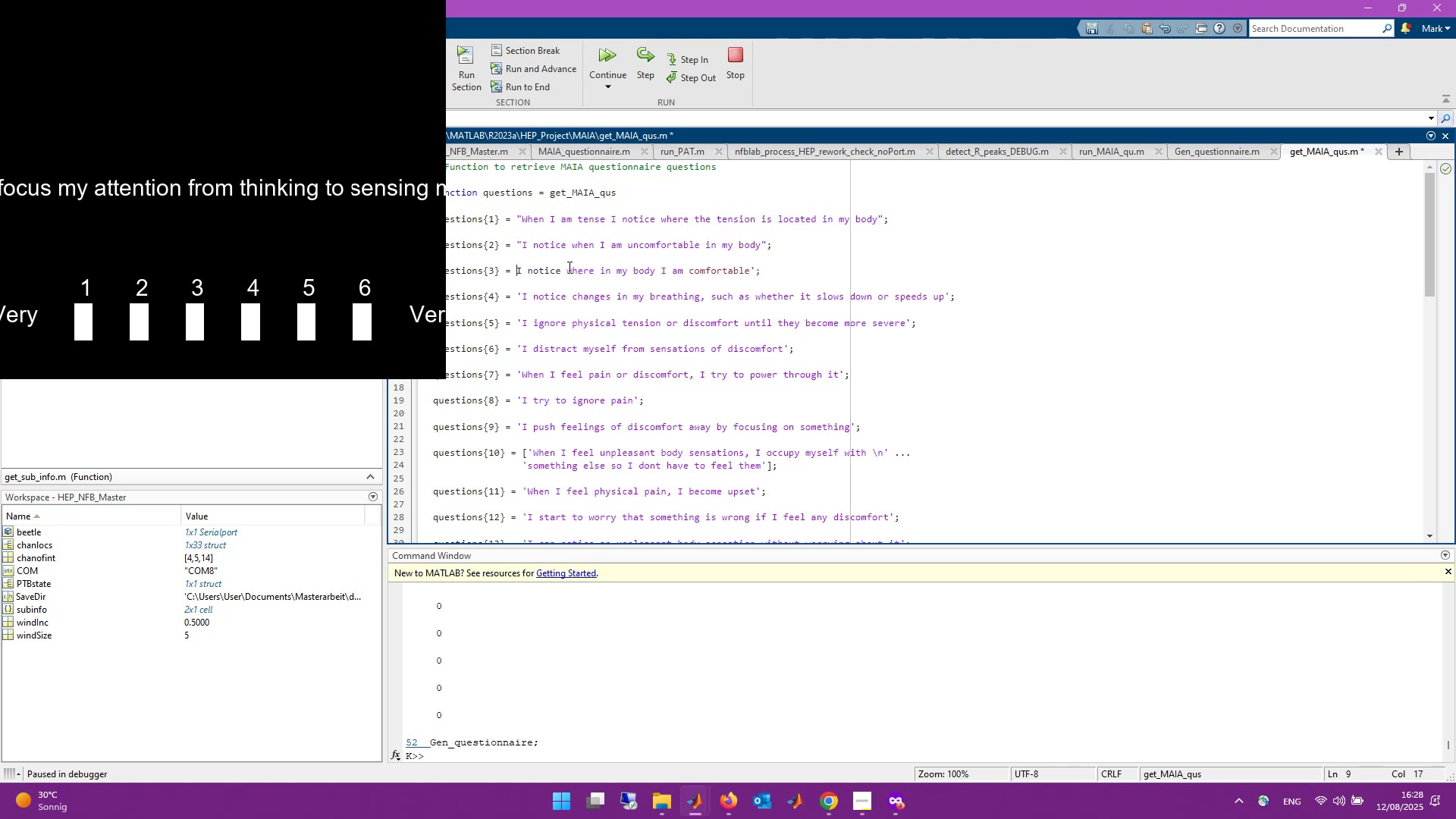 
key(Shift+2)
 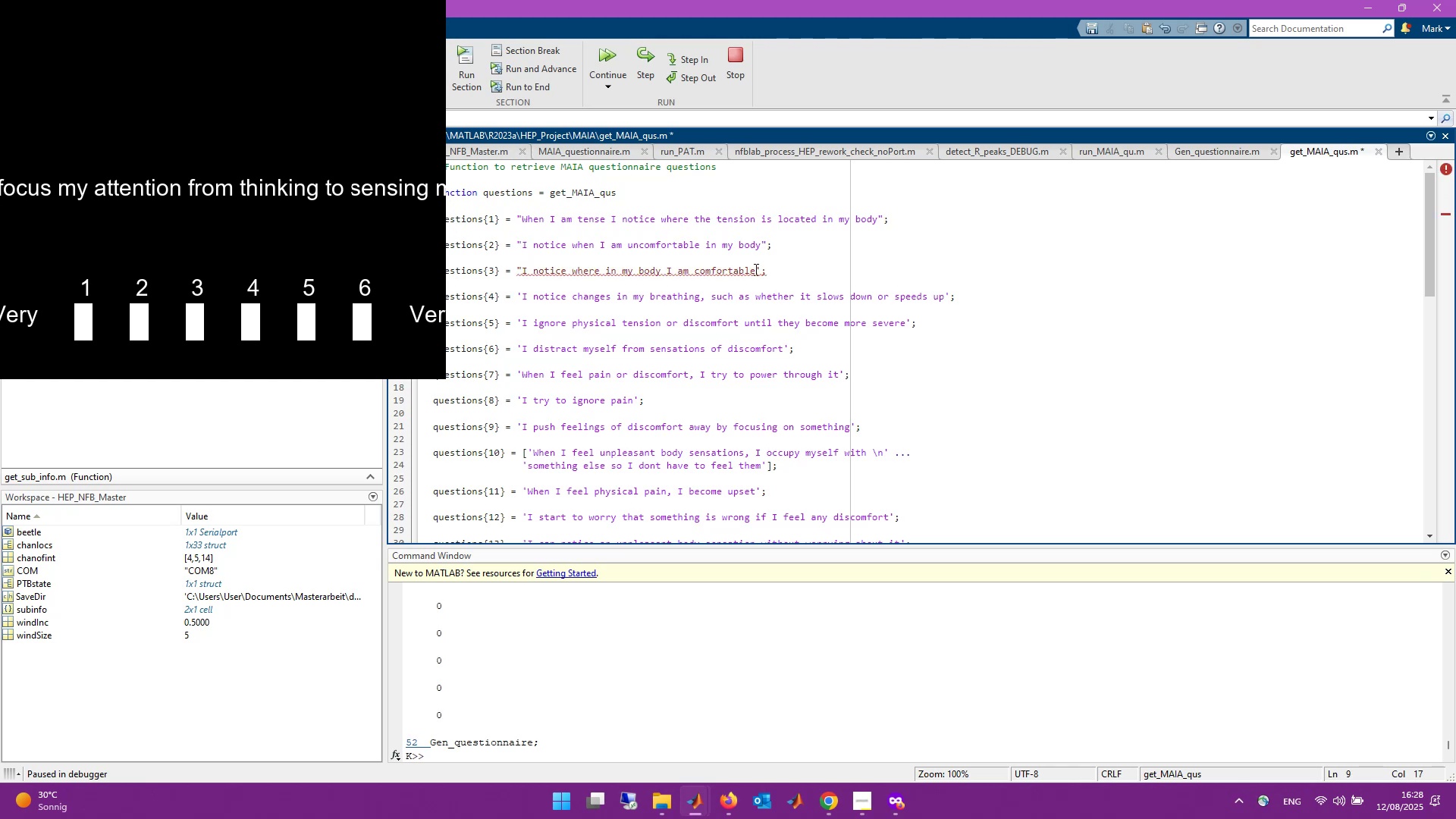 
left_click([761, 270])
 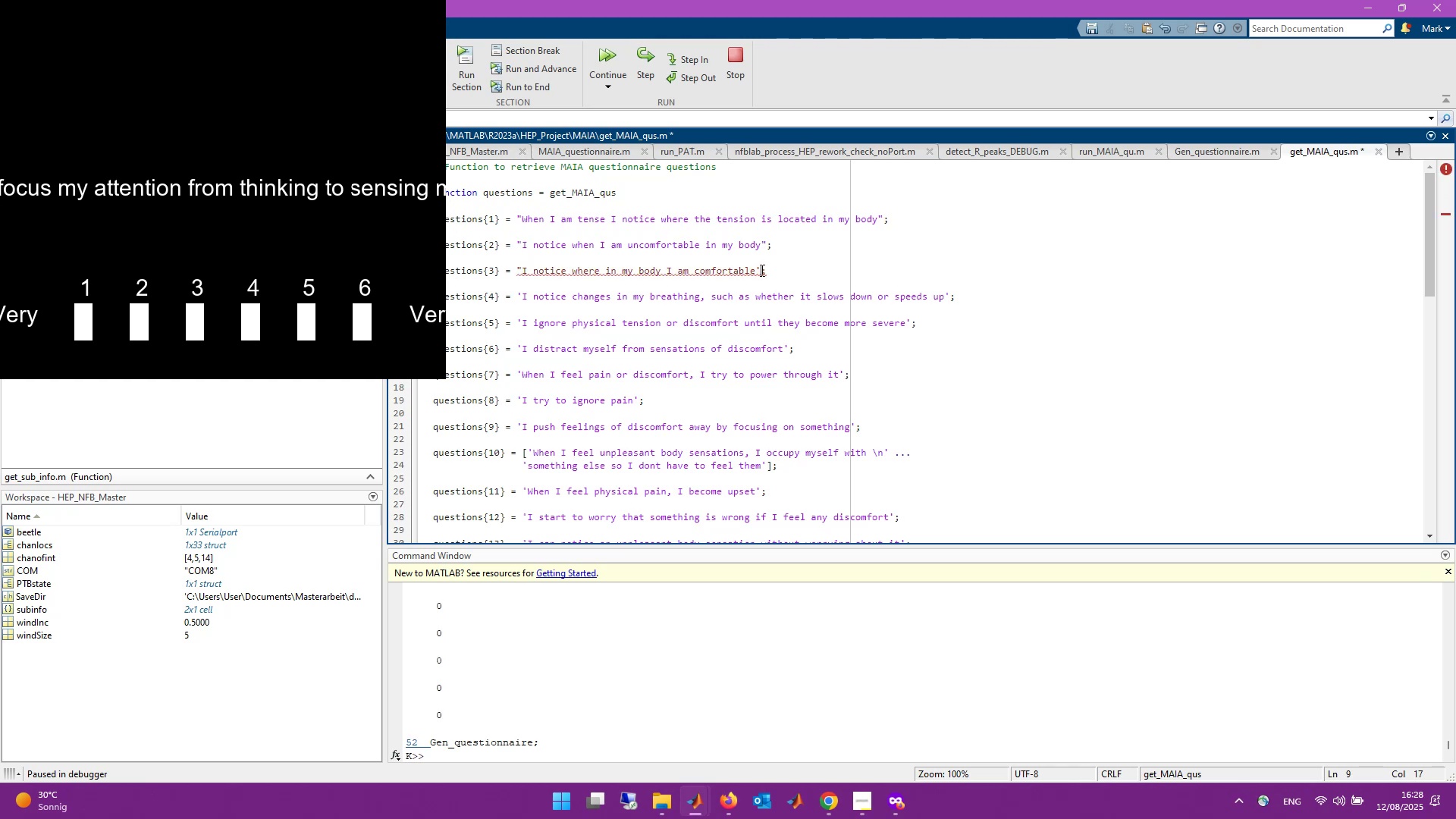 
key(Shift+2)
 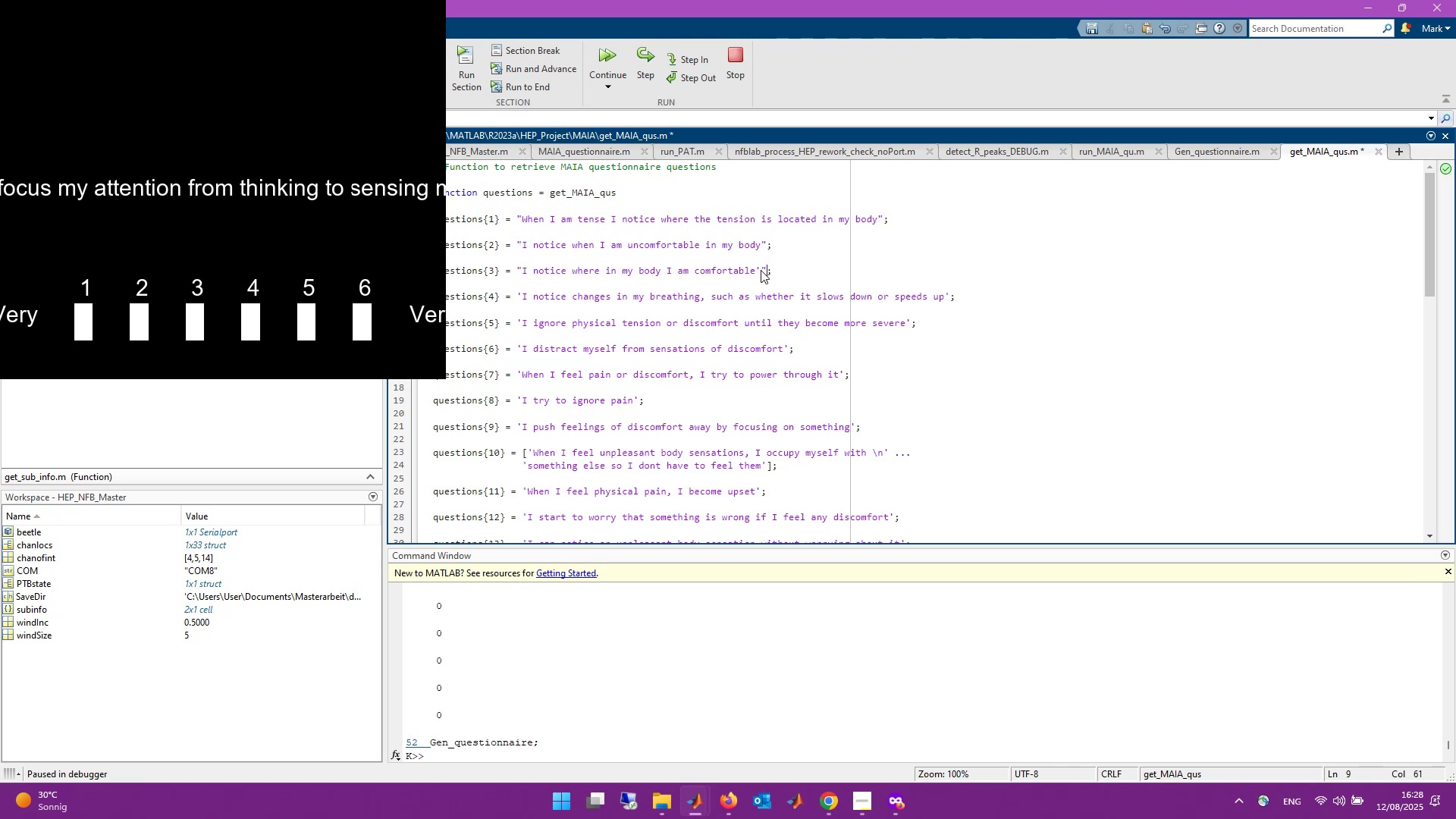 
key(Control+Z)
 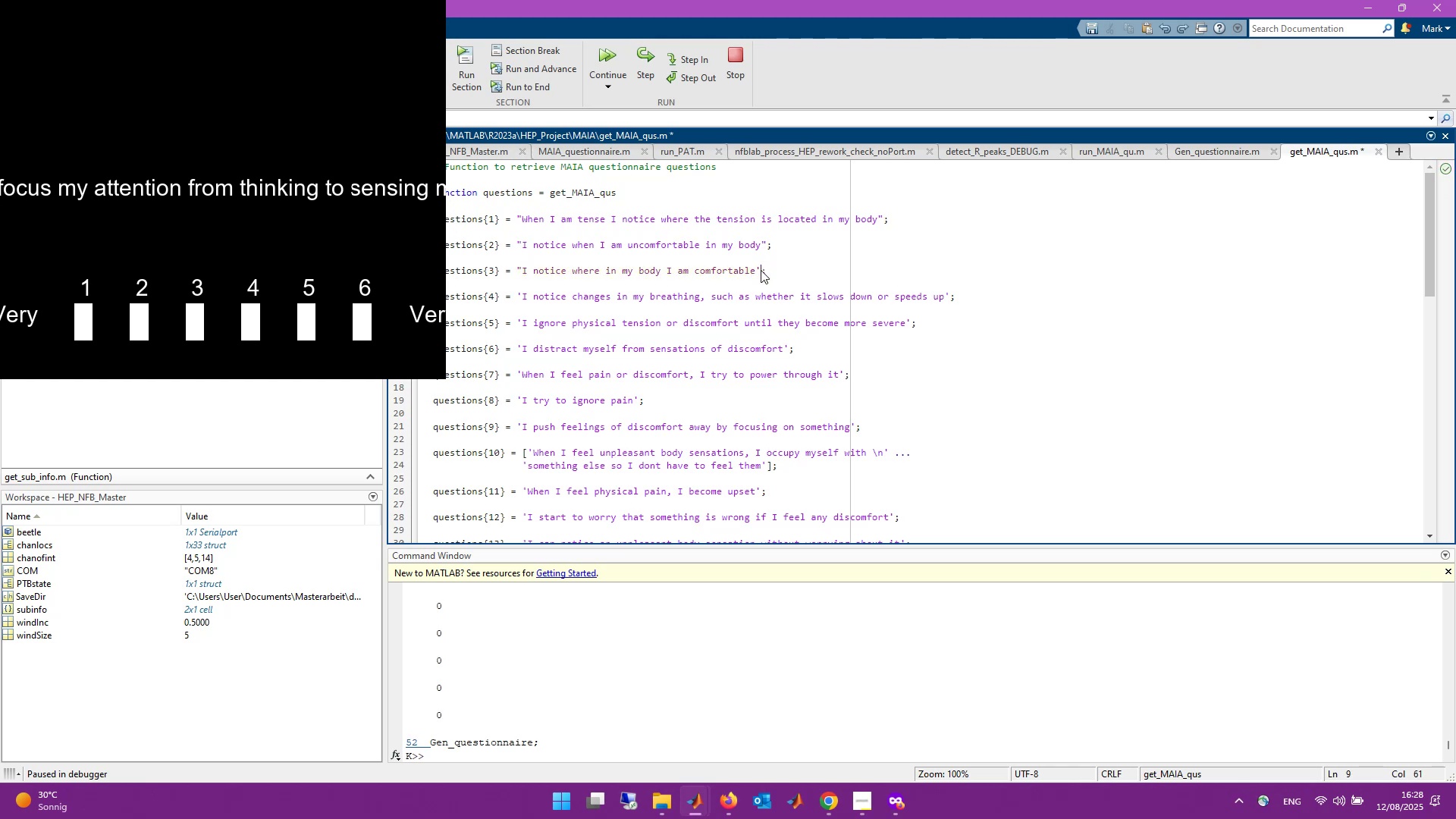 
key(Control+Z)
 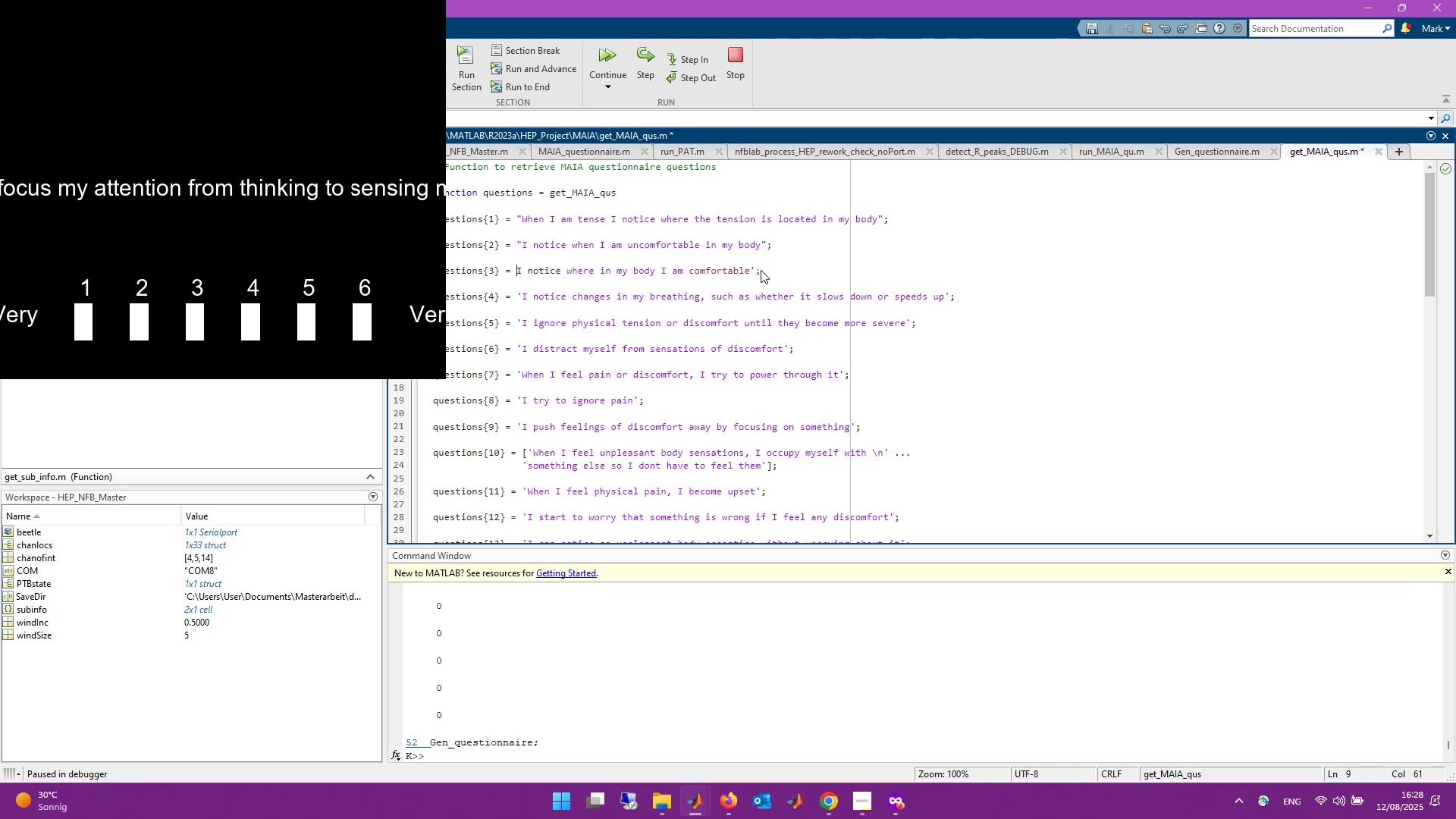 
key(Control+Z)
 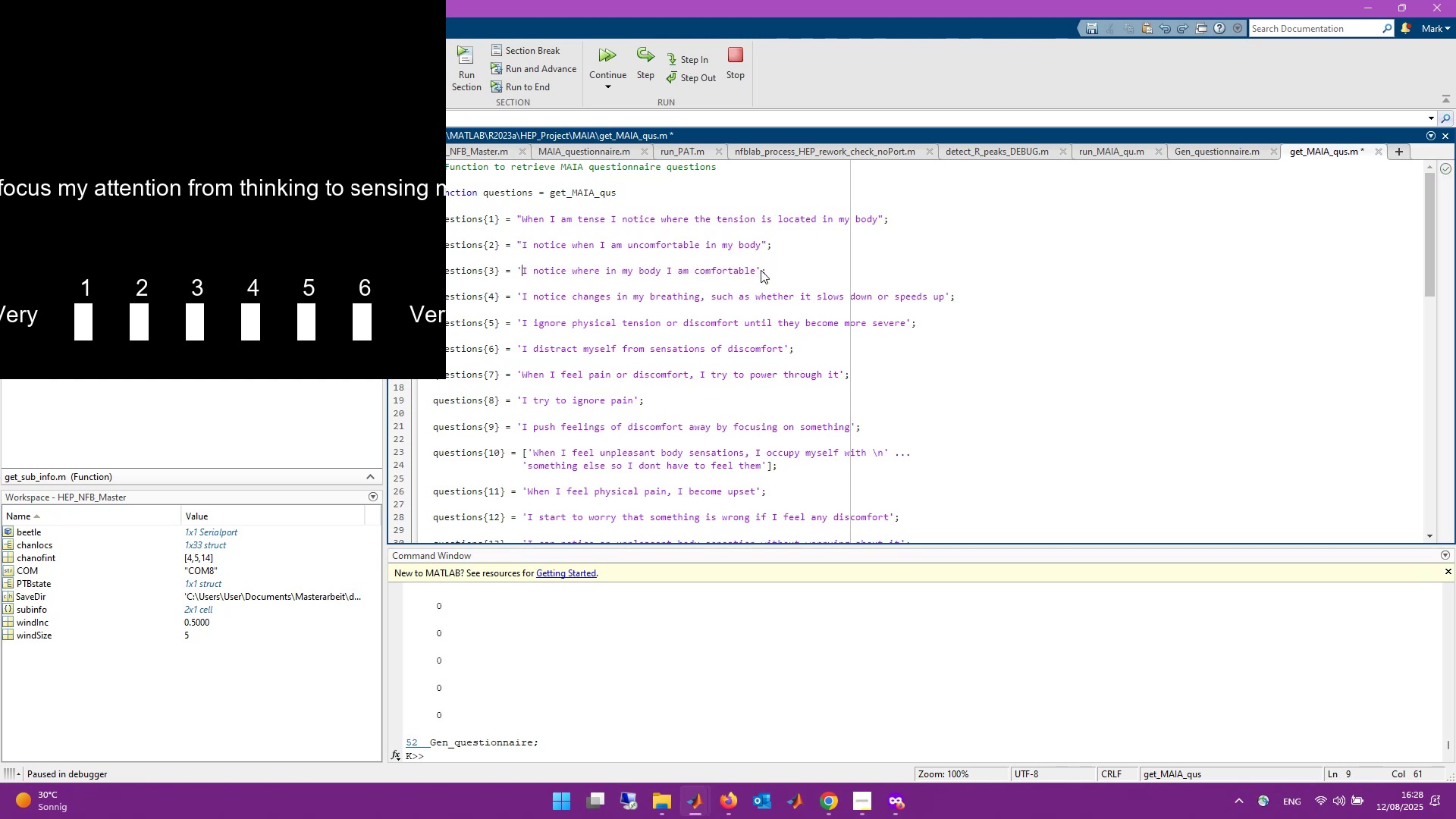 
key(Control+Z)
 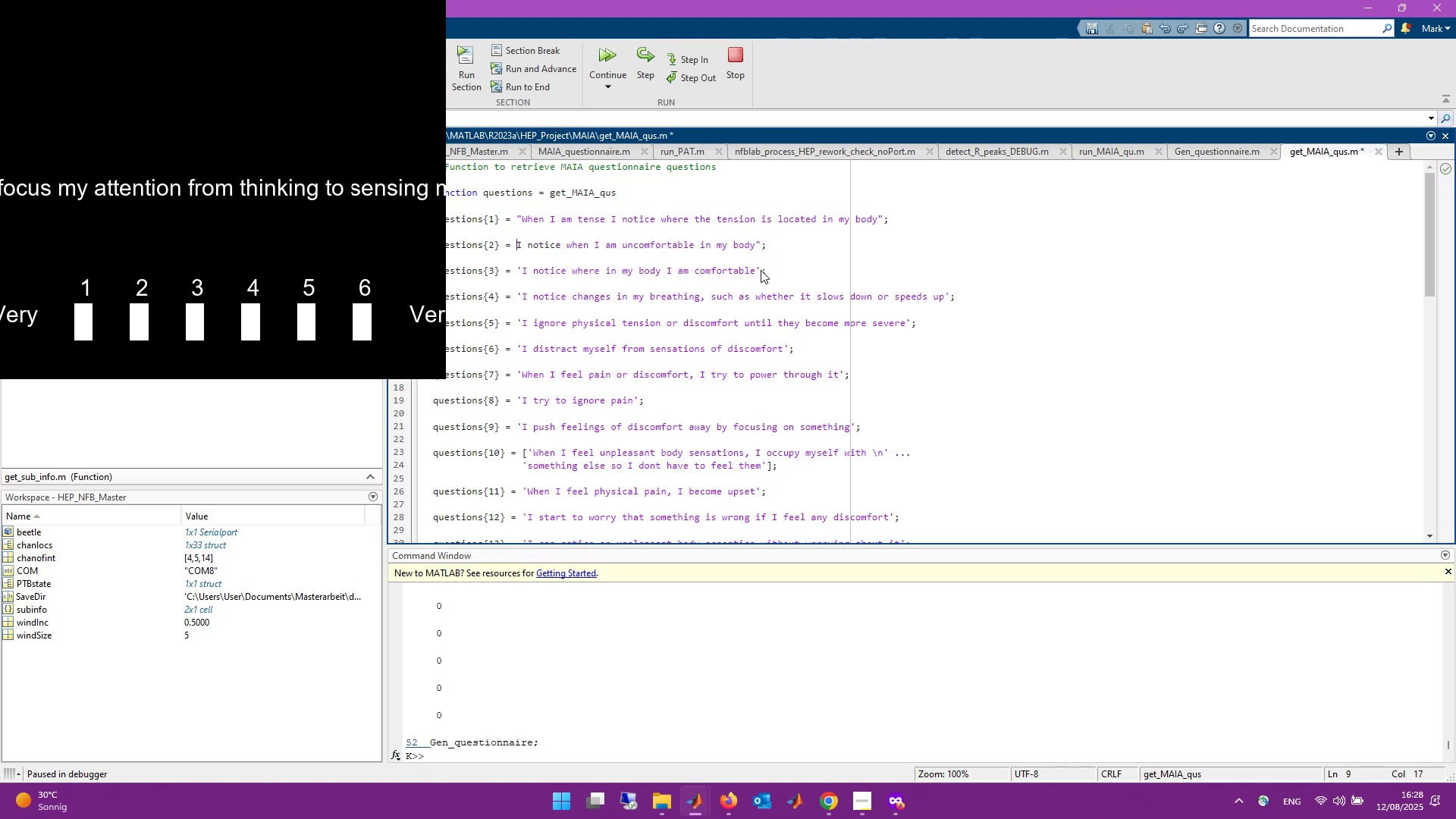 
key(Control+Z)
 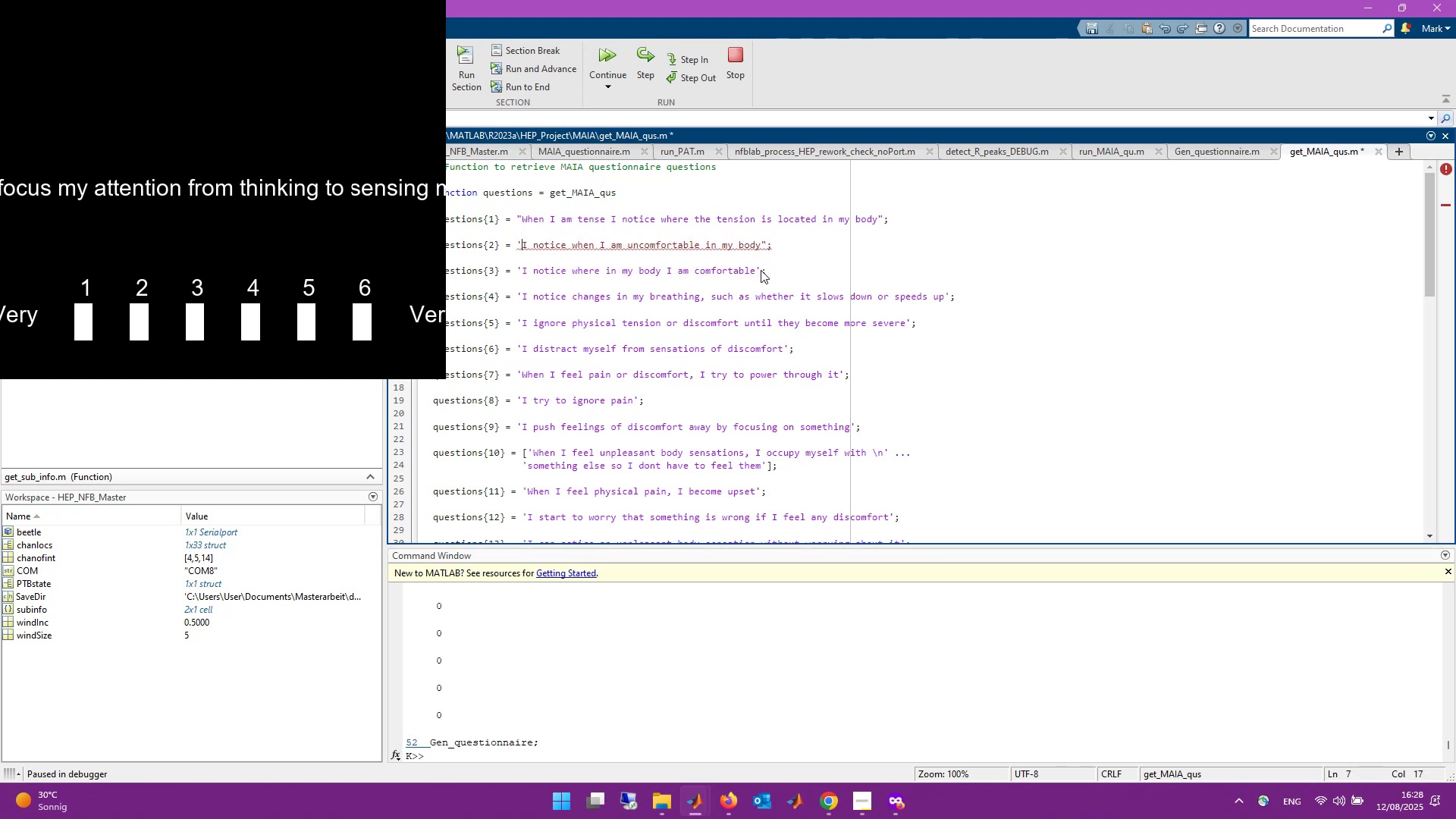 
key(Control+Z)
 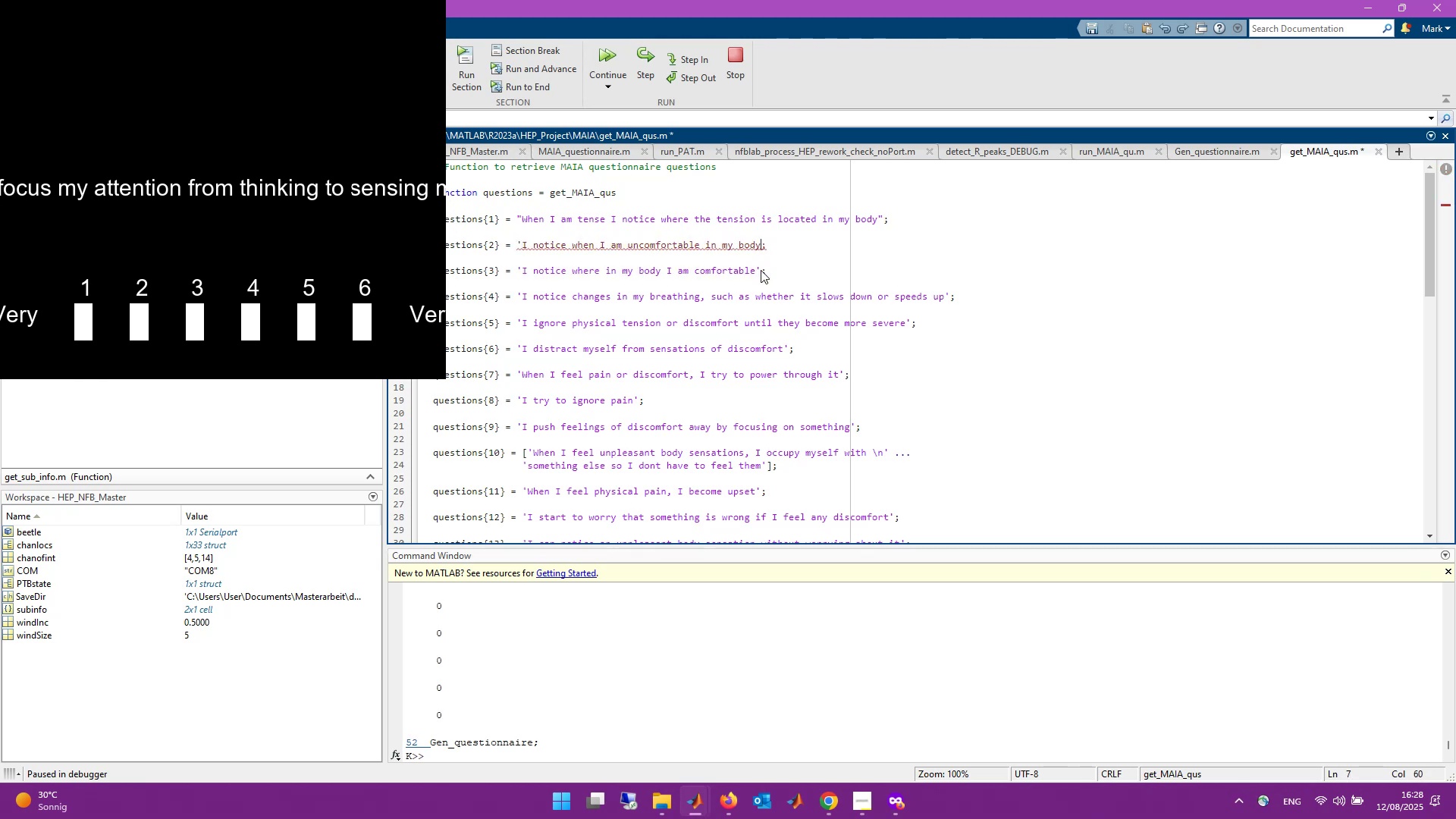 
key(Control+Z)
 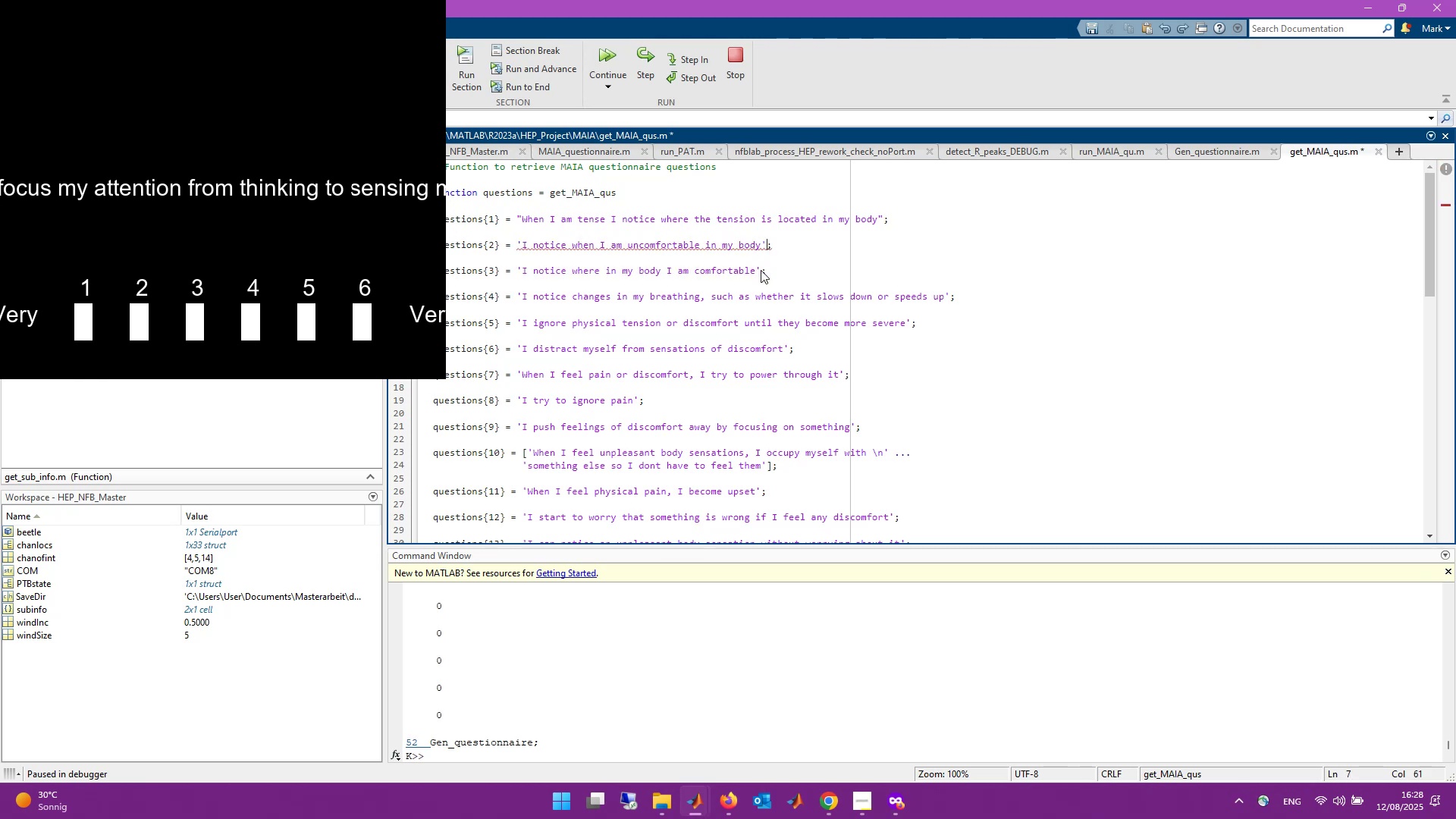 
key(Control+Z)
 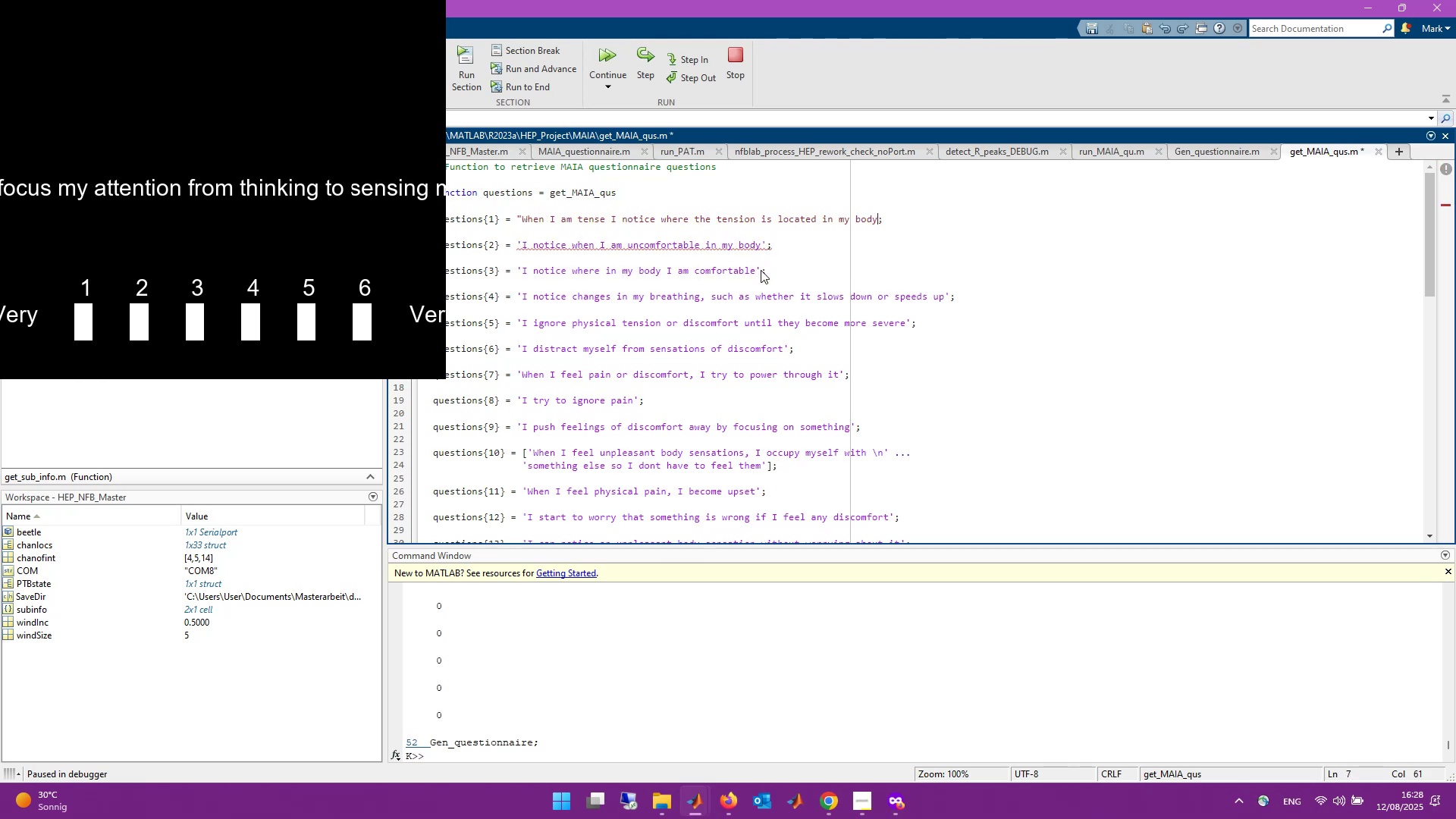 
key(Control+Z)
 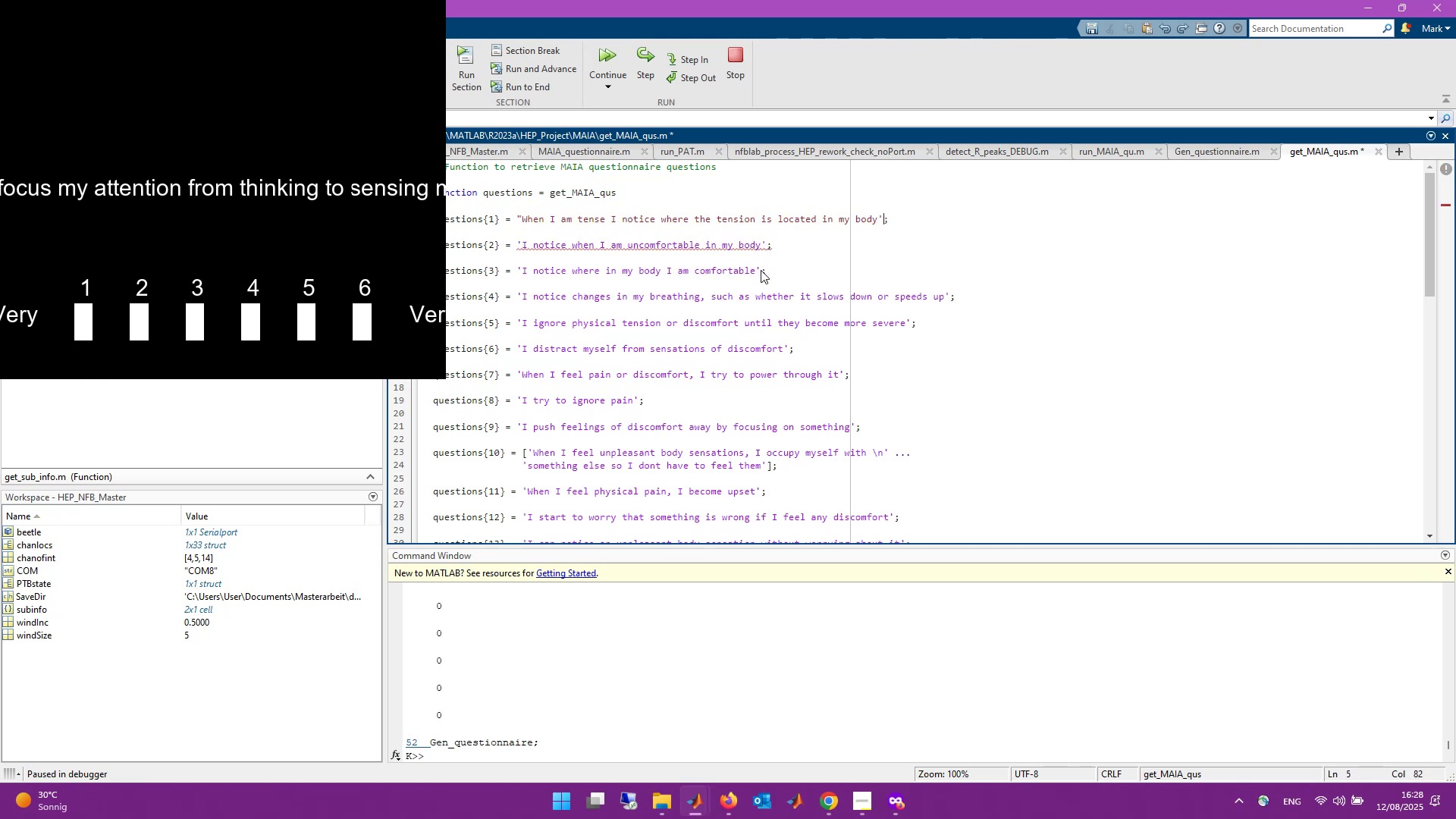 
key(Control+Z)
 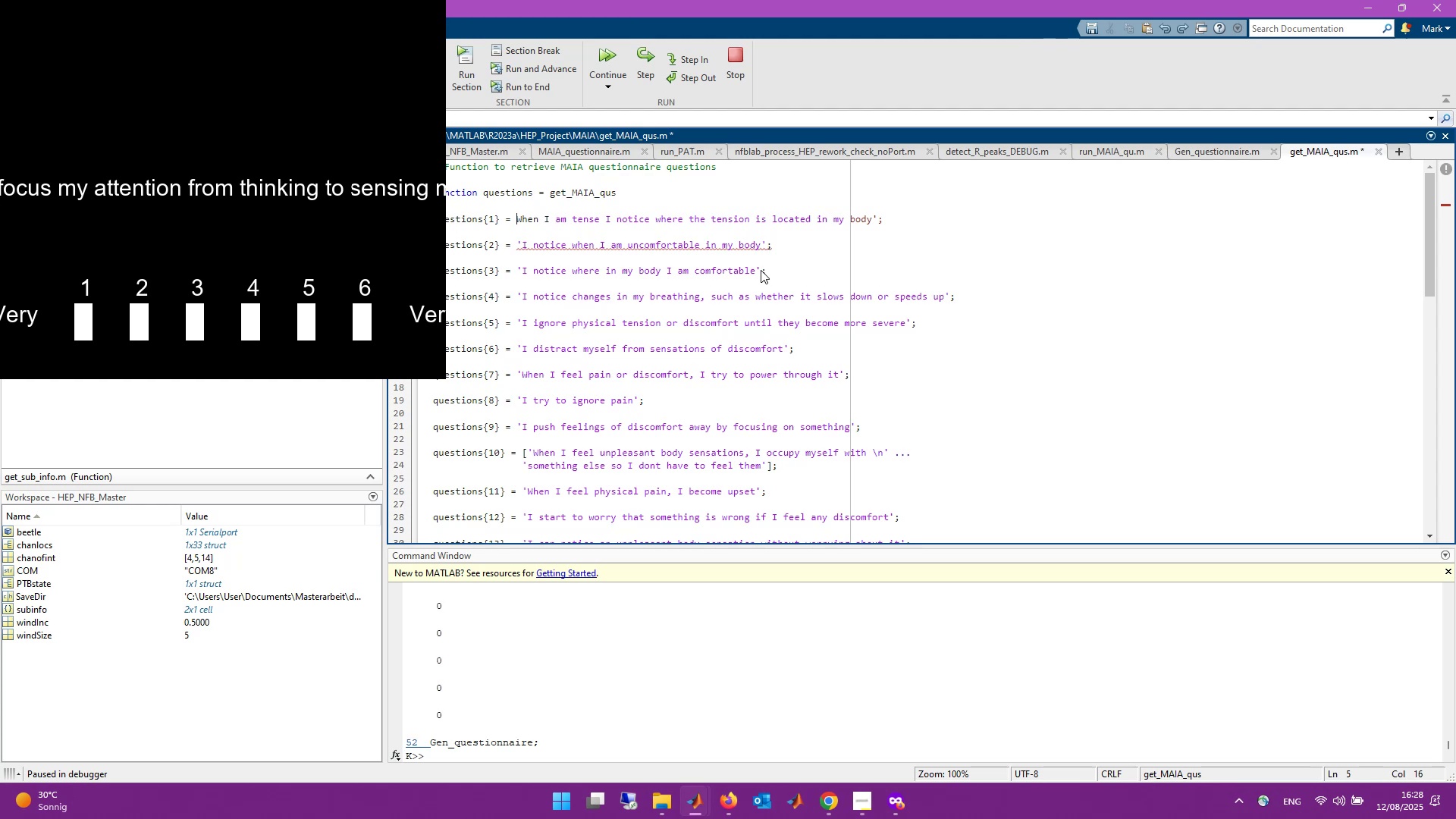 
key(Control+Z)
 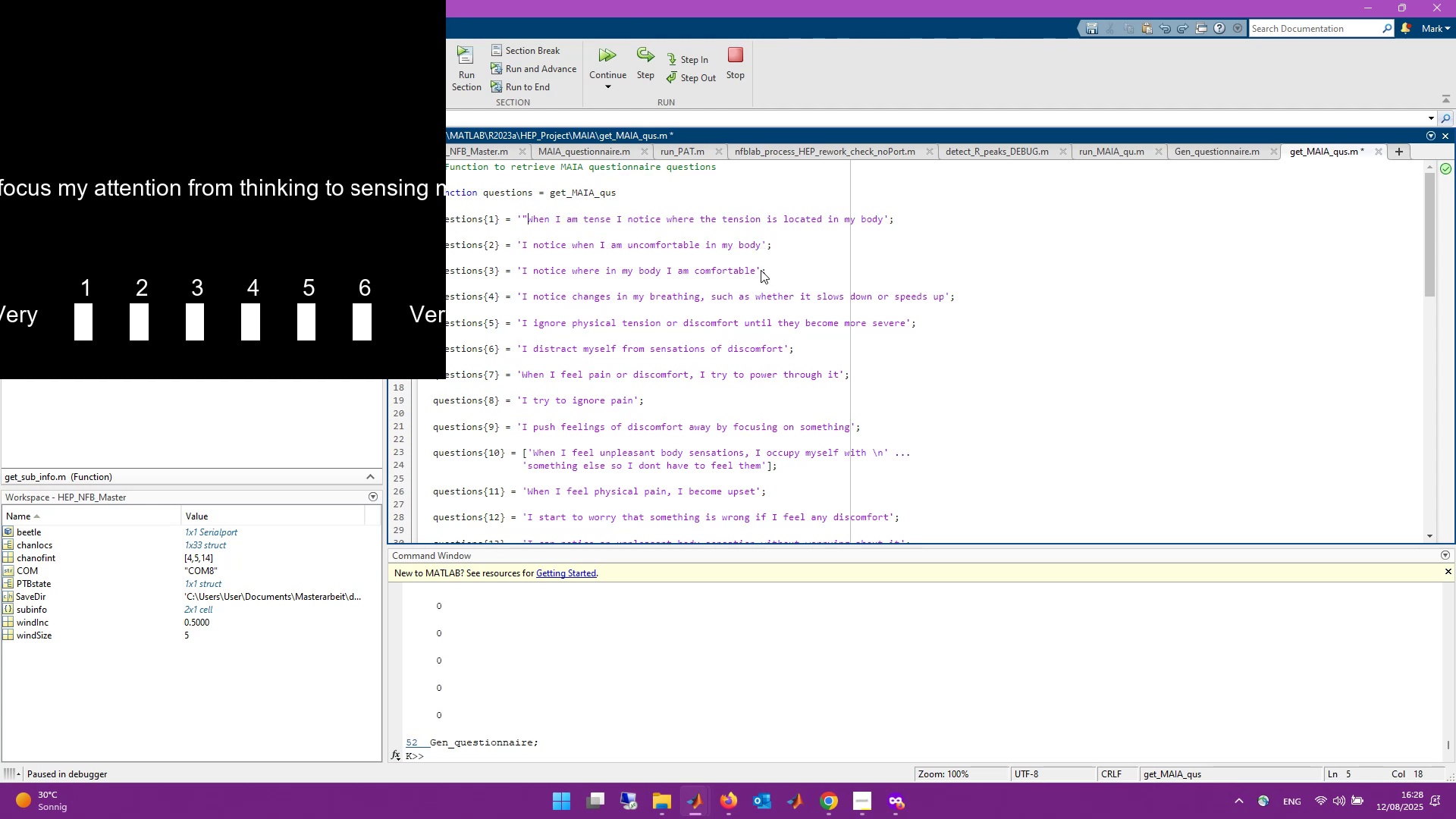 
key(Backspace)
 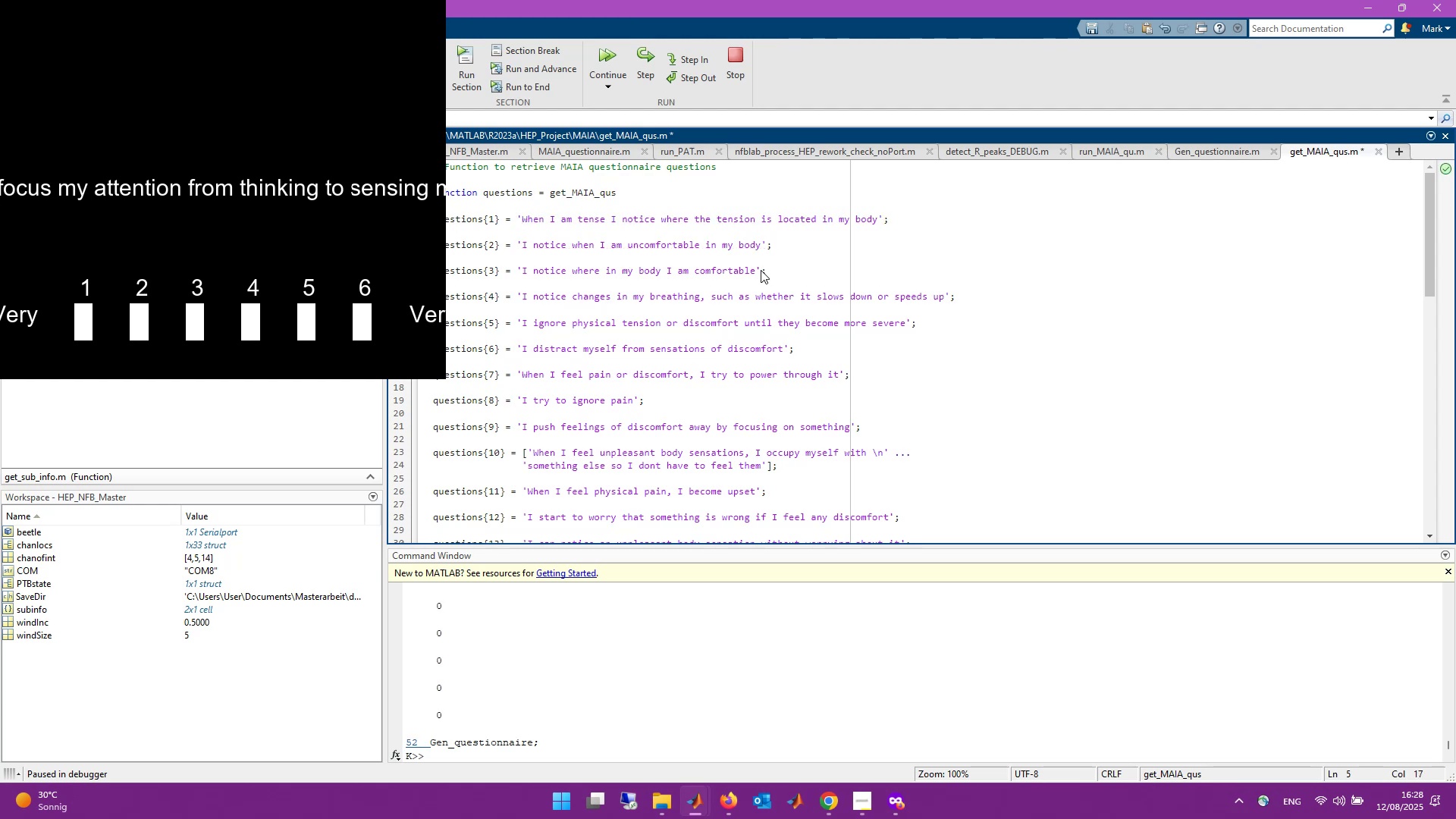 
key(Control+S)
 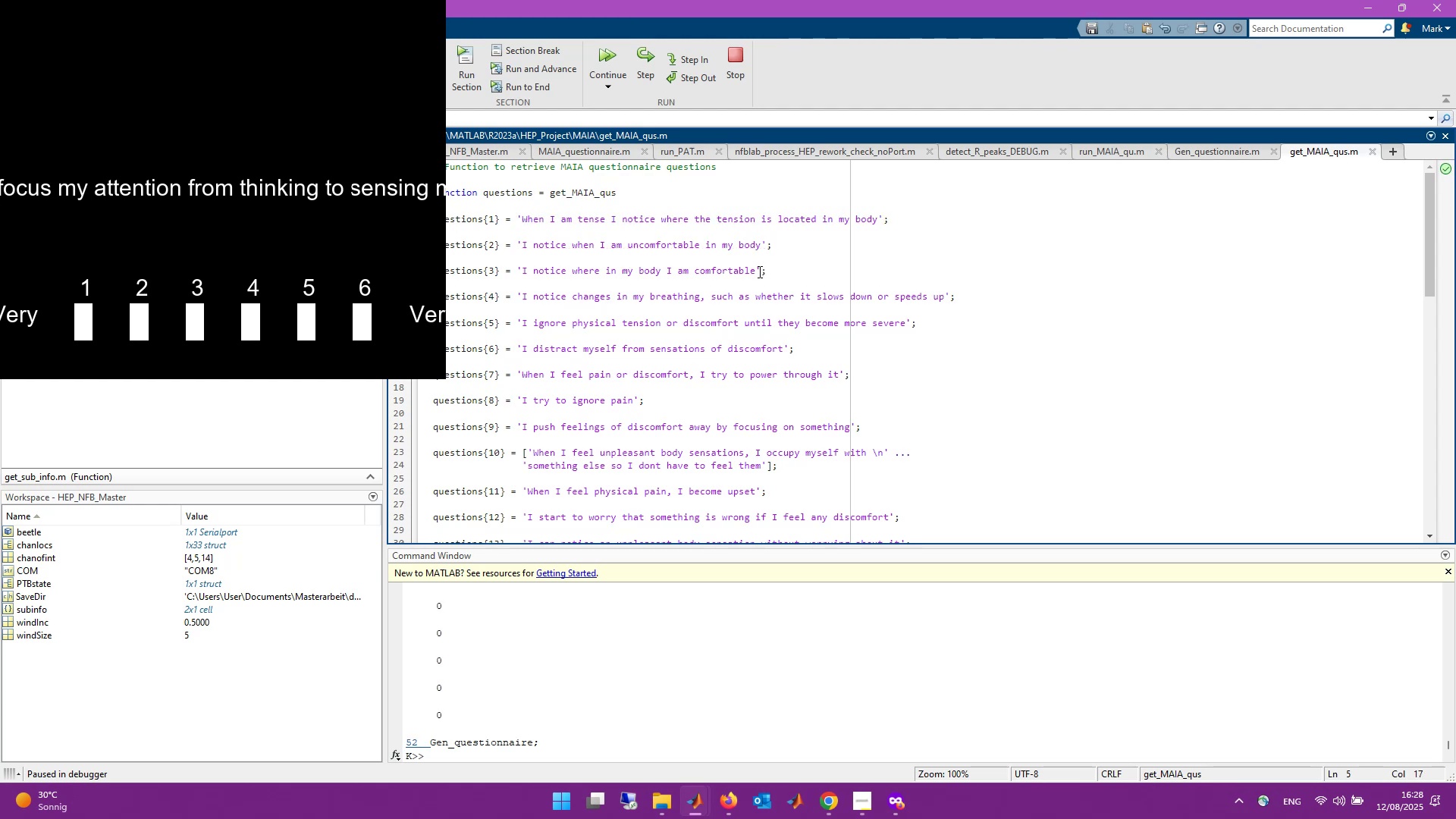 
scroll: coordinate [758, 298], scroll_direction: down, amount: 1.0
 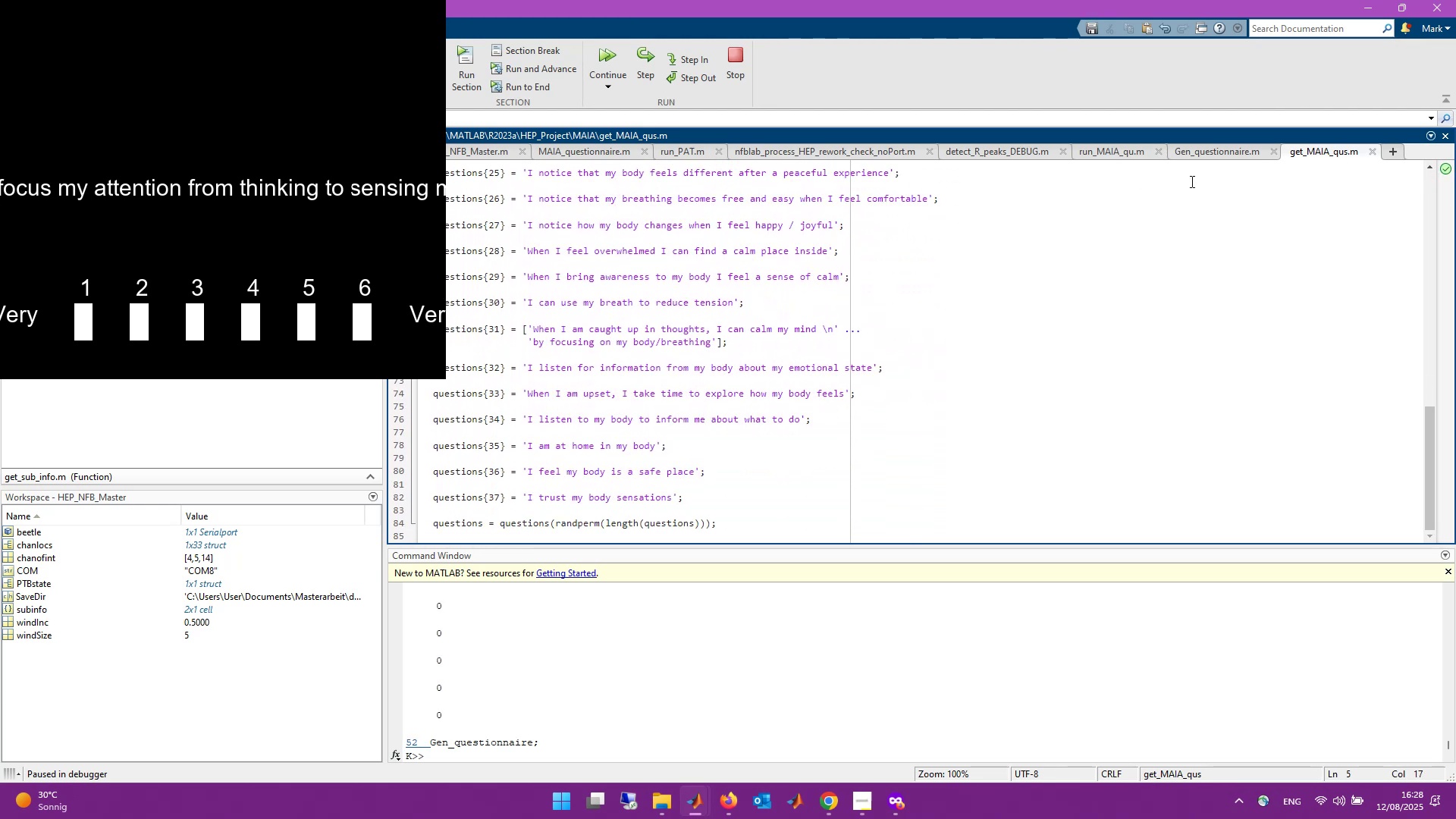 
left_click([1219, 153])
 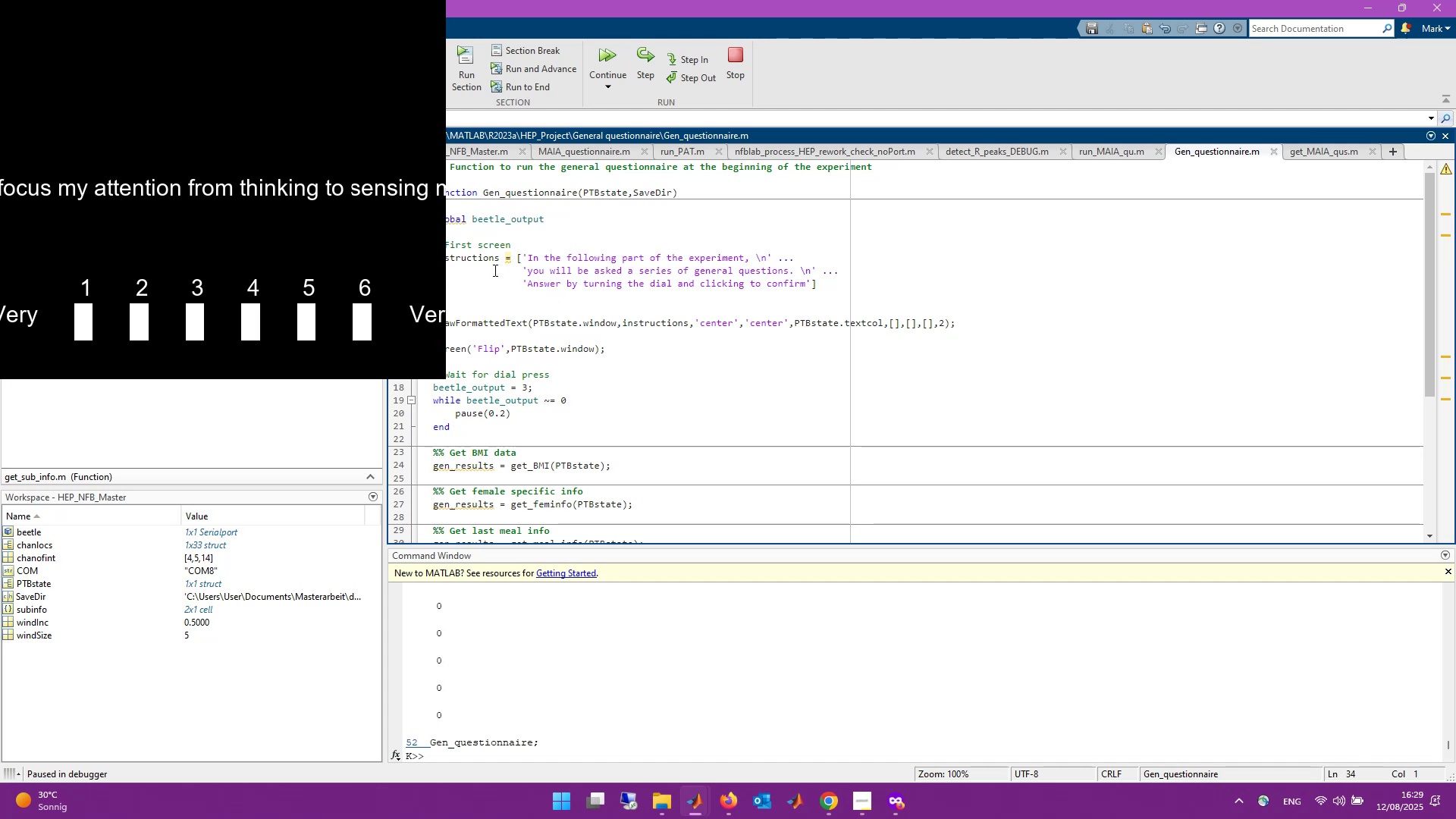 
wait(5.12)
 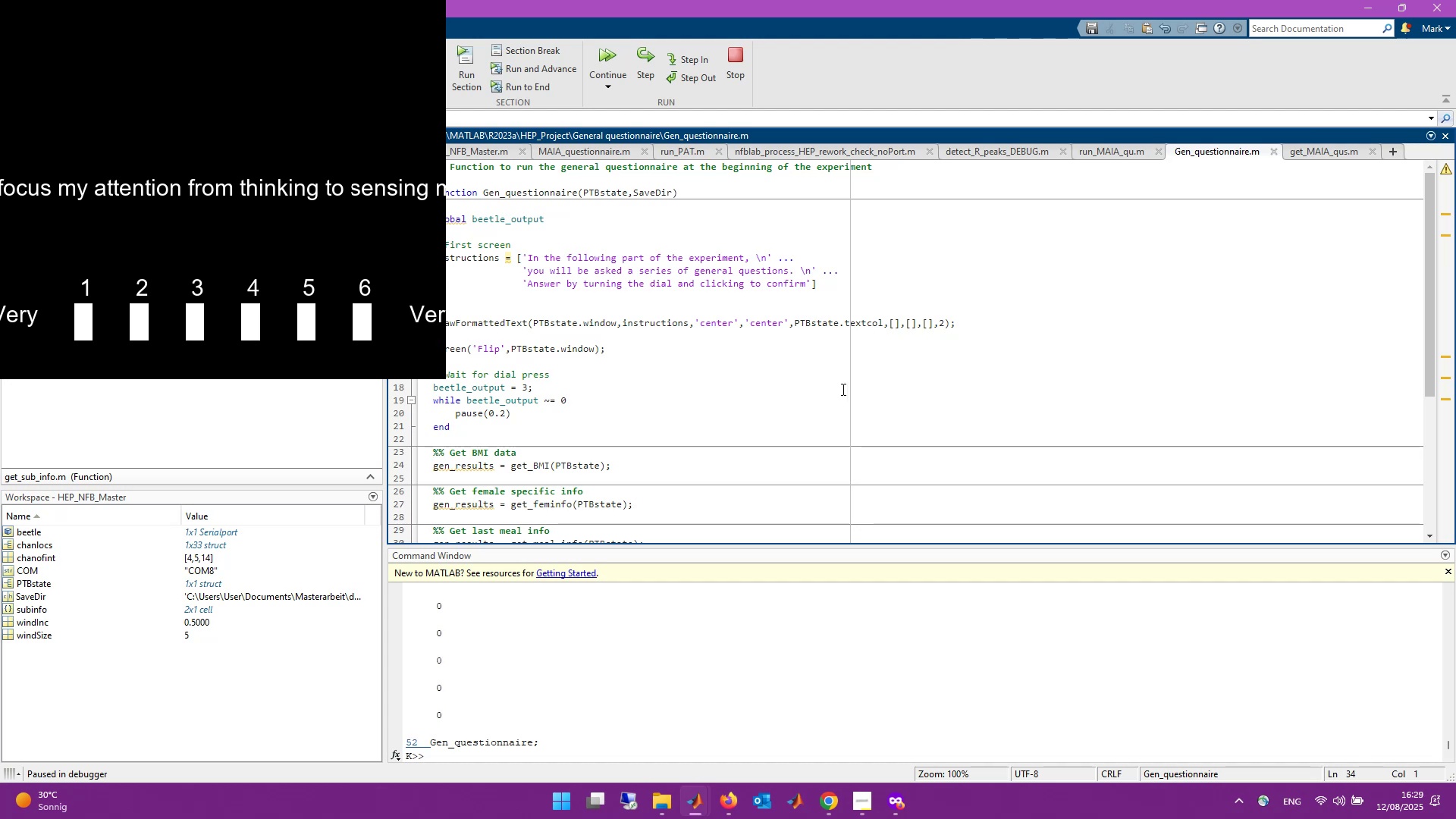 
left_click([528, 258])
 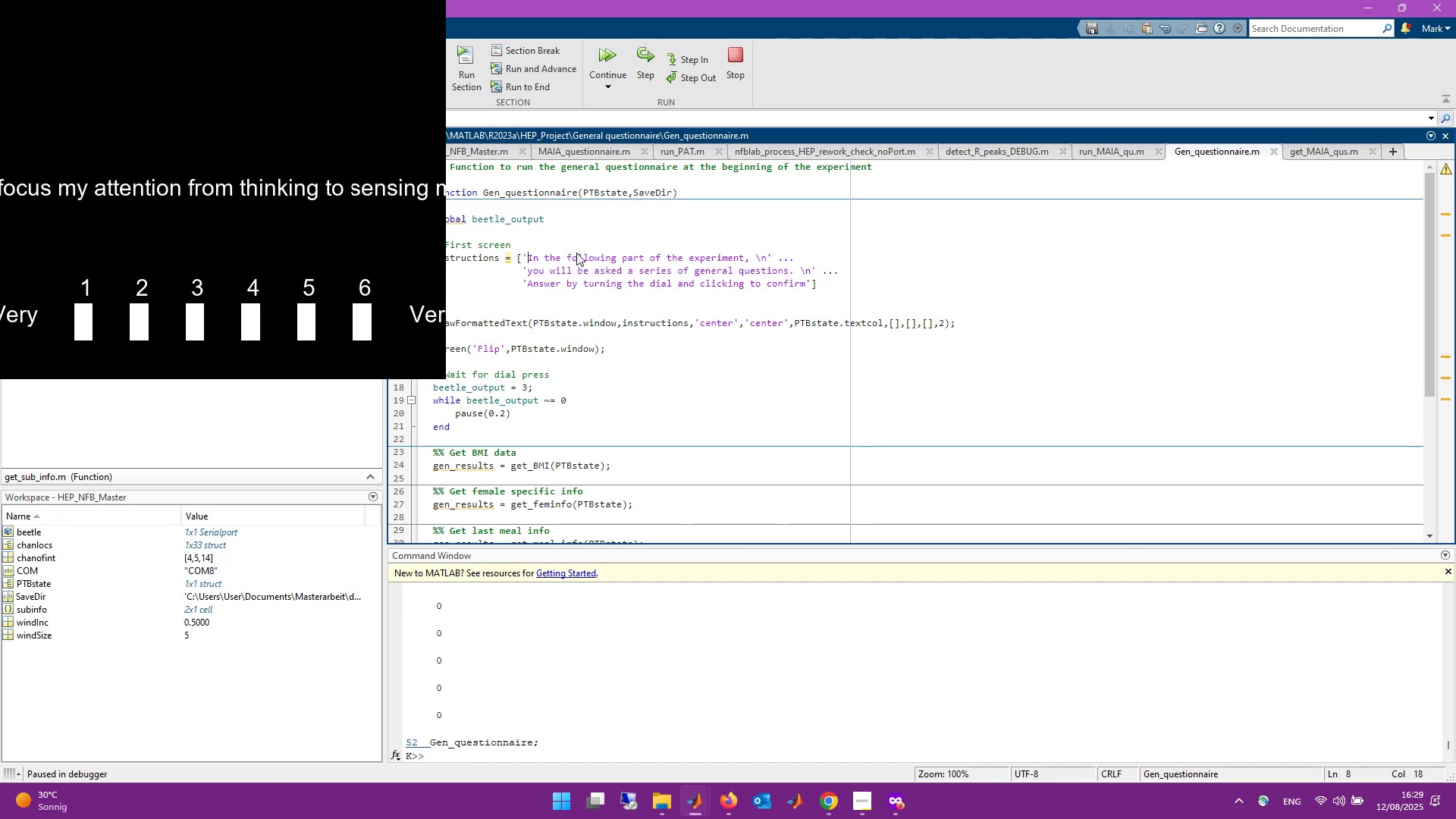 
key(Backspace)
 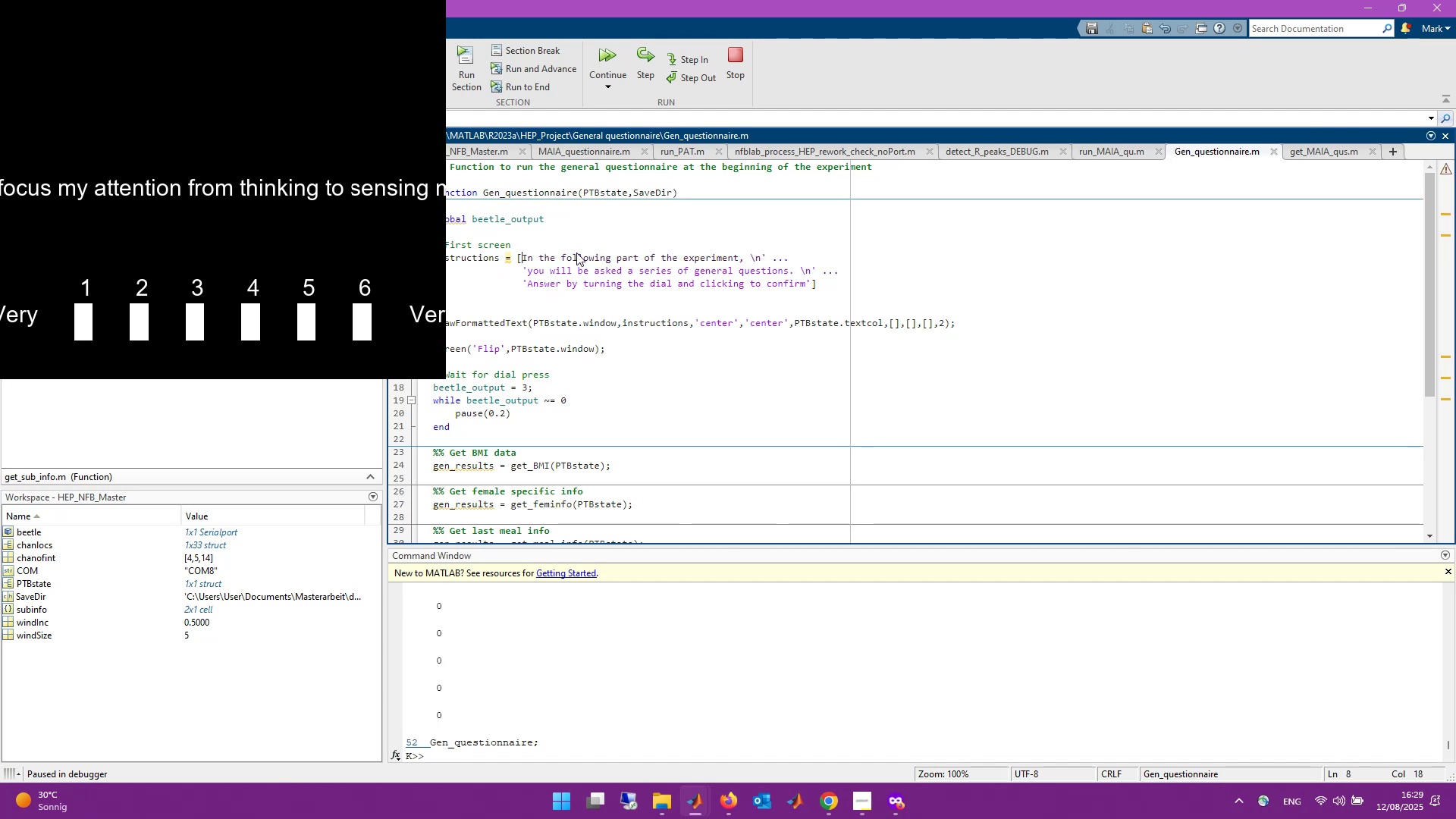 
key(Shift+2)
 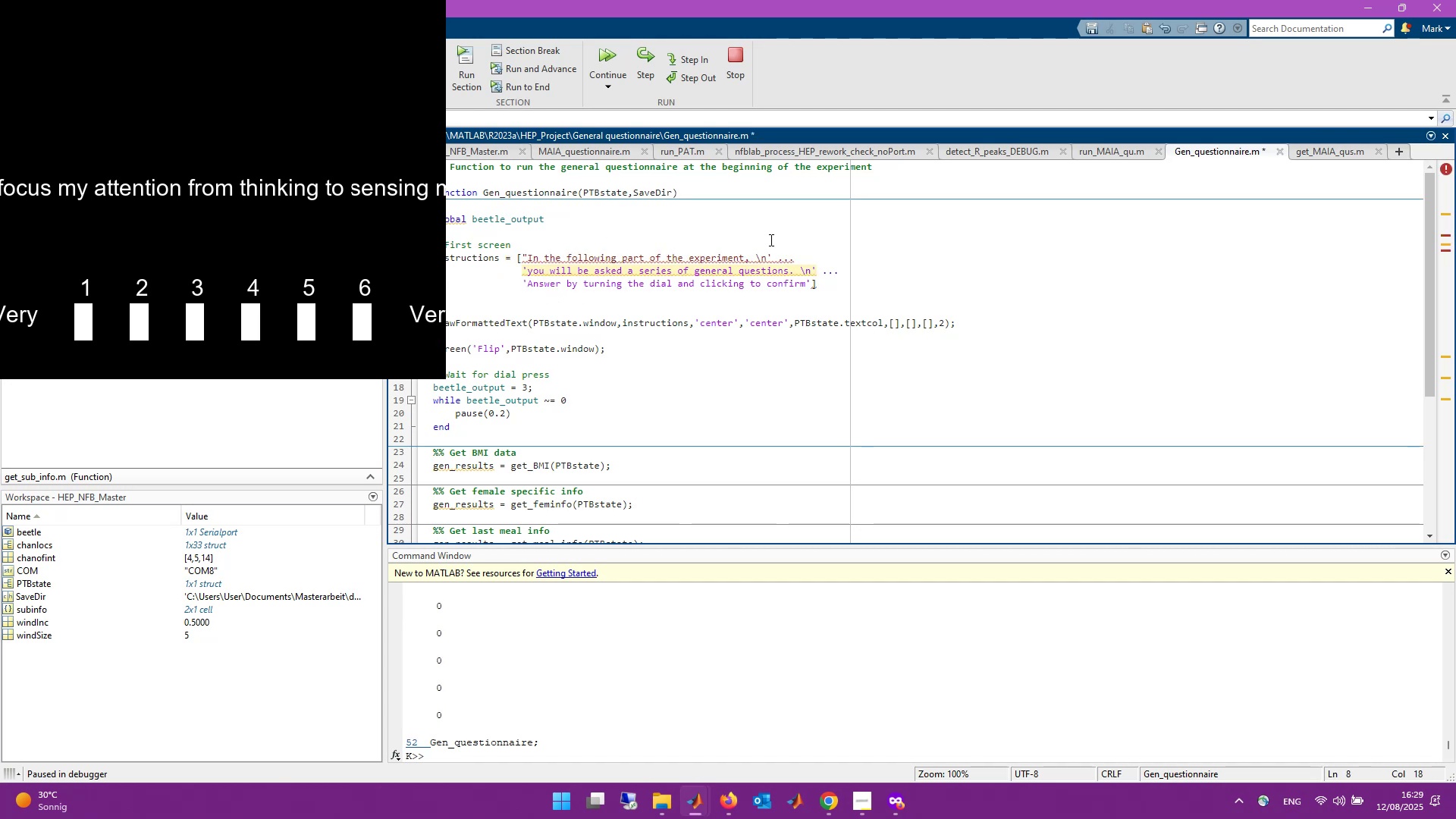 
left_click([770, 256])
 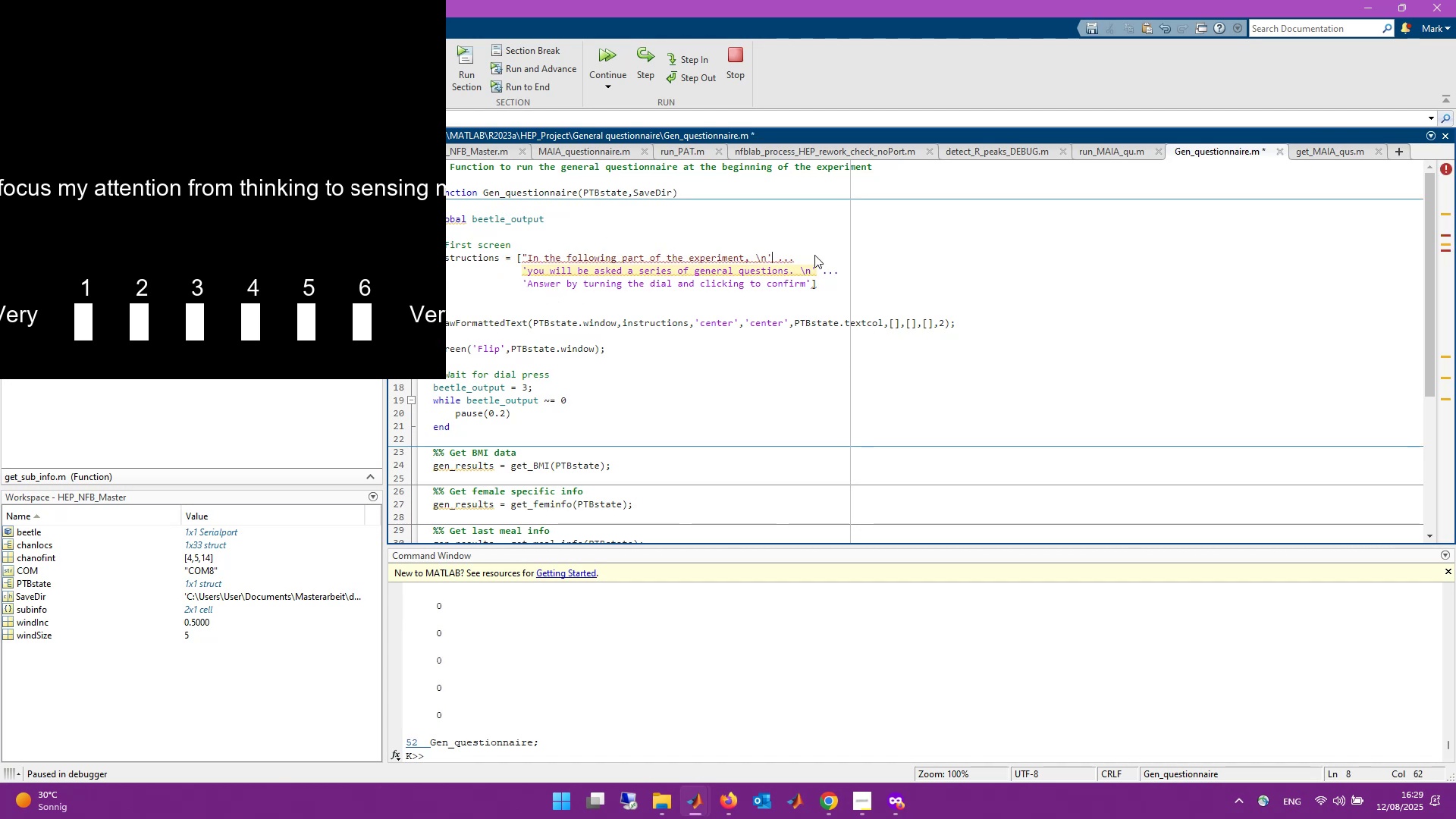 
key(Backspace)
 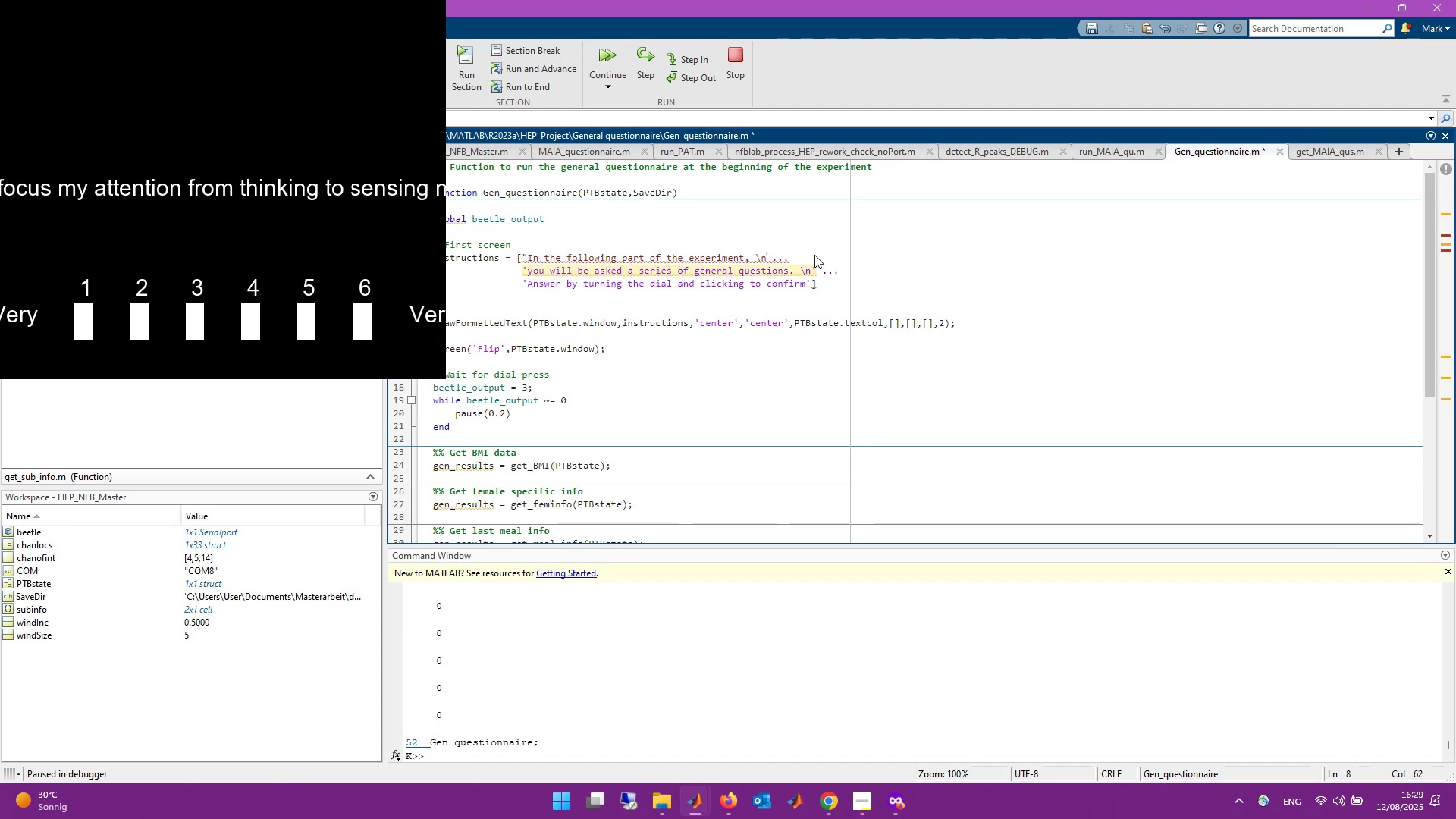 
key(Shift+ShiftLeft)
 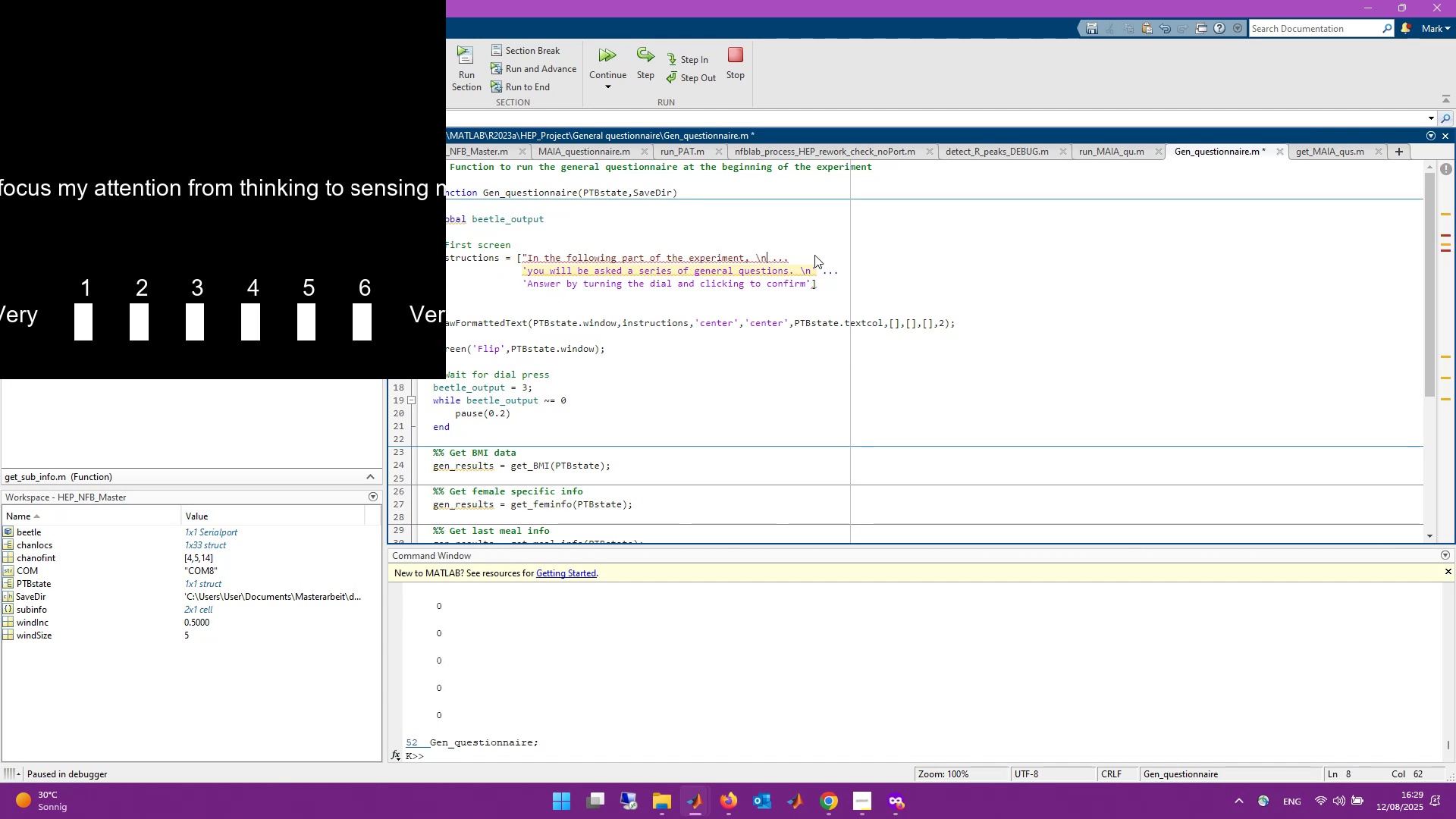 
key(Shift+2)
 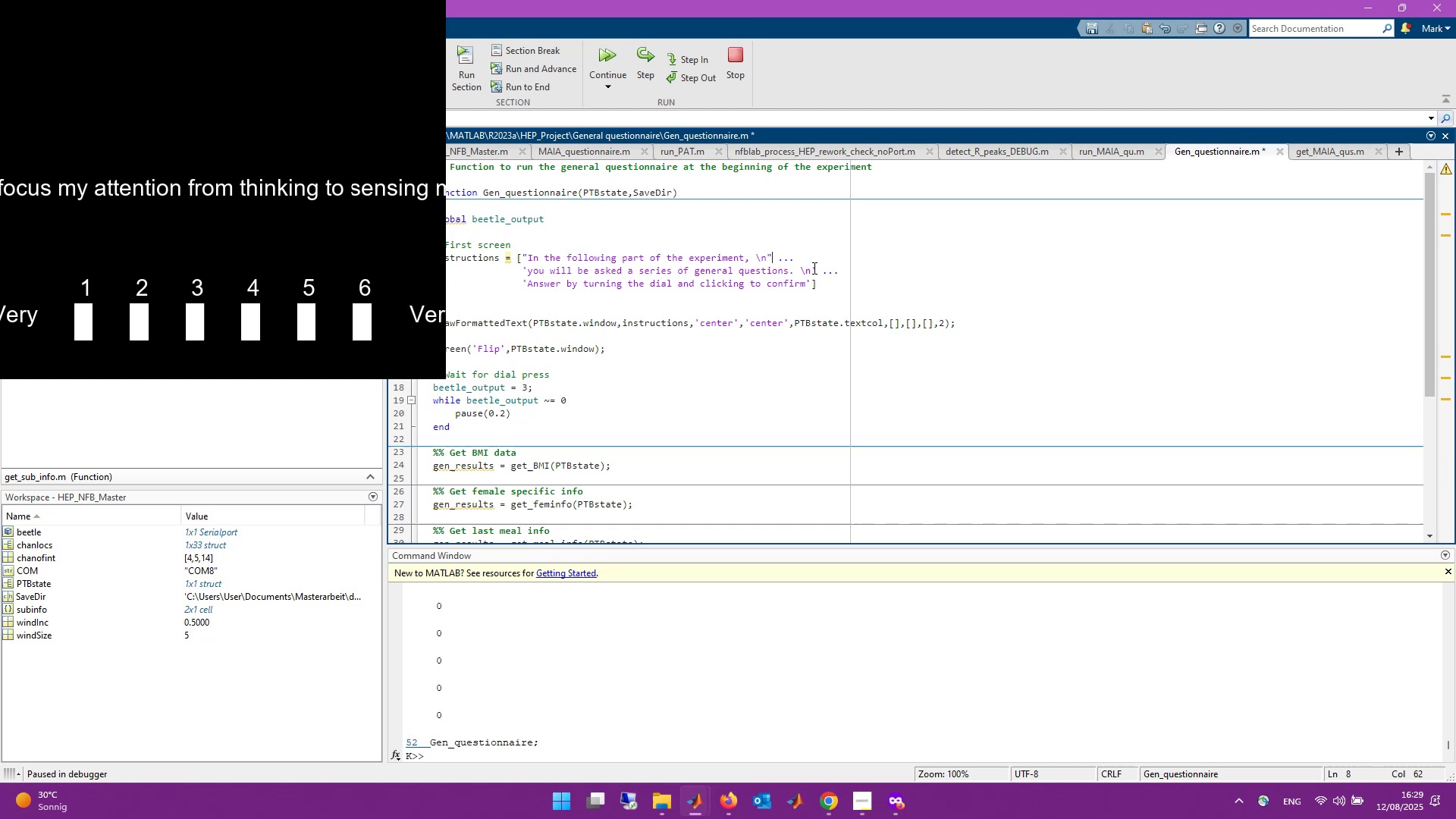 
left_click([815, 270])
 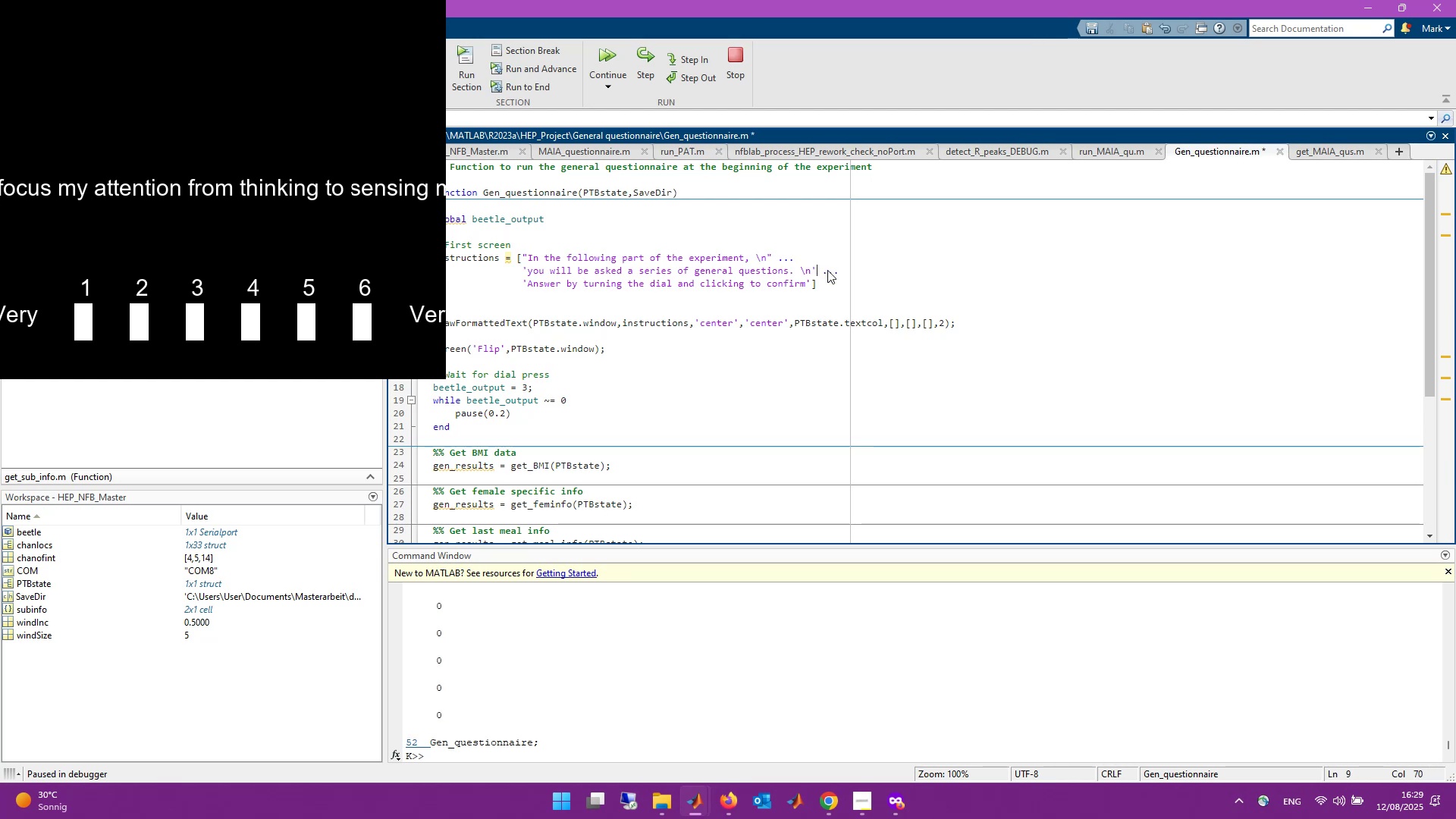 
key(Backspace)
 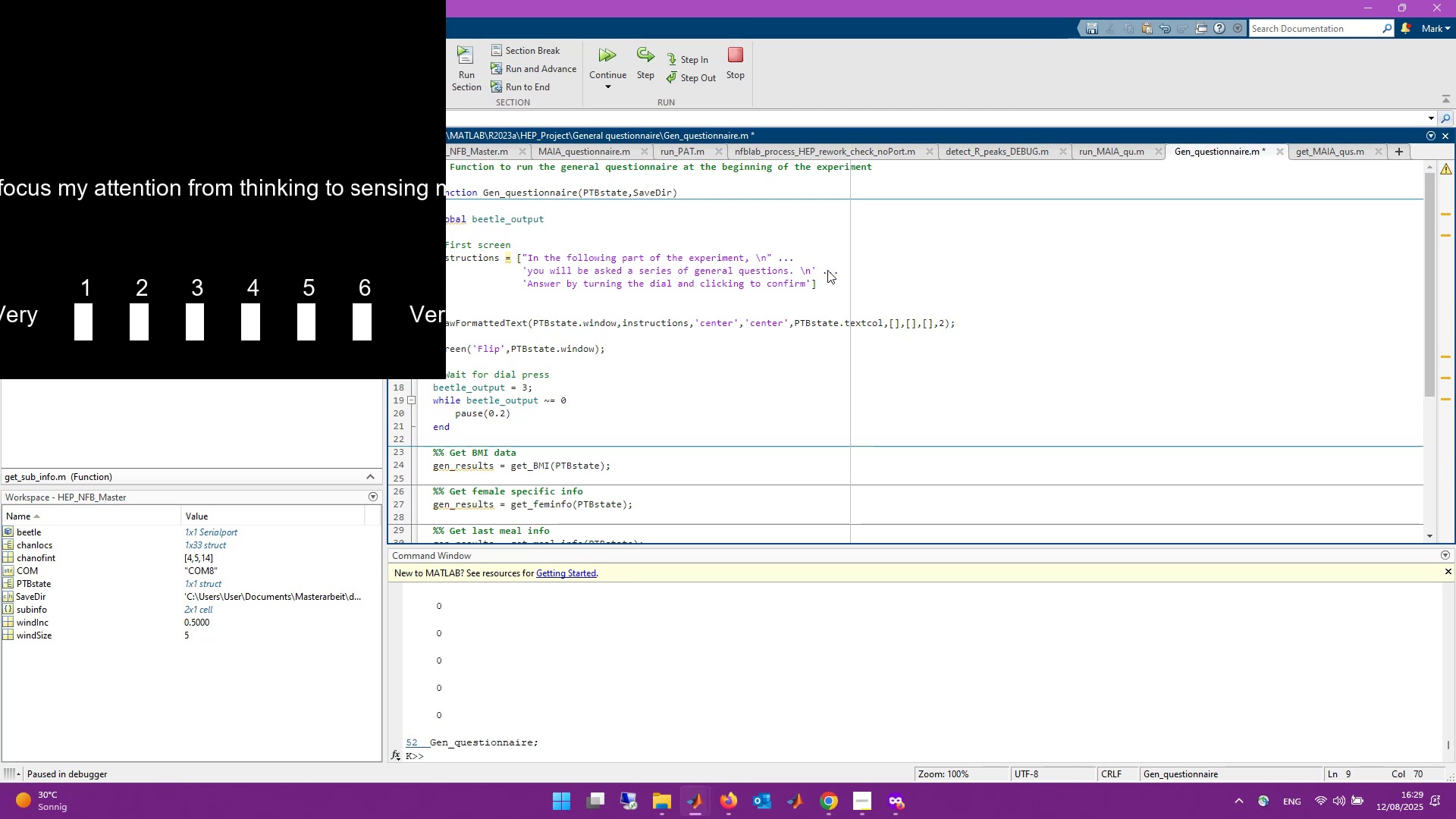 
key(Shift+ShiftLeft)
 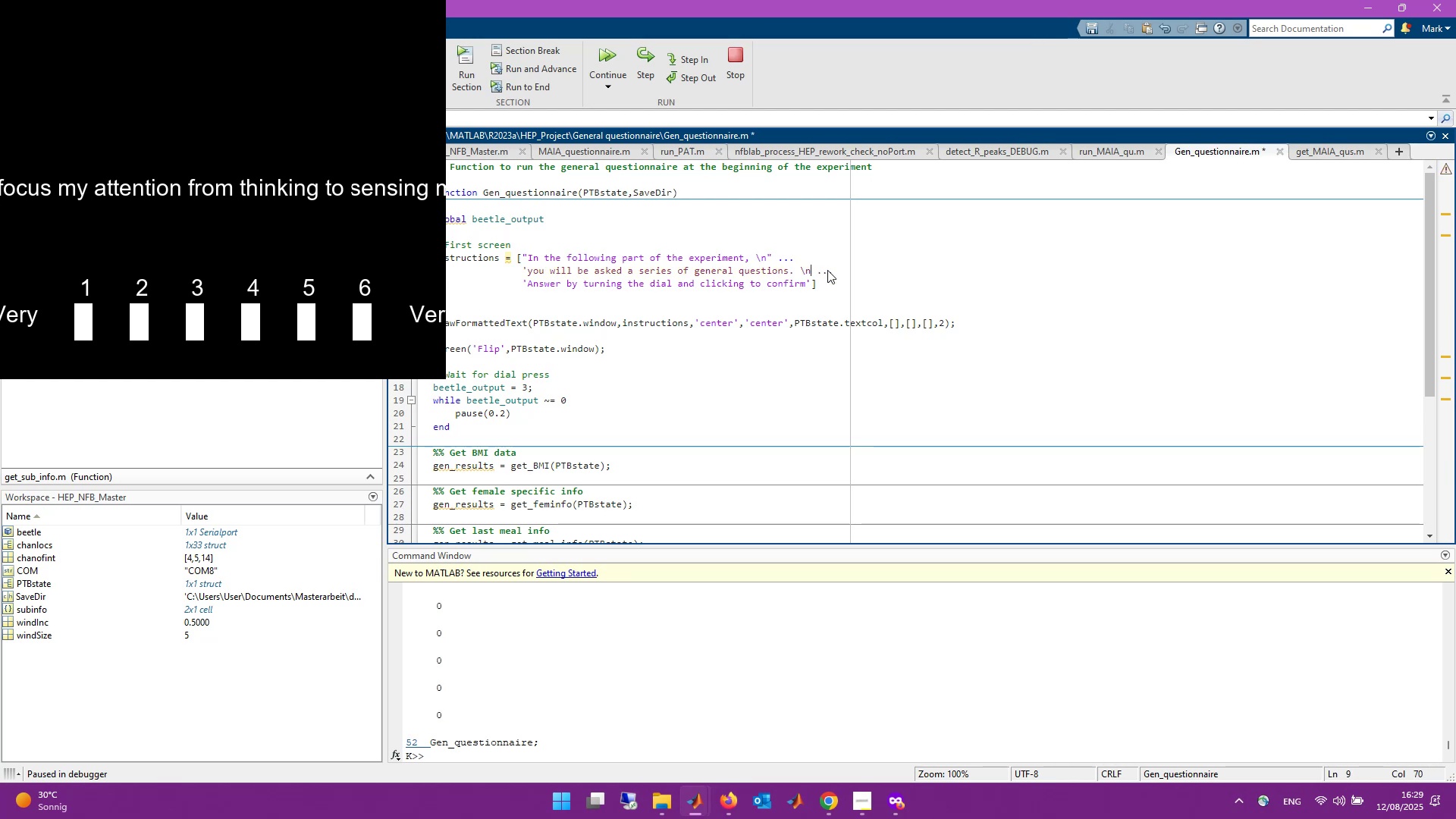 
key(Shift+2)
 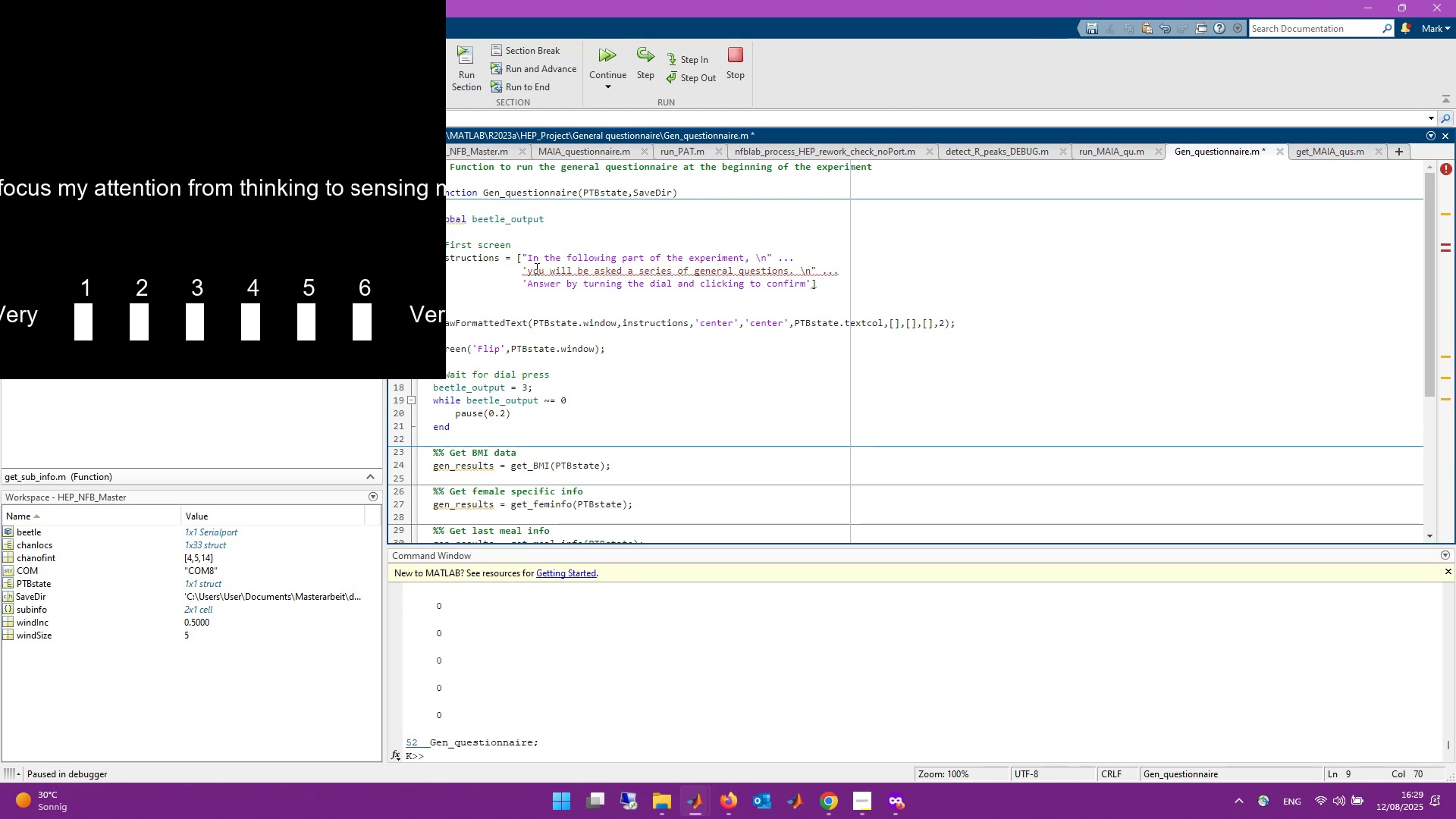 
left_click([529, 270])
 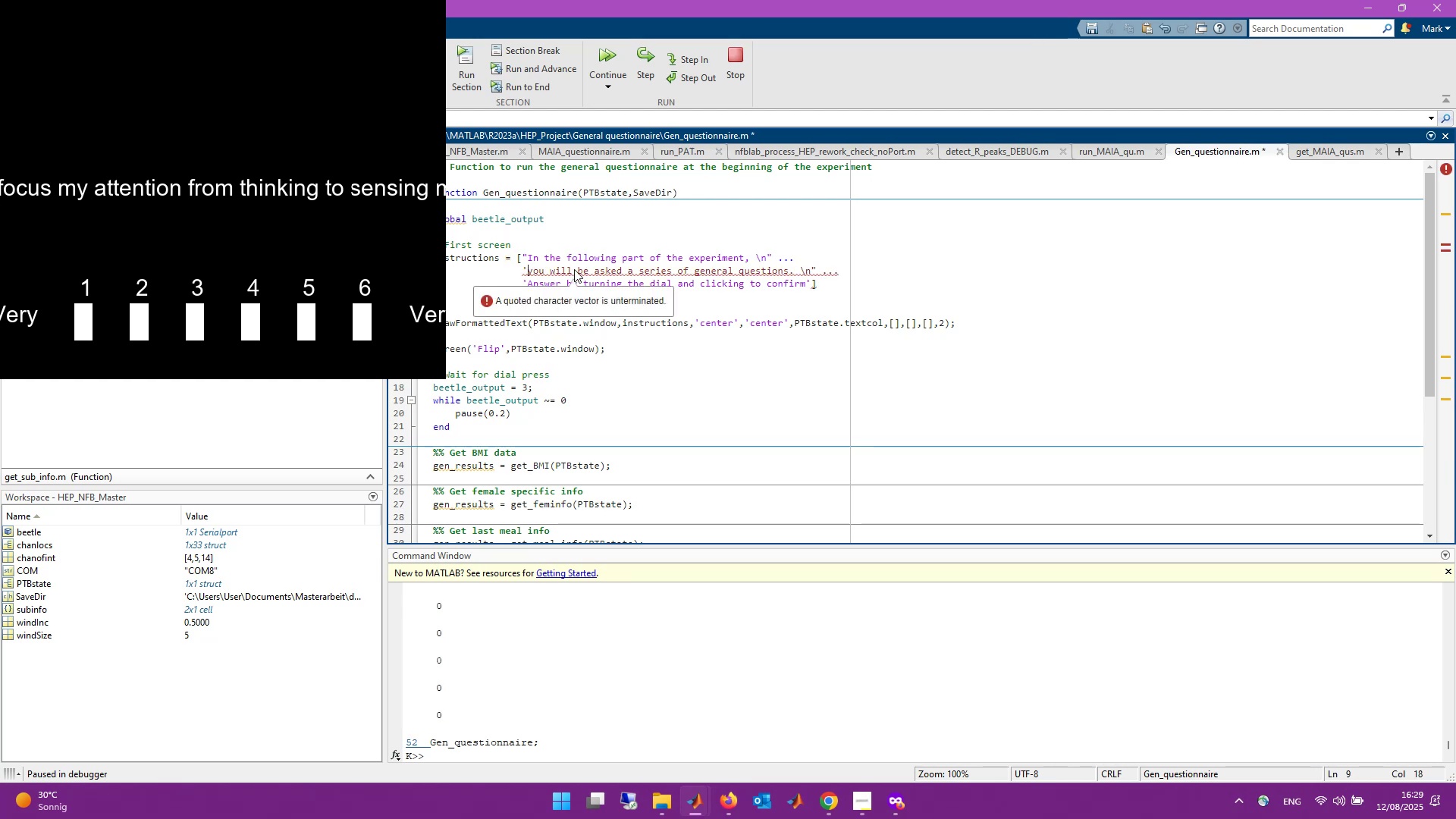 
key(Backspace)
 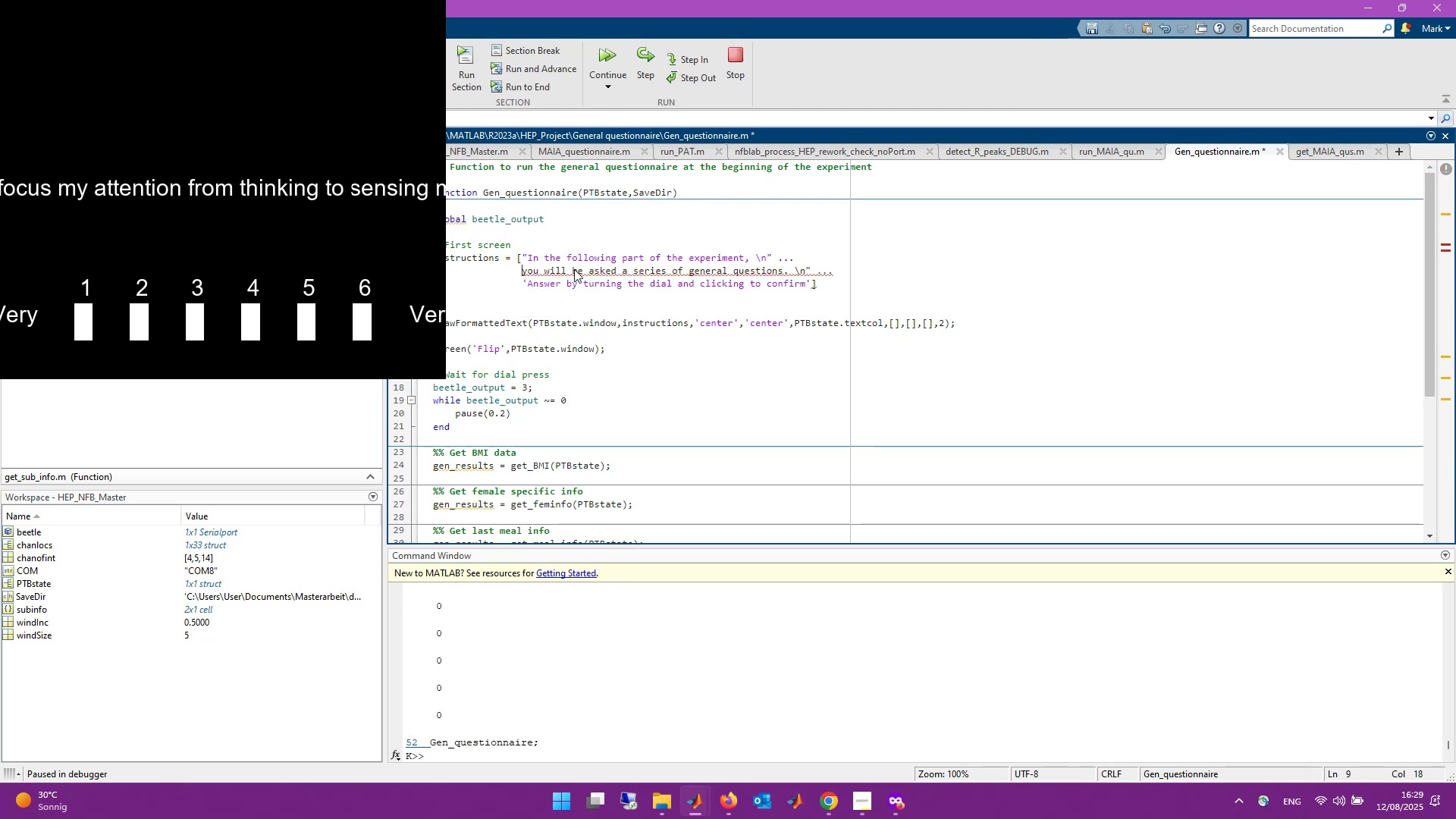 
key(Shift+ShiftLeft)
 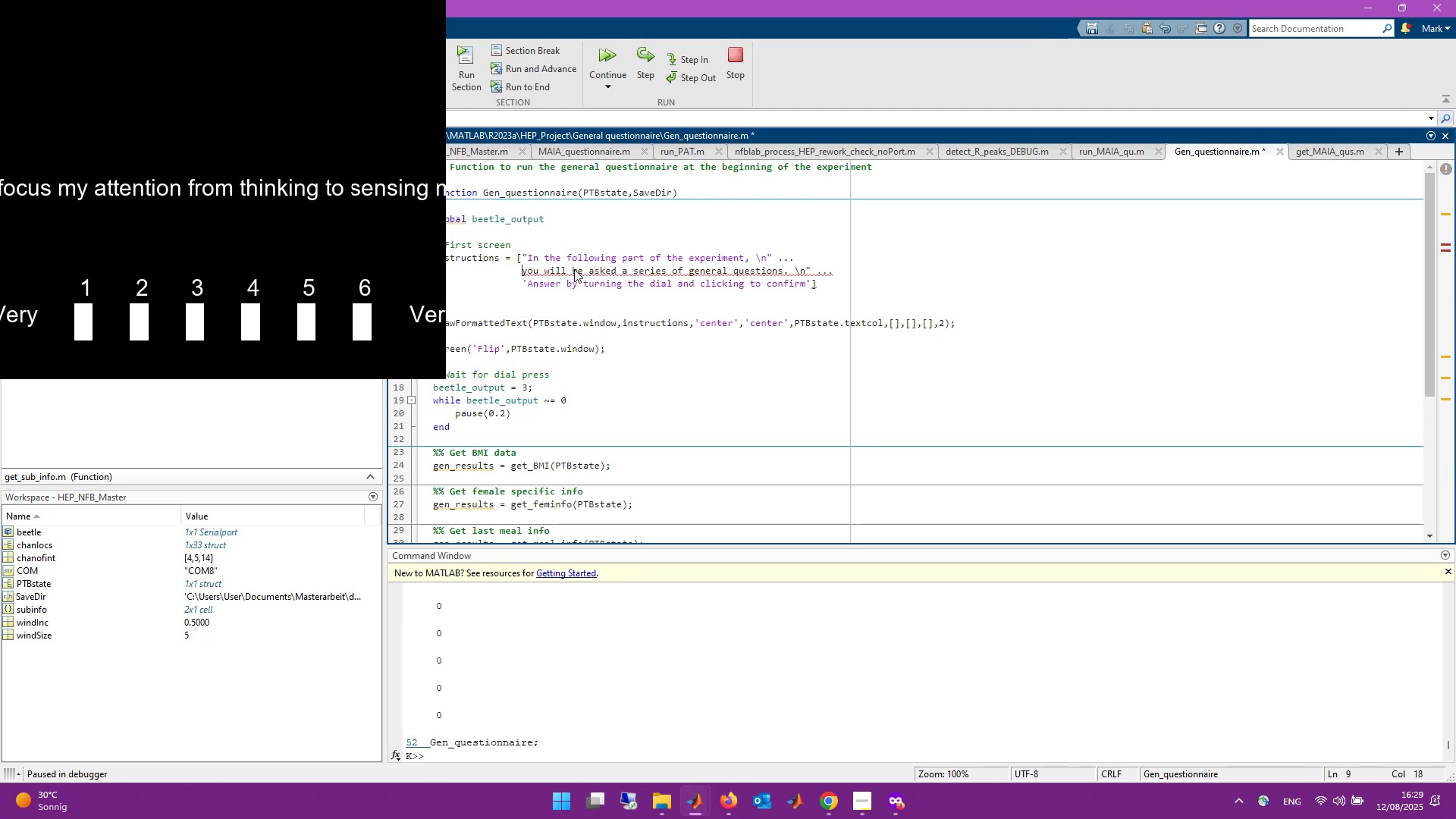 
key(Shift+2)
 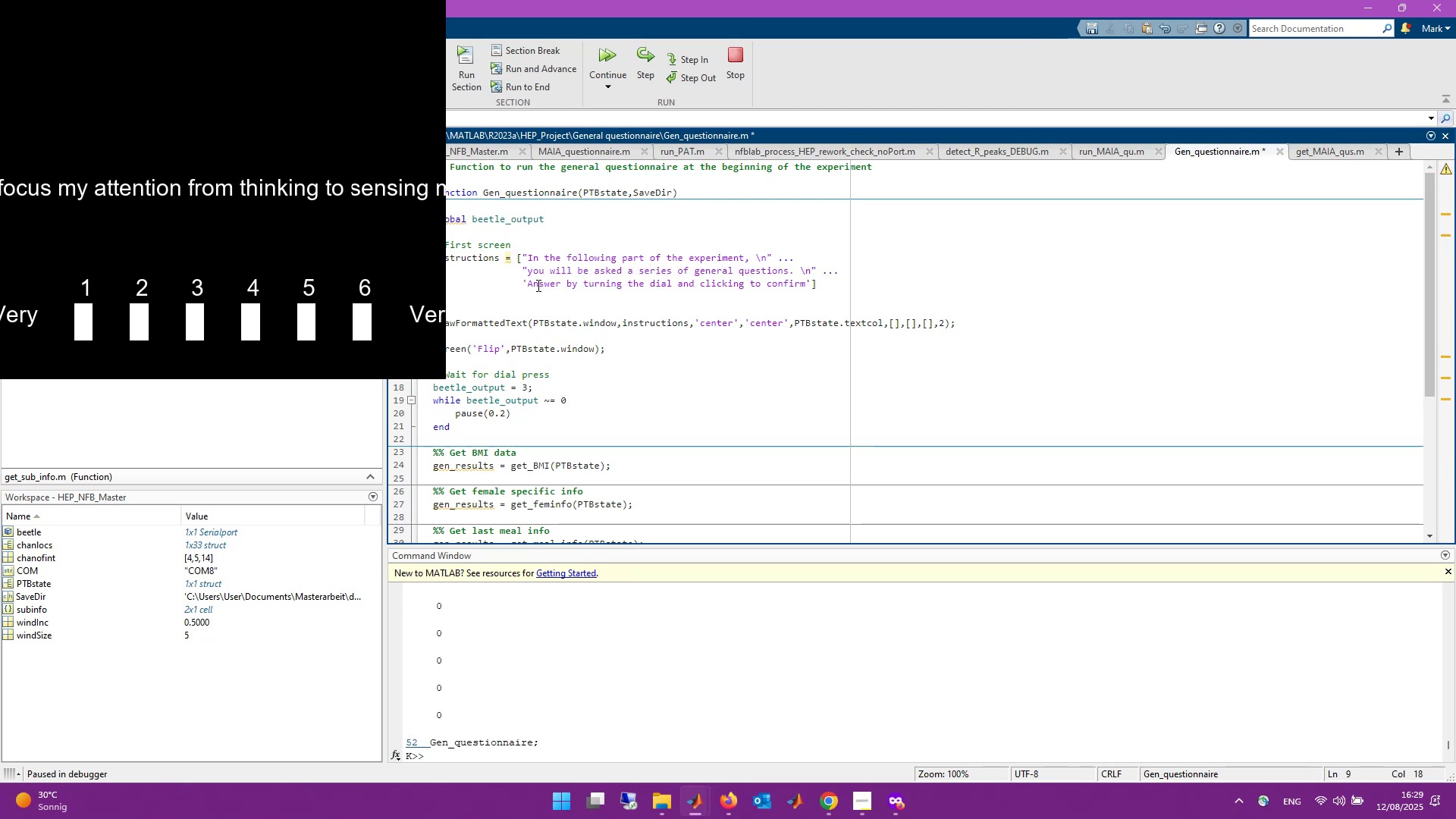 
left_click([529, 285])
 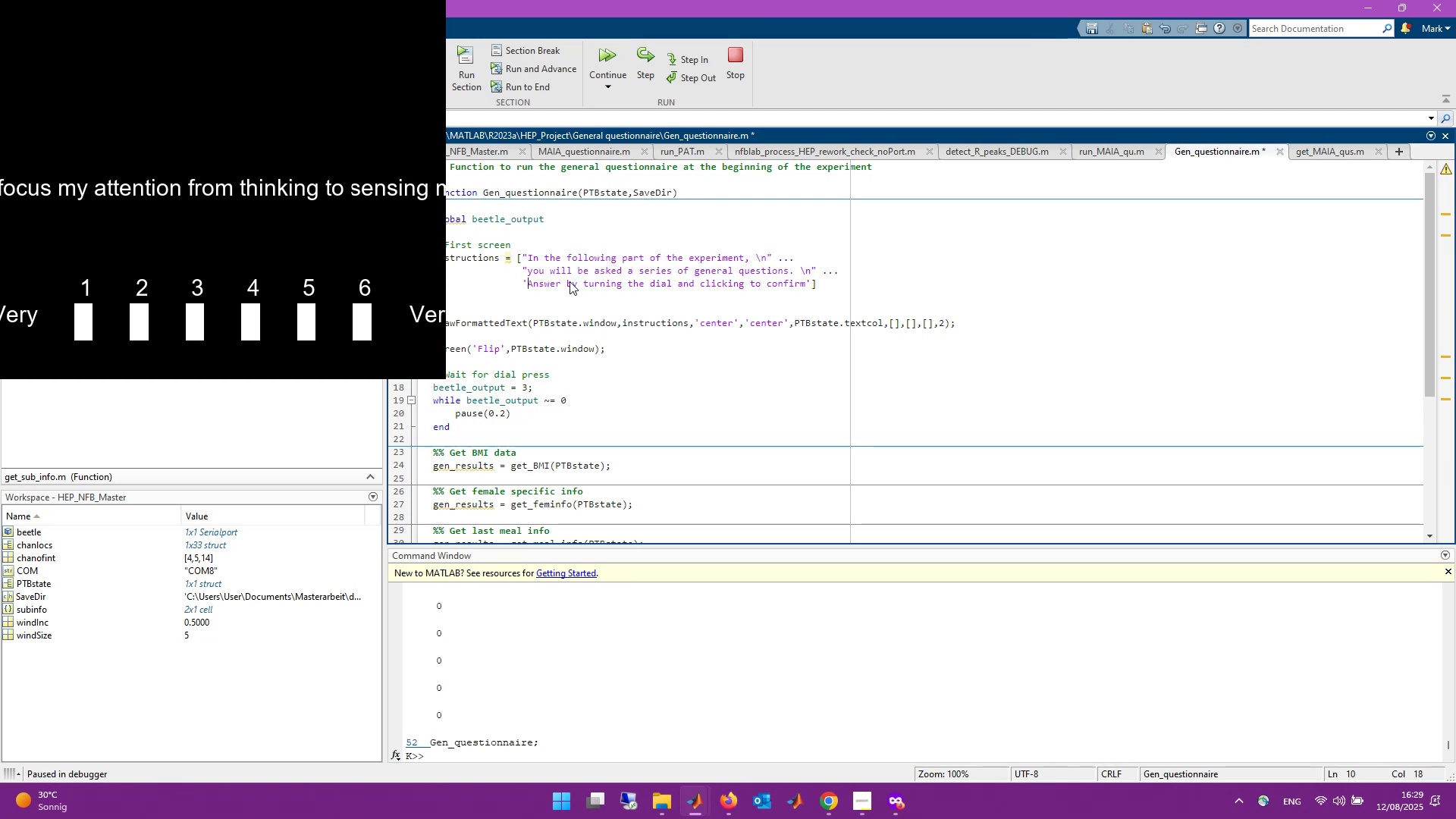 
key(Backspace)
 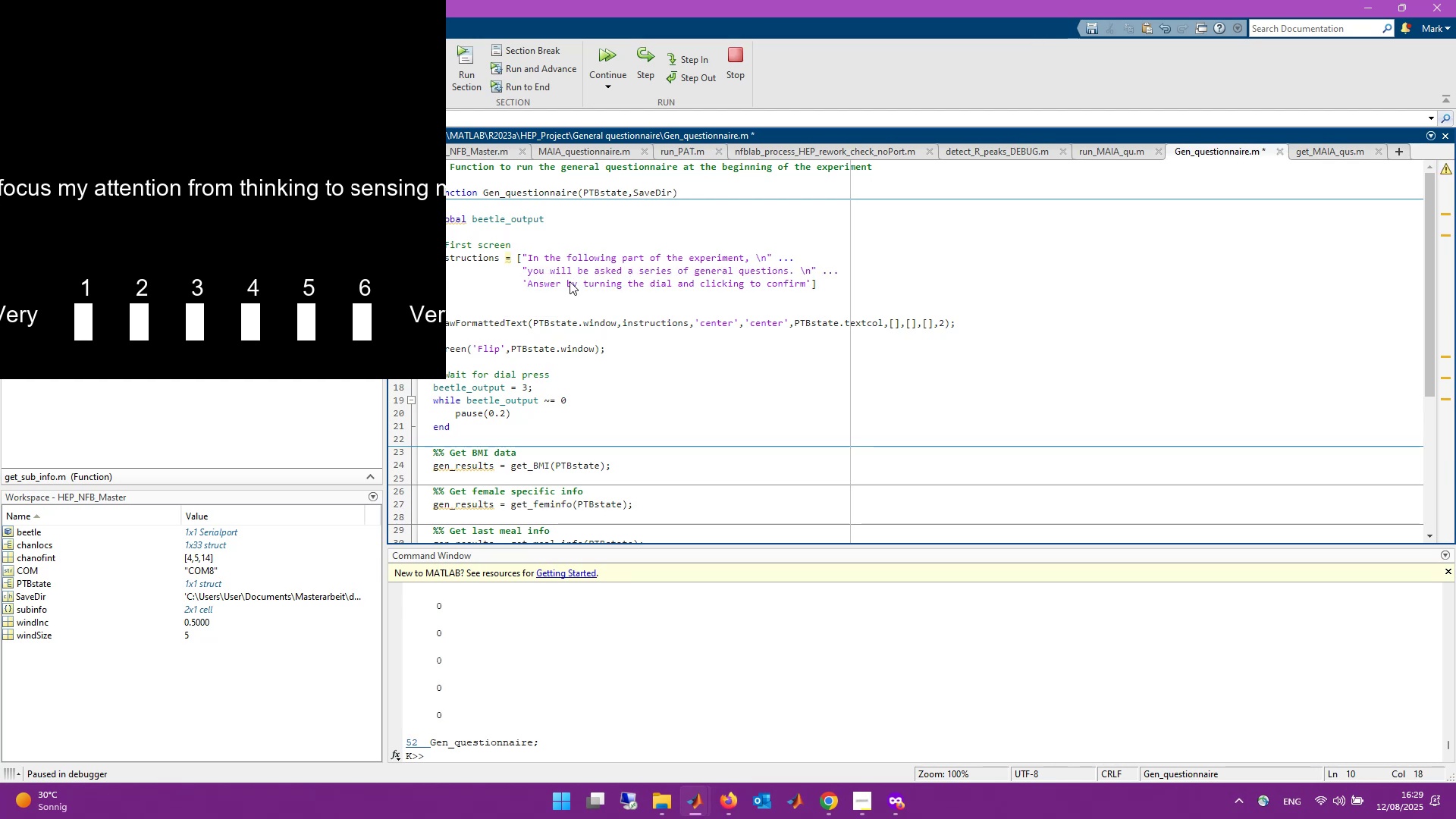 
key(Shift+ShiftLeft)
 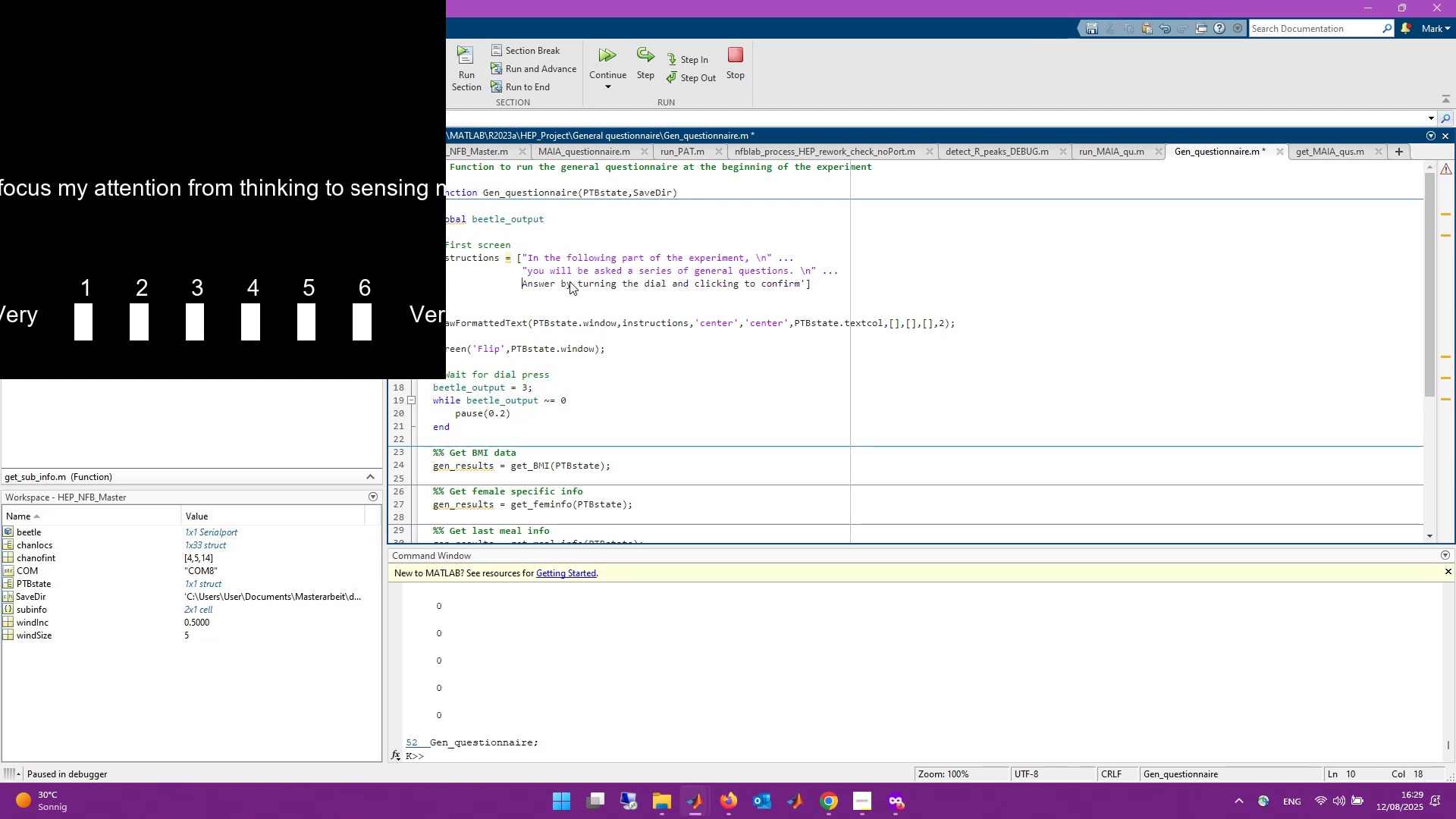 
key(Shift+2)
 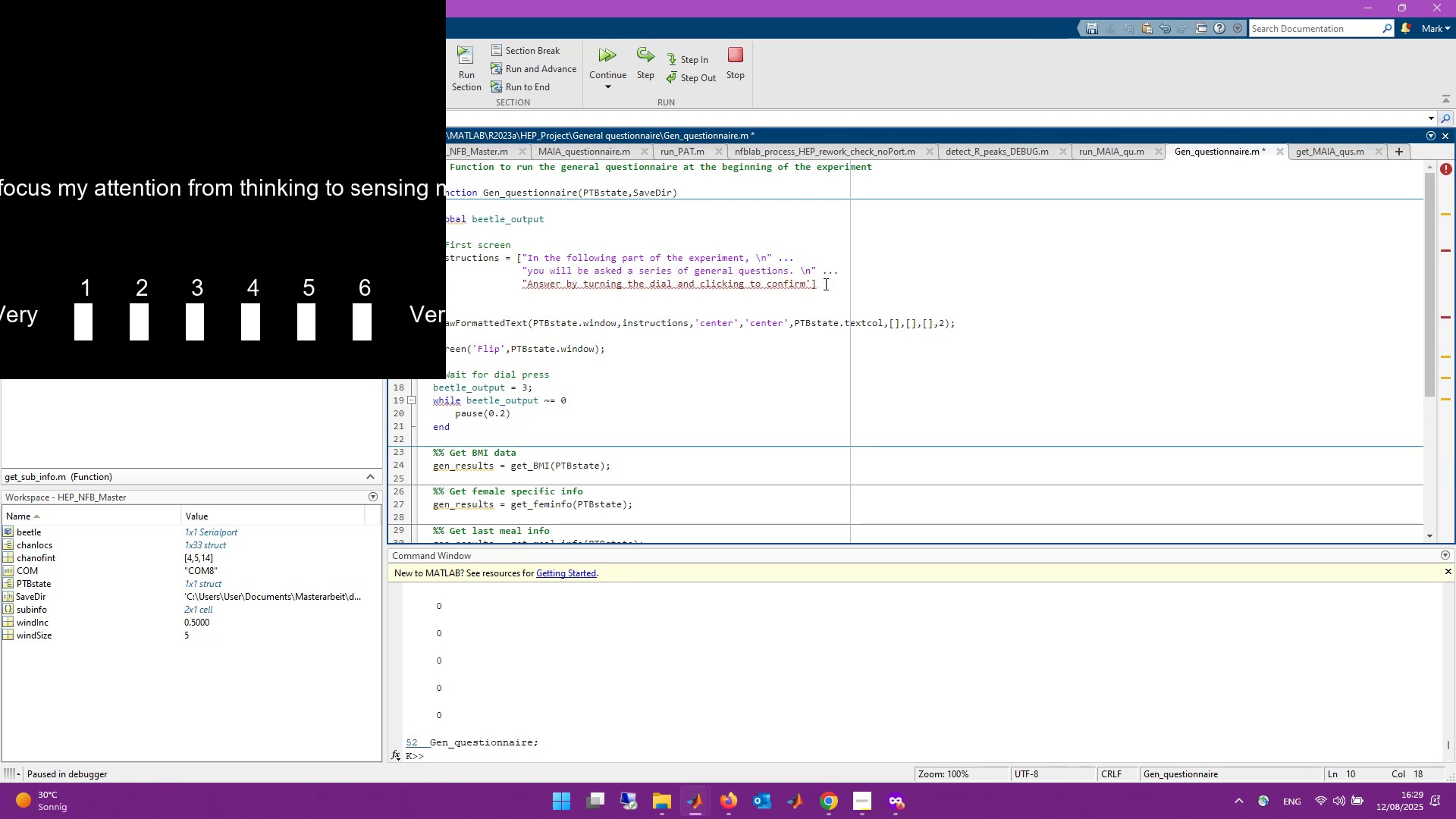 
left_click([810, 282])
 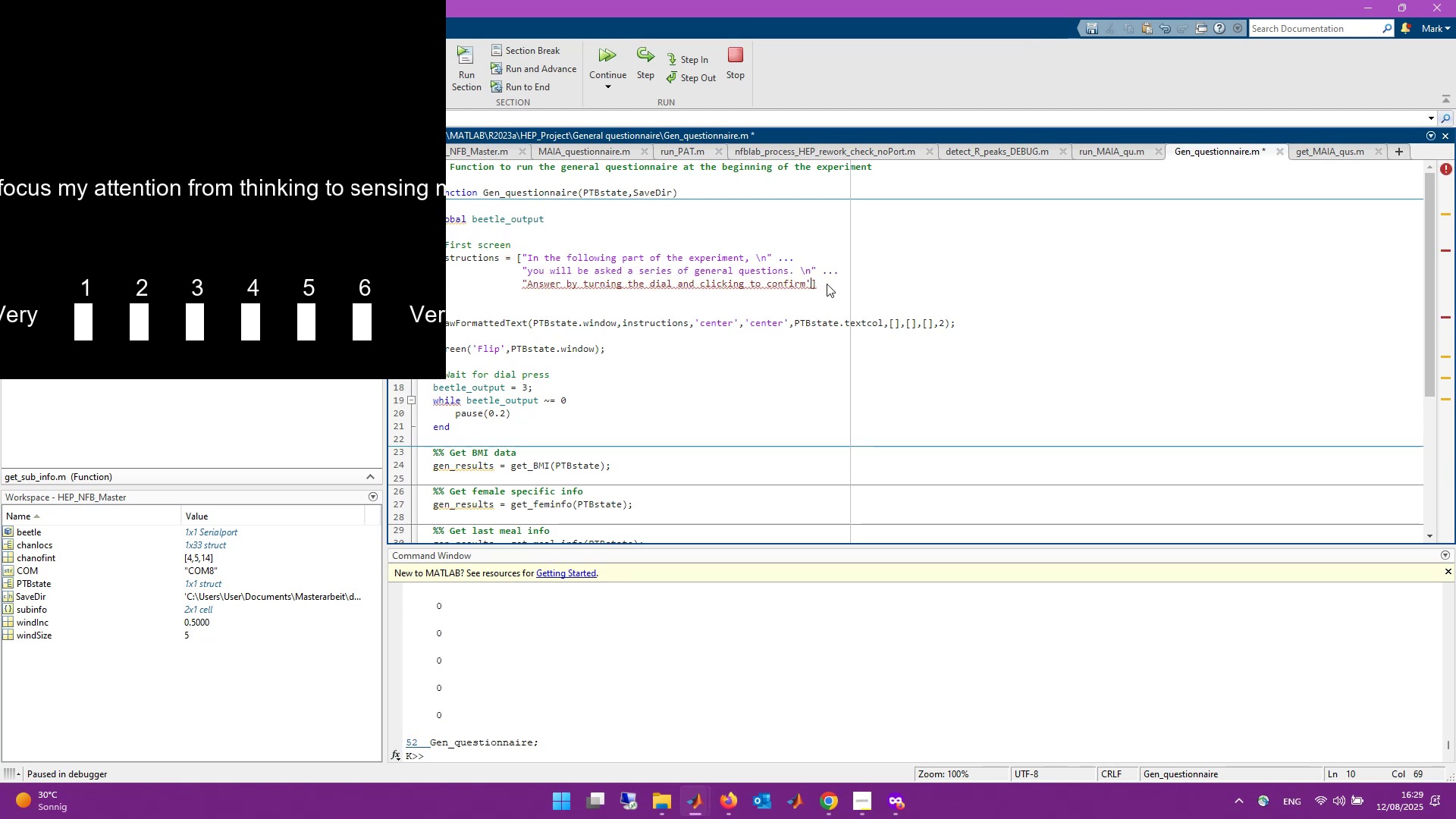 
key(Backspace)
 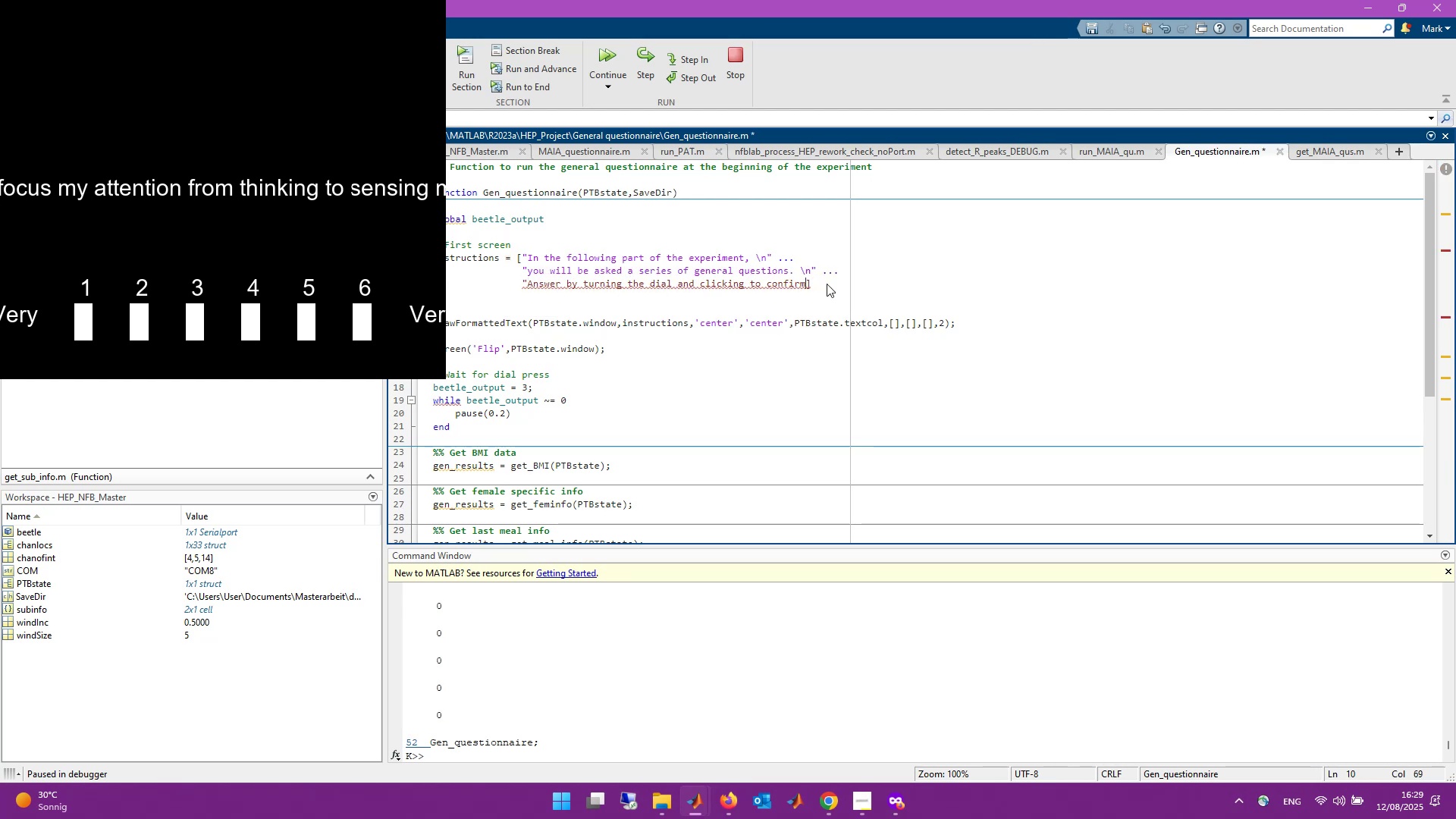 
key(Shift+ShiftLeft)
 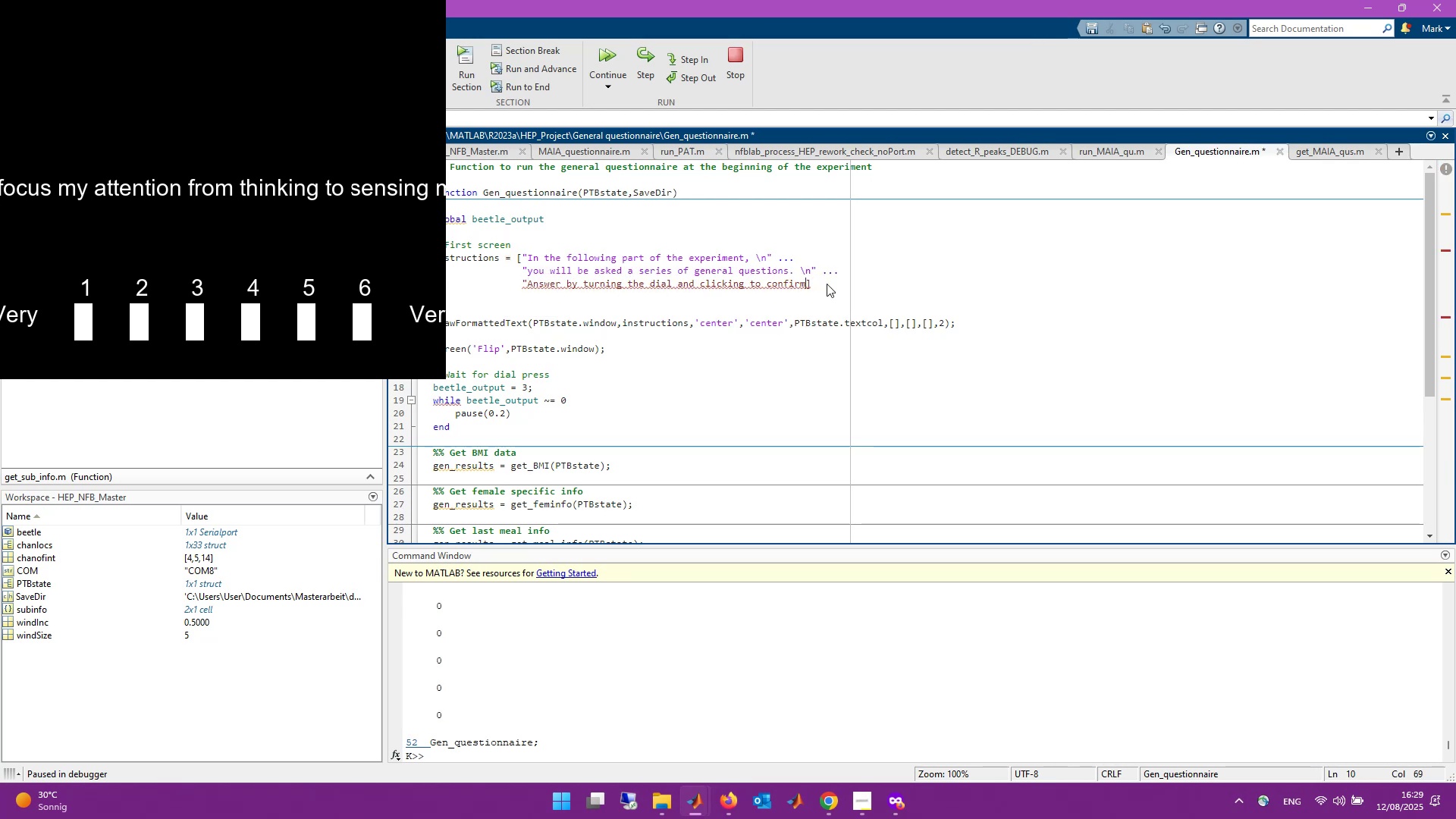 
key(Shift+2)
 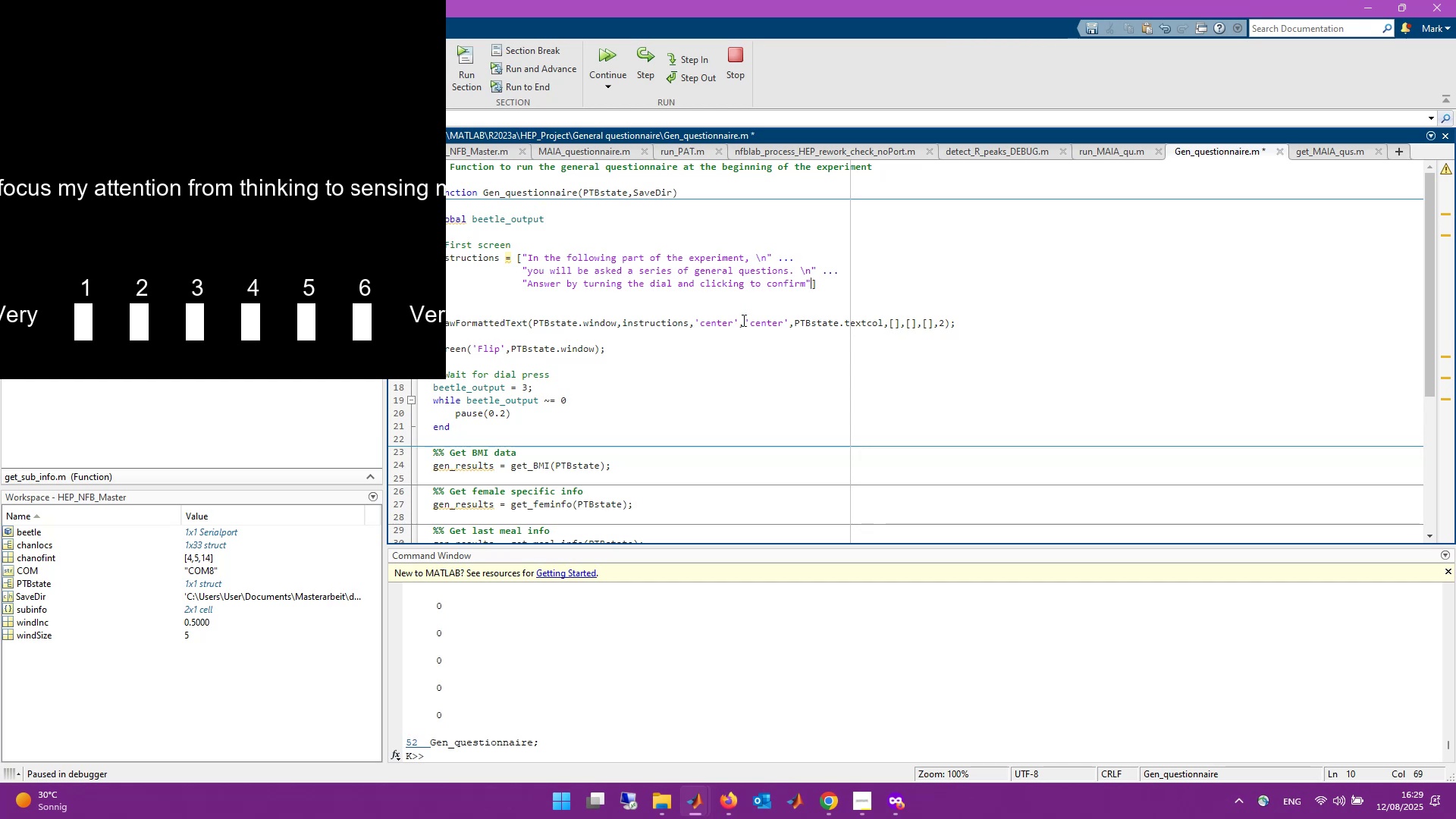 
left_click_drag(start_coordinate=[968, 323], to_coordinate=[559, 322])
 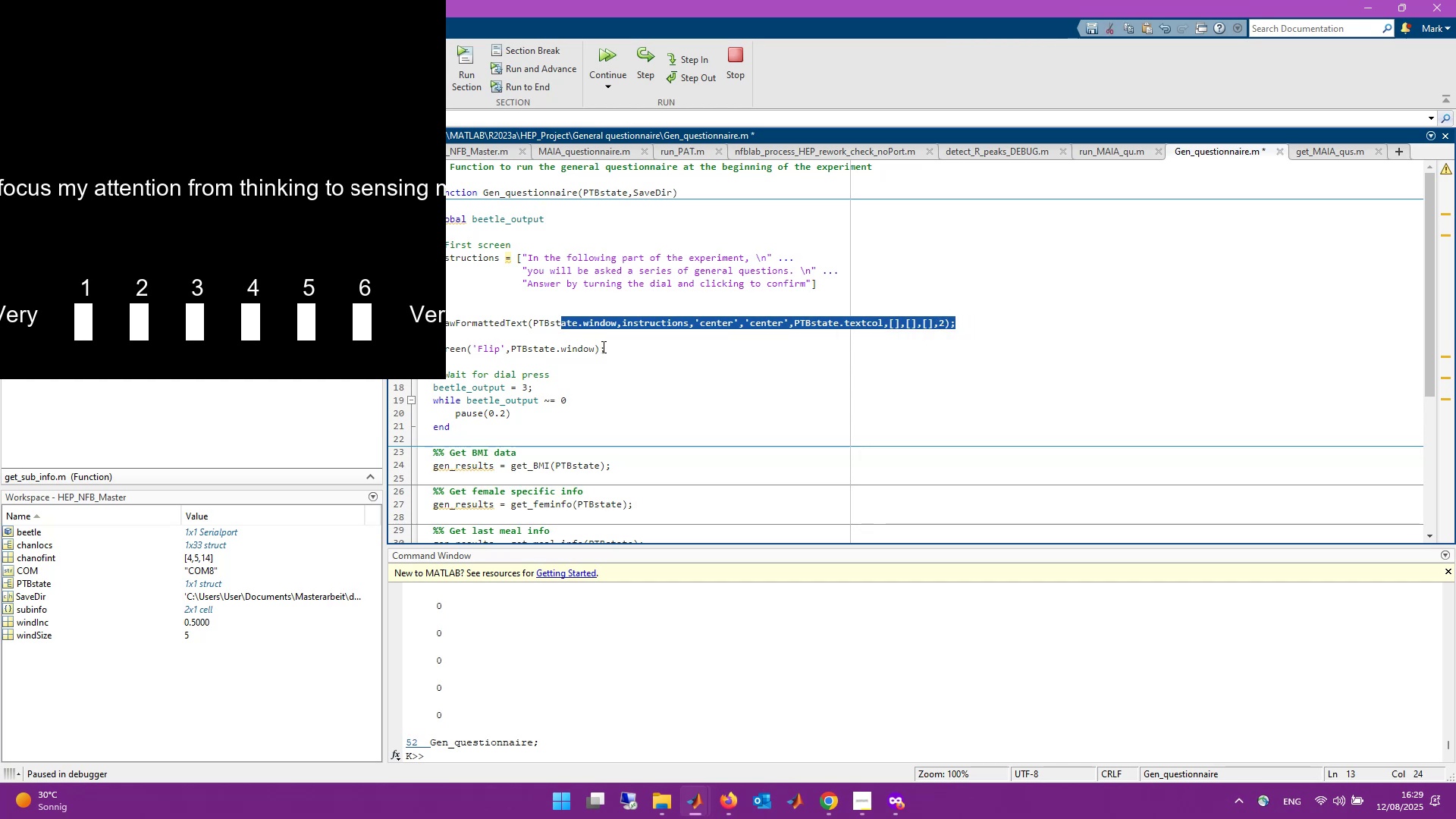 
left_click_drag(start_coordinate=[607, 347], to_coordinate=[415, 258])
 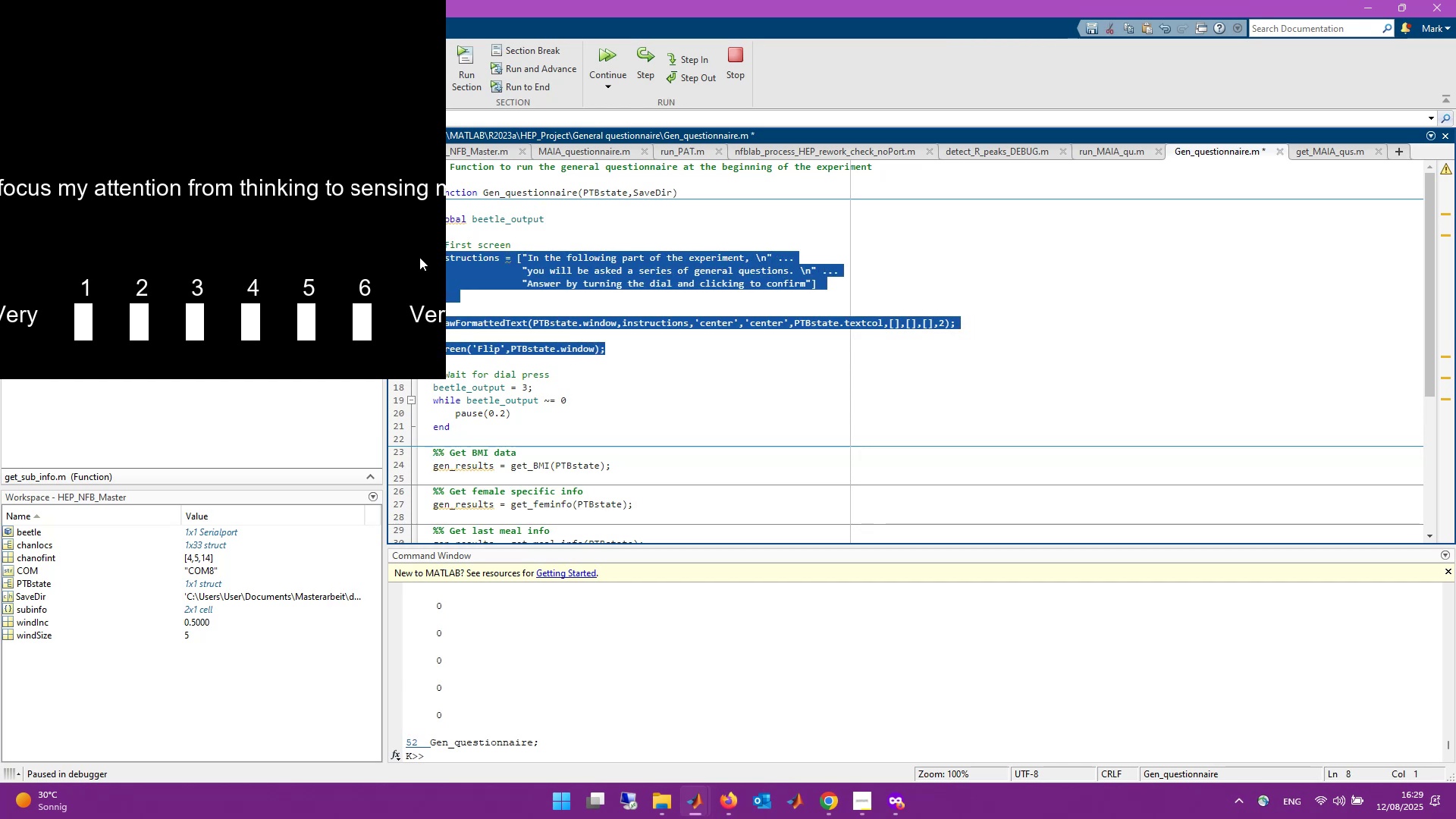 
key(F9)
 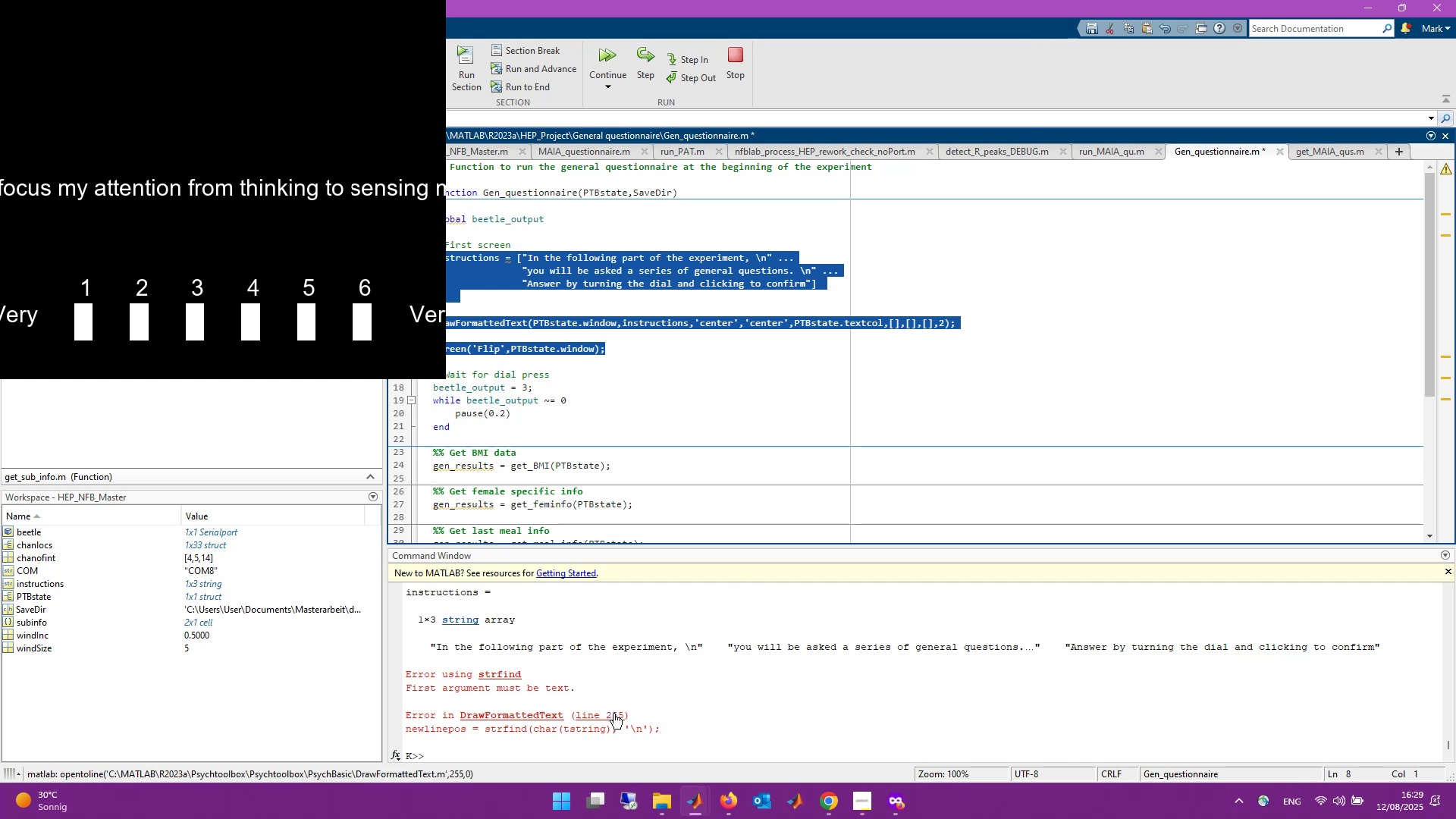 
wait(9.49)
 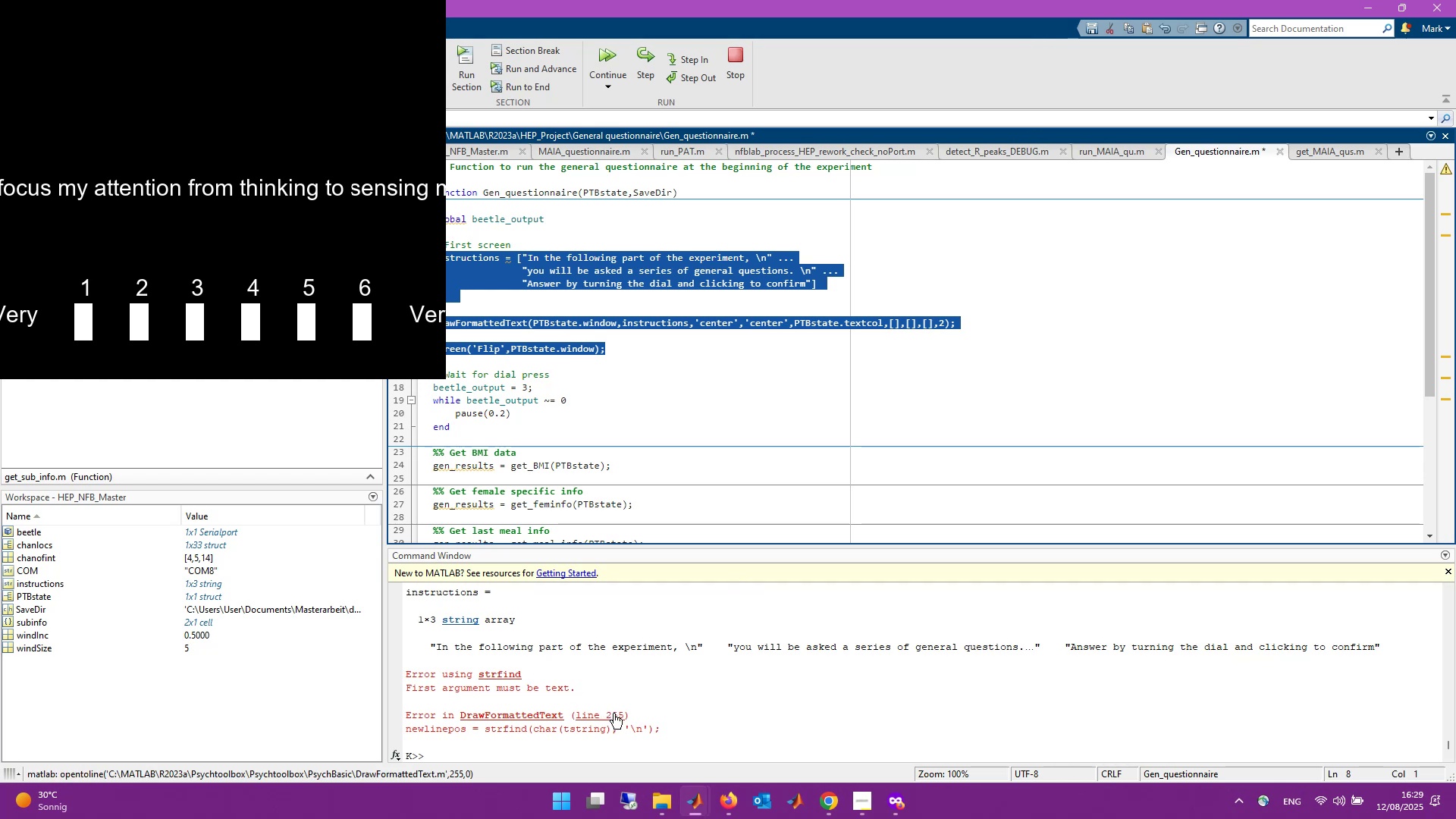 
double_click([532, 256])
 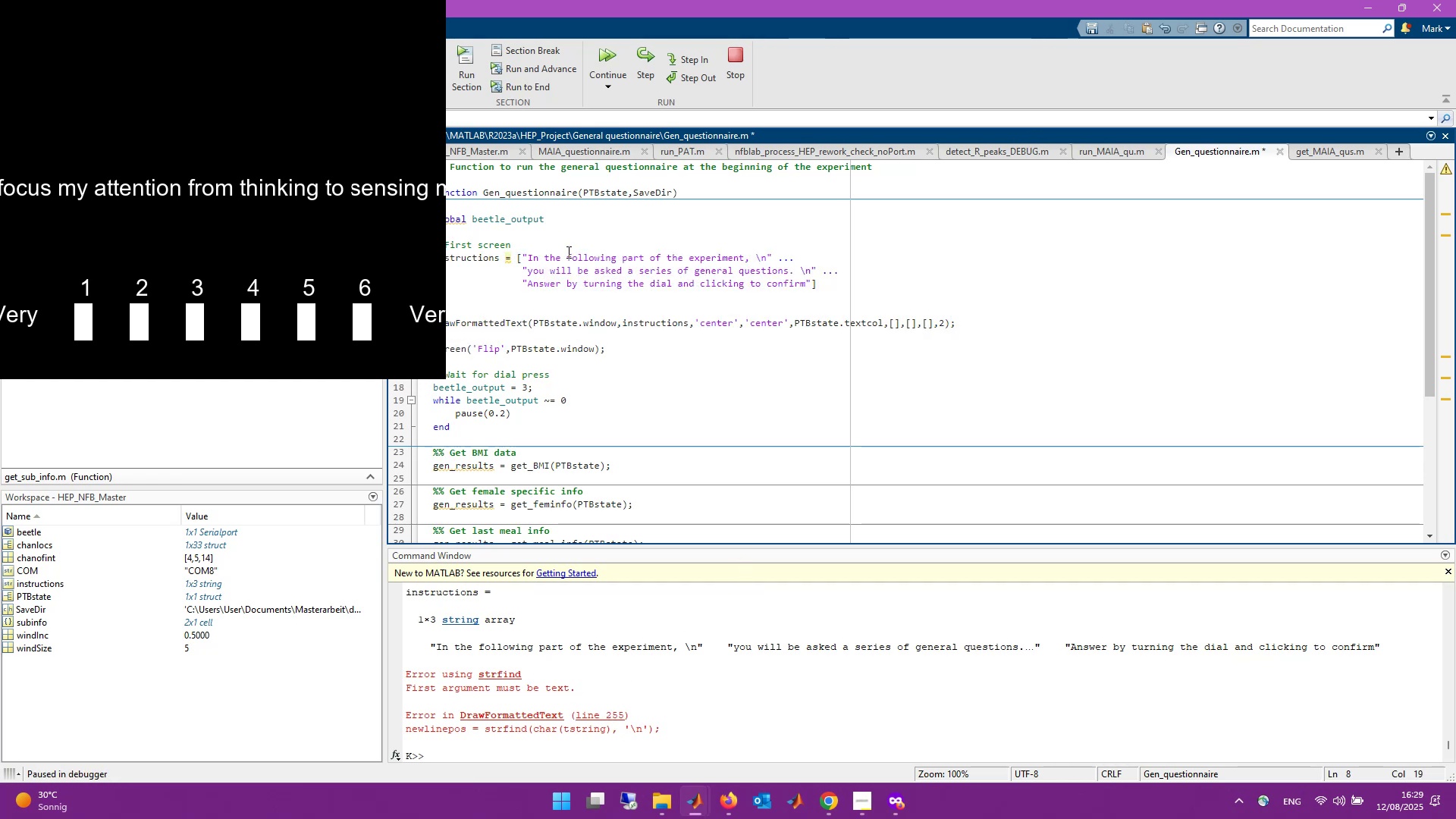 
key(Control+Z)
 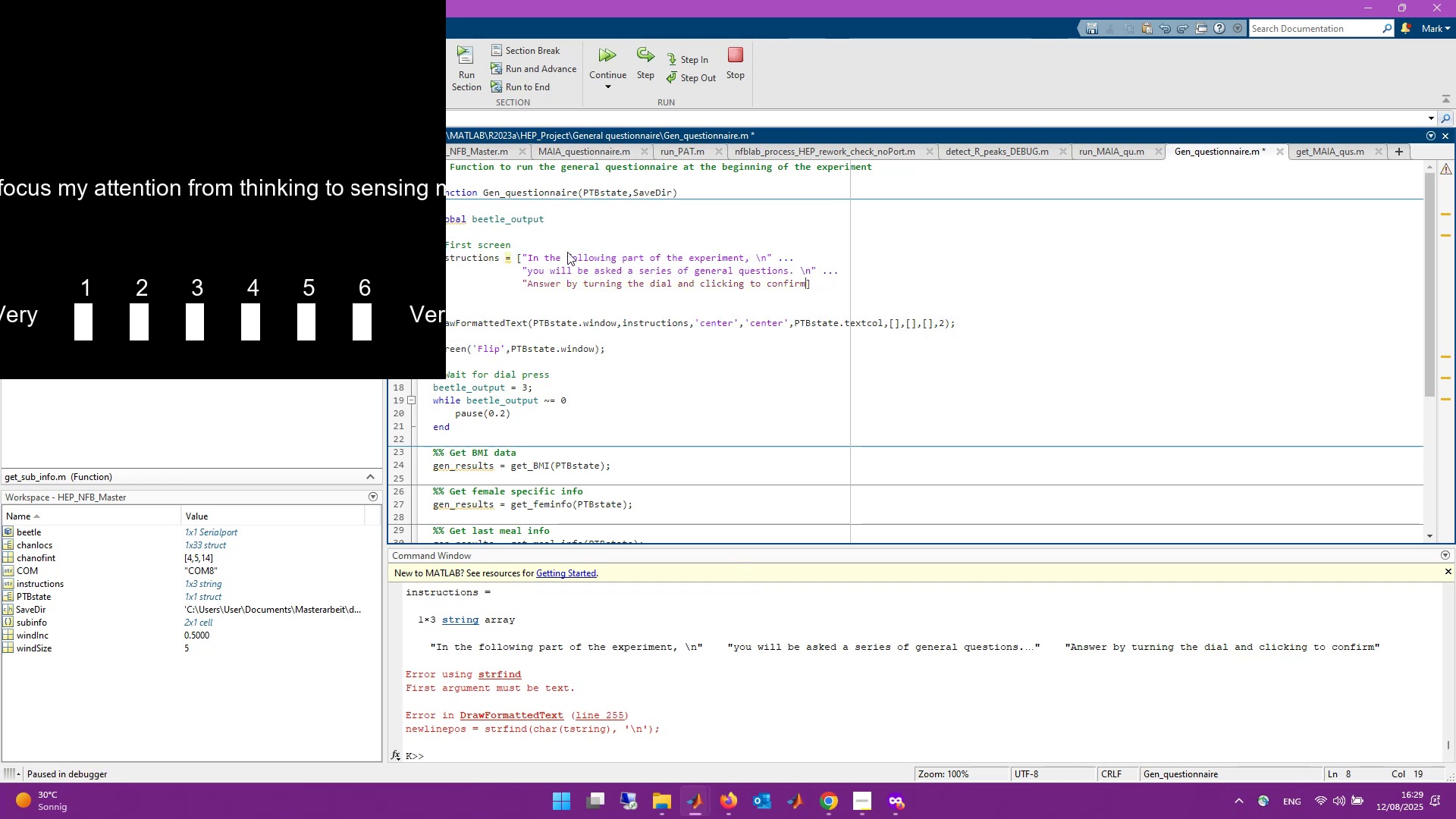 
key(Control+Z)
 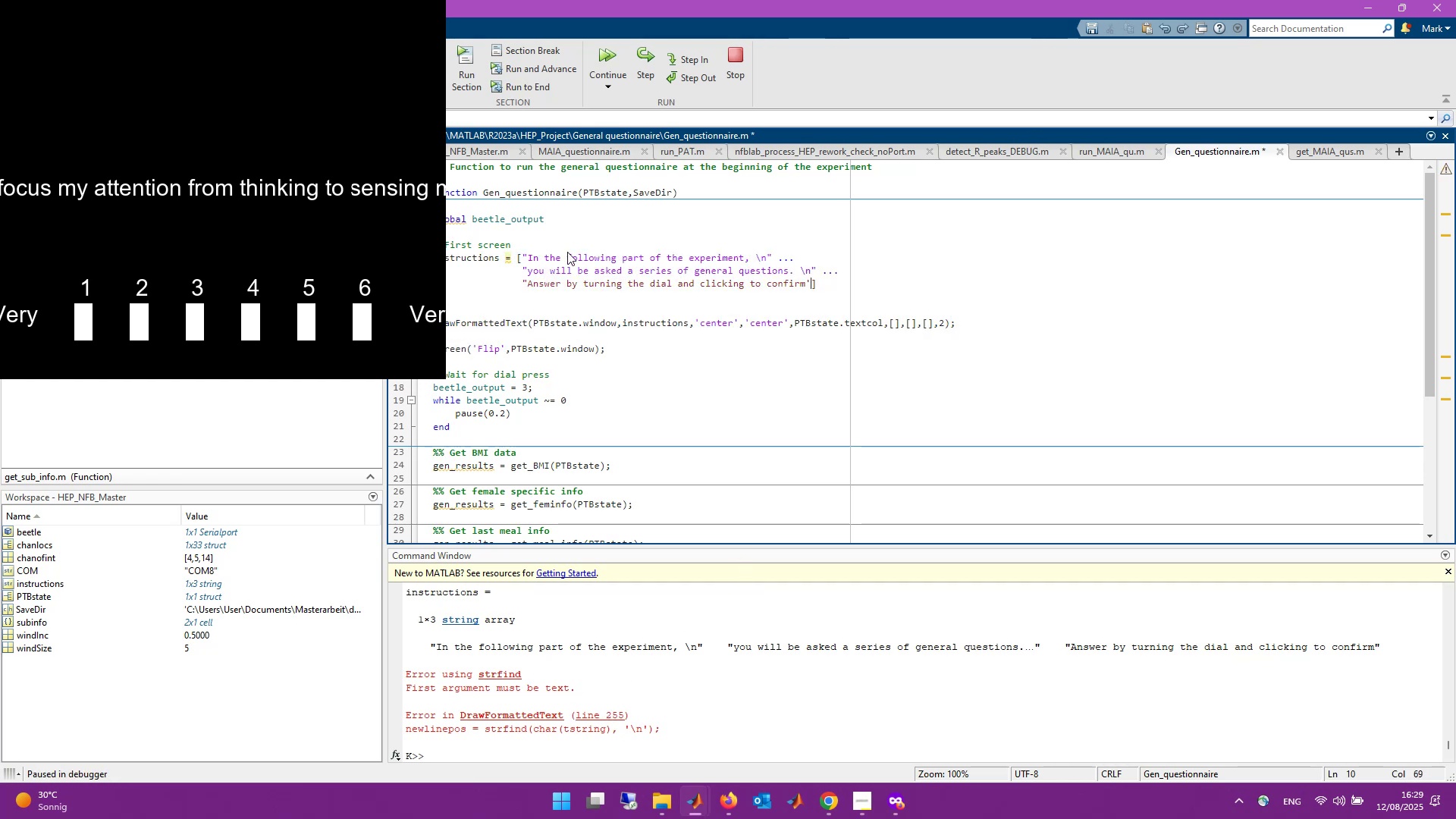 
key(Control+Z)
 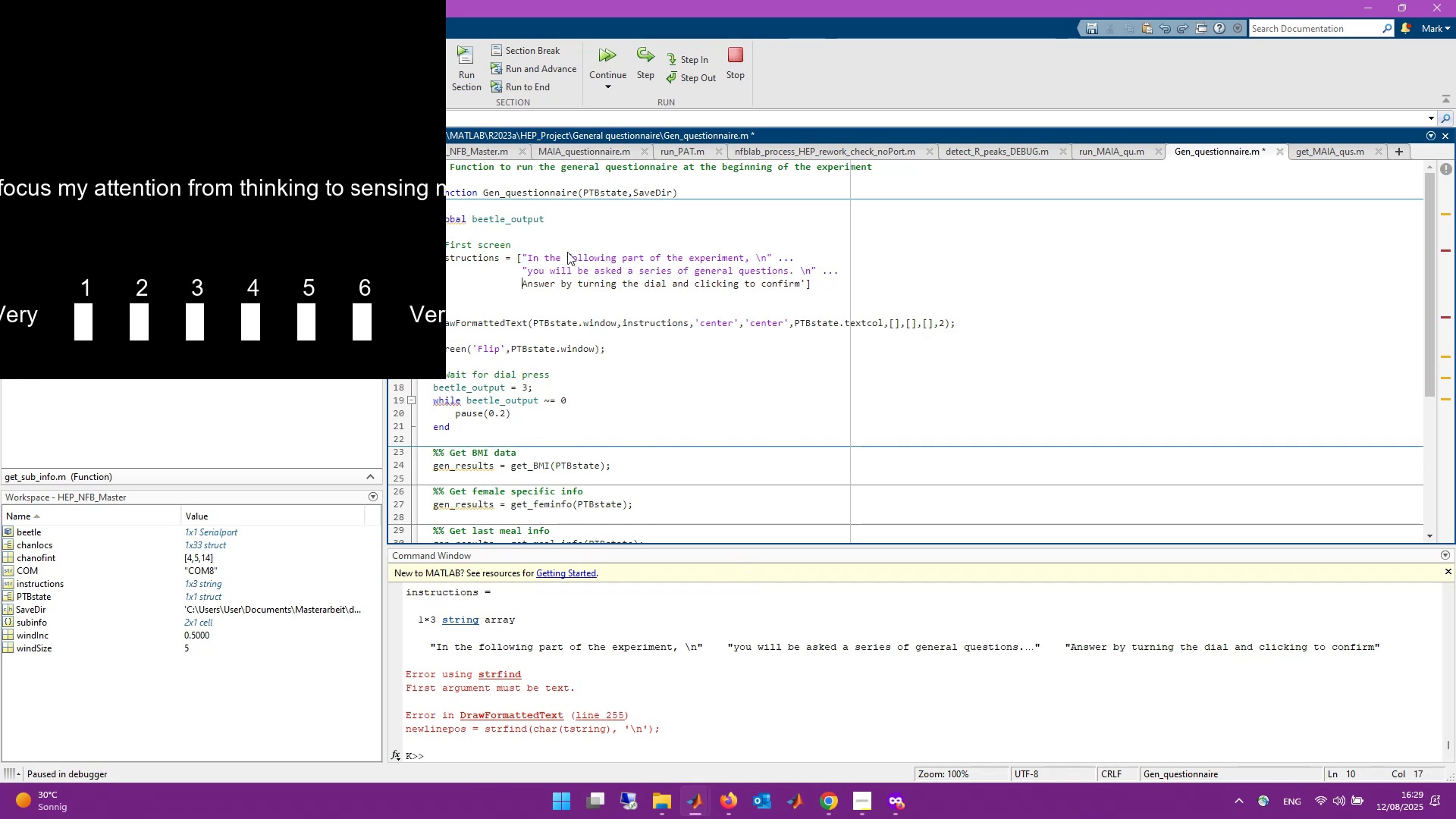 
key(Control+Z)
 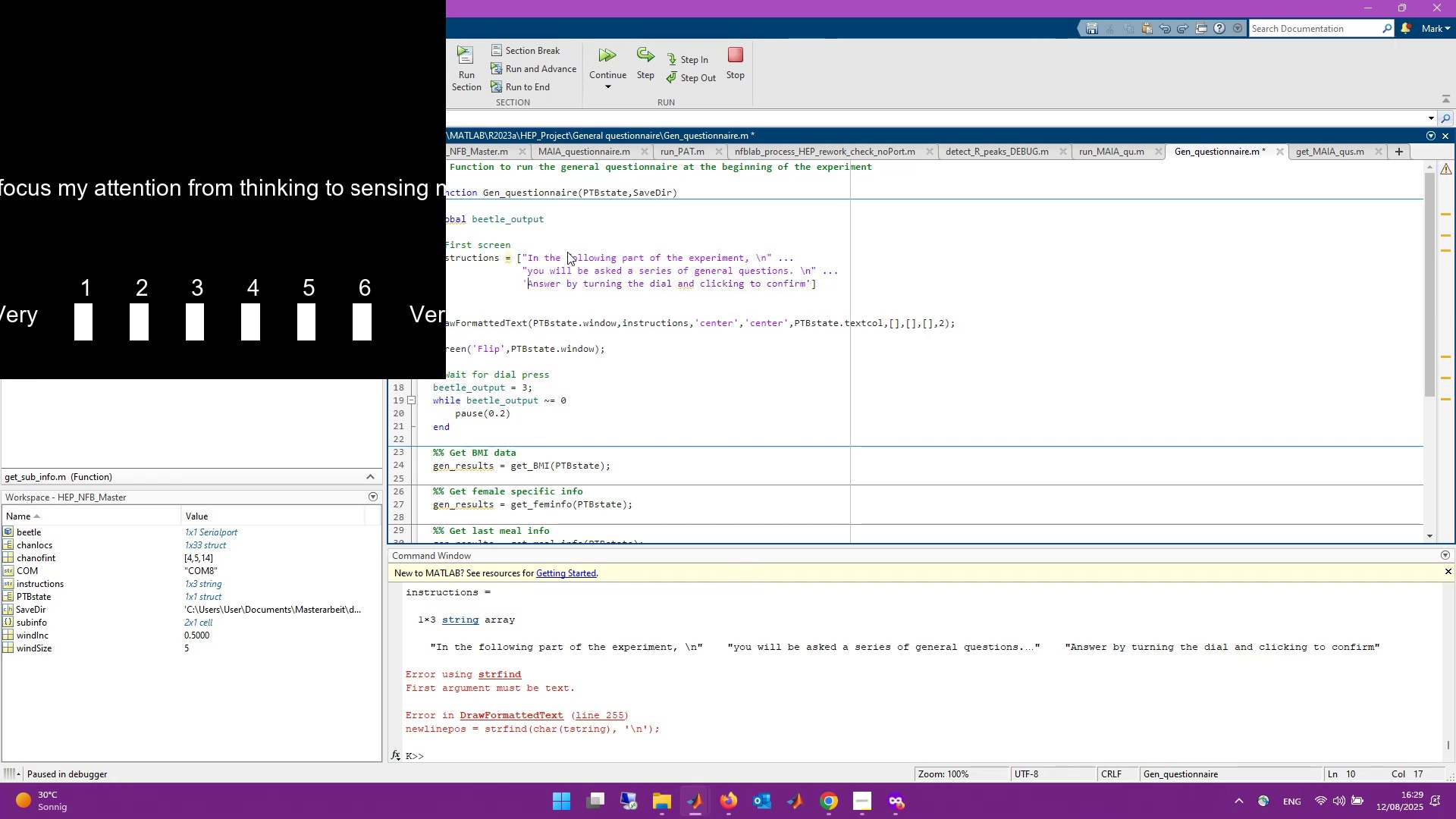 
key(Control+Z)
 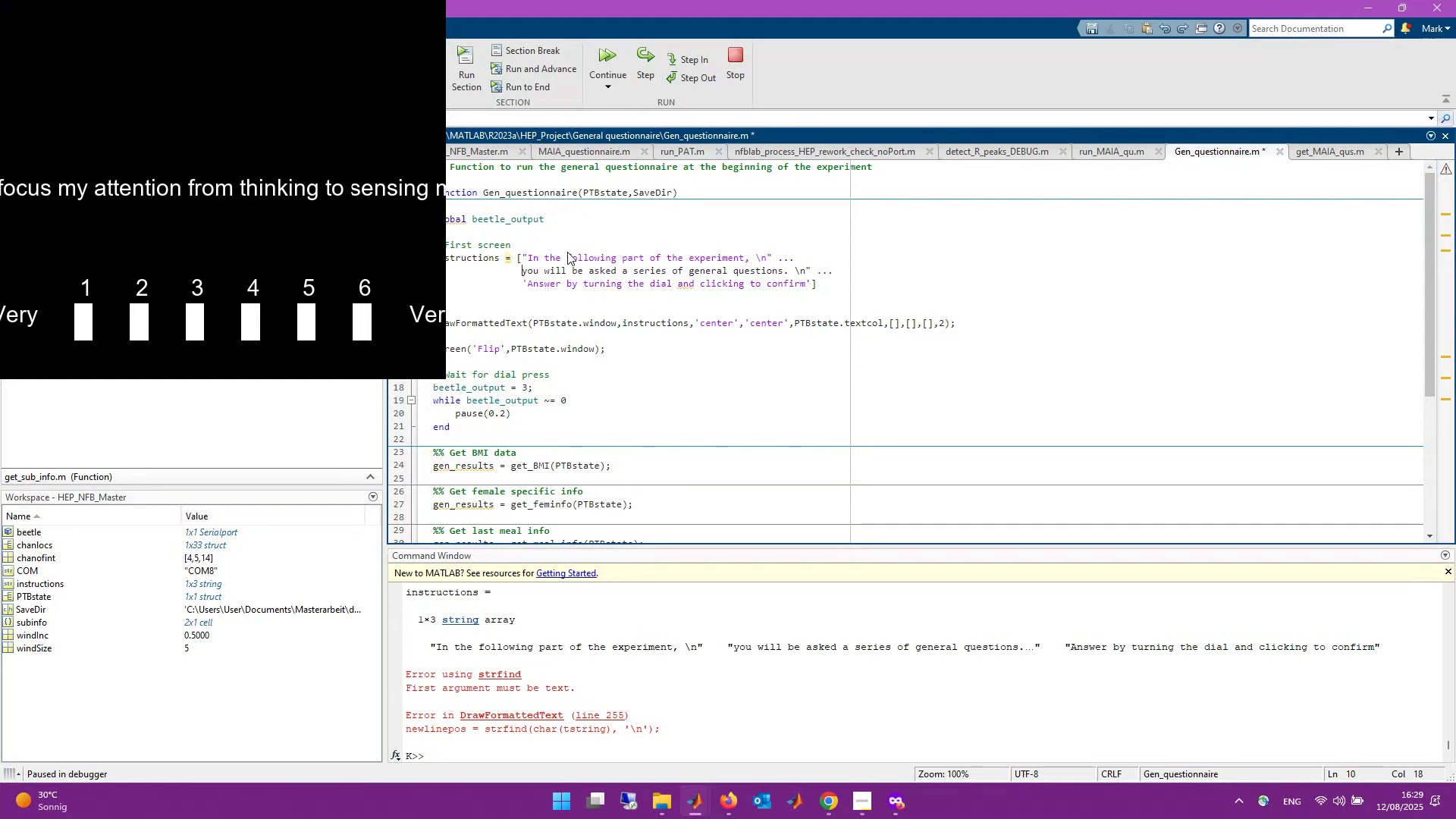 
key(Control+Z)
 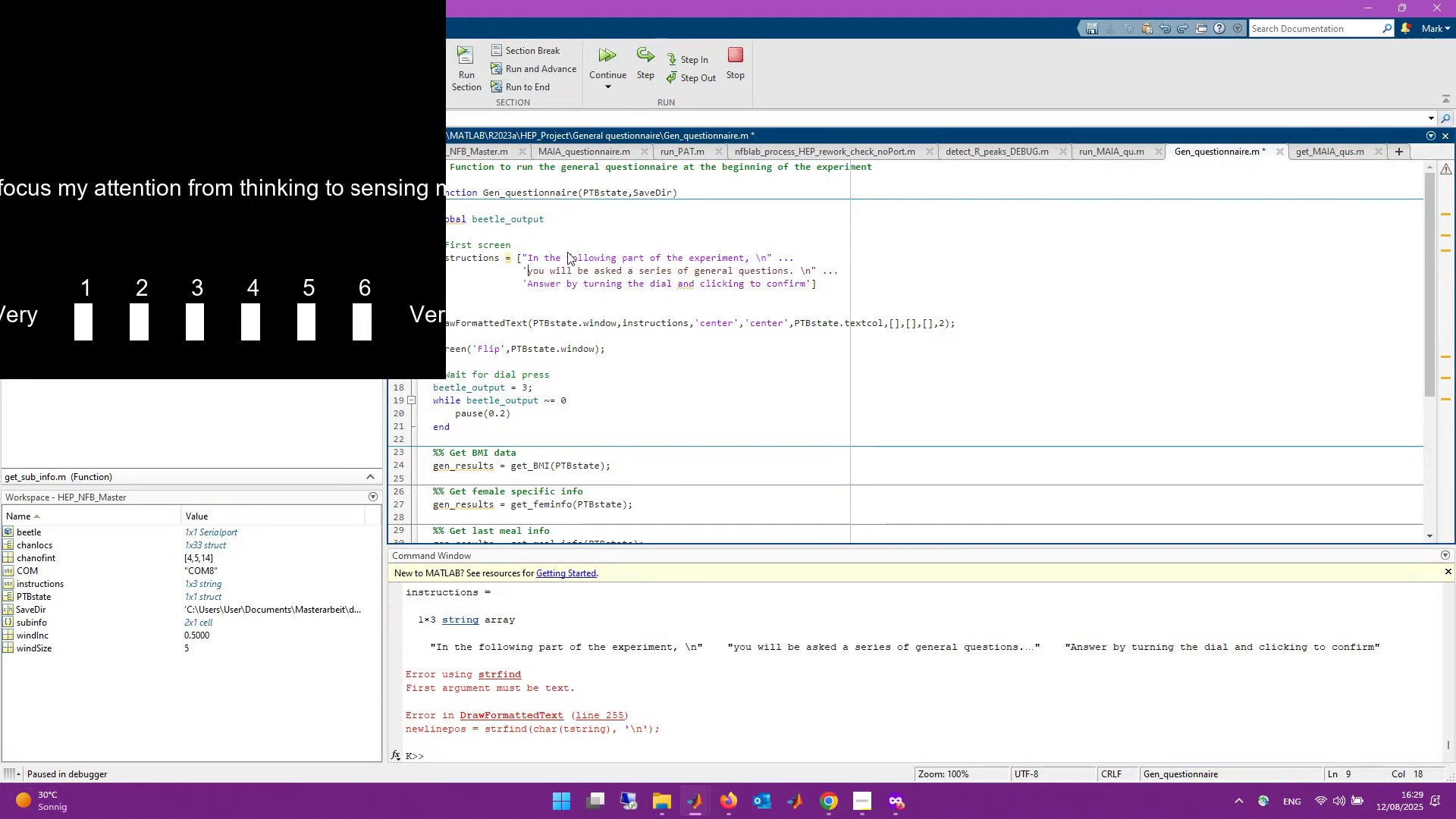 
key(Control+Z)
 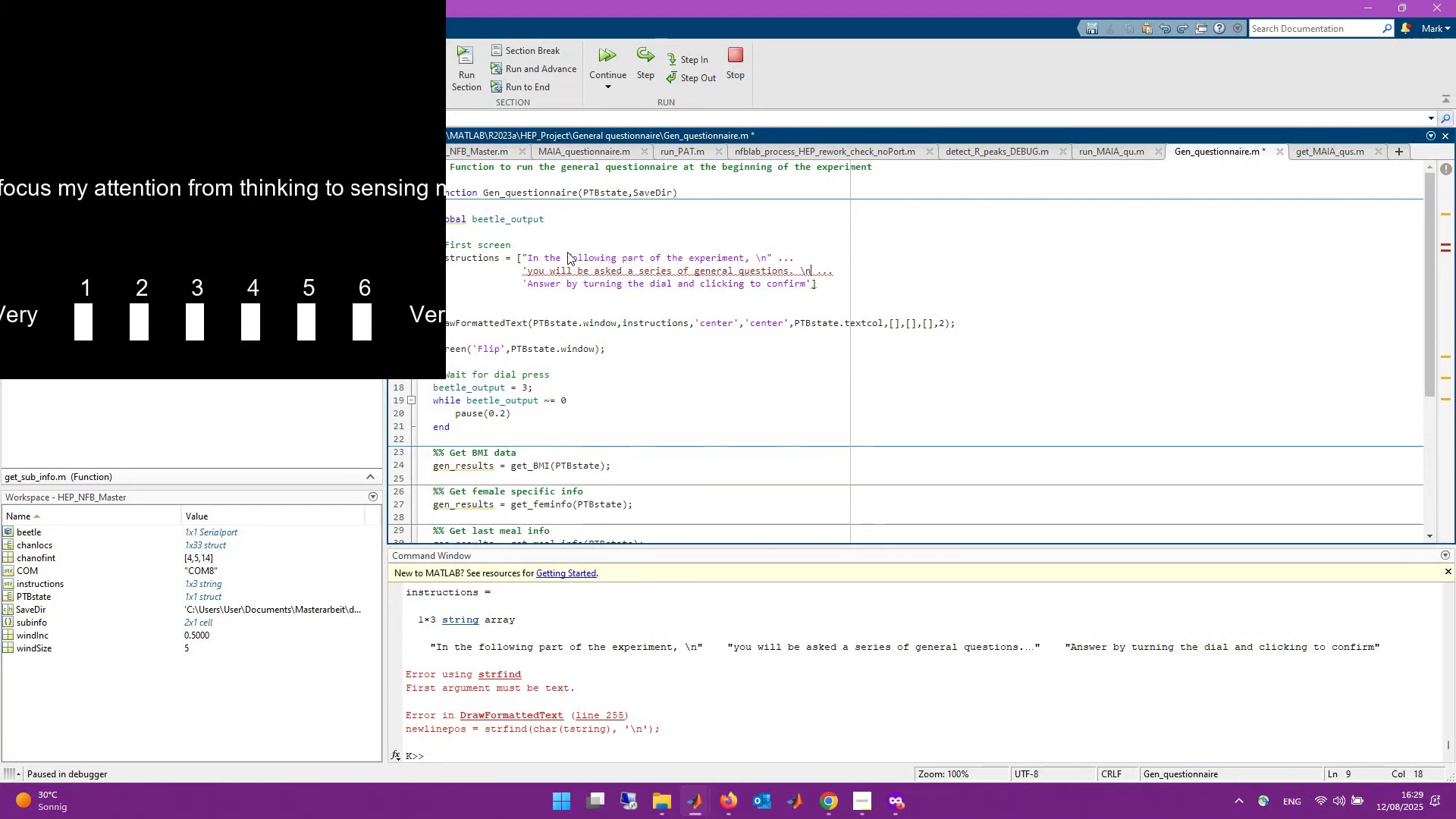 
key(Control+Z)
 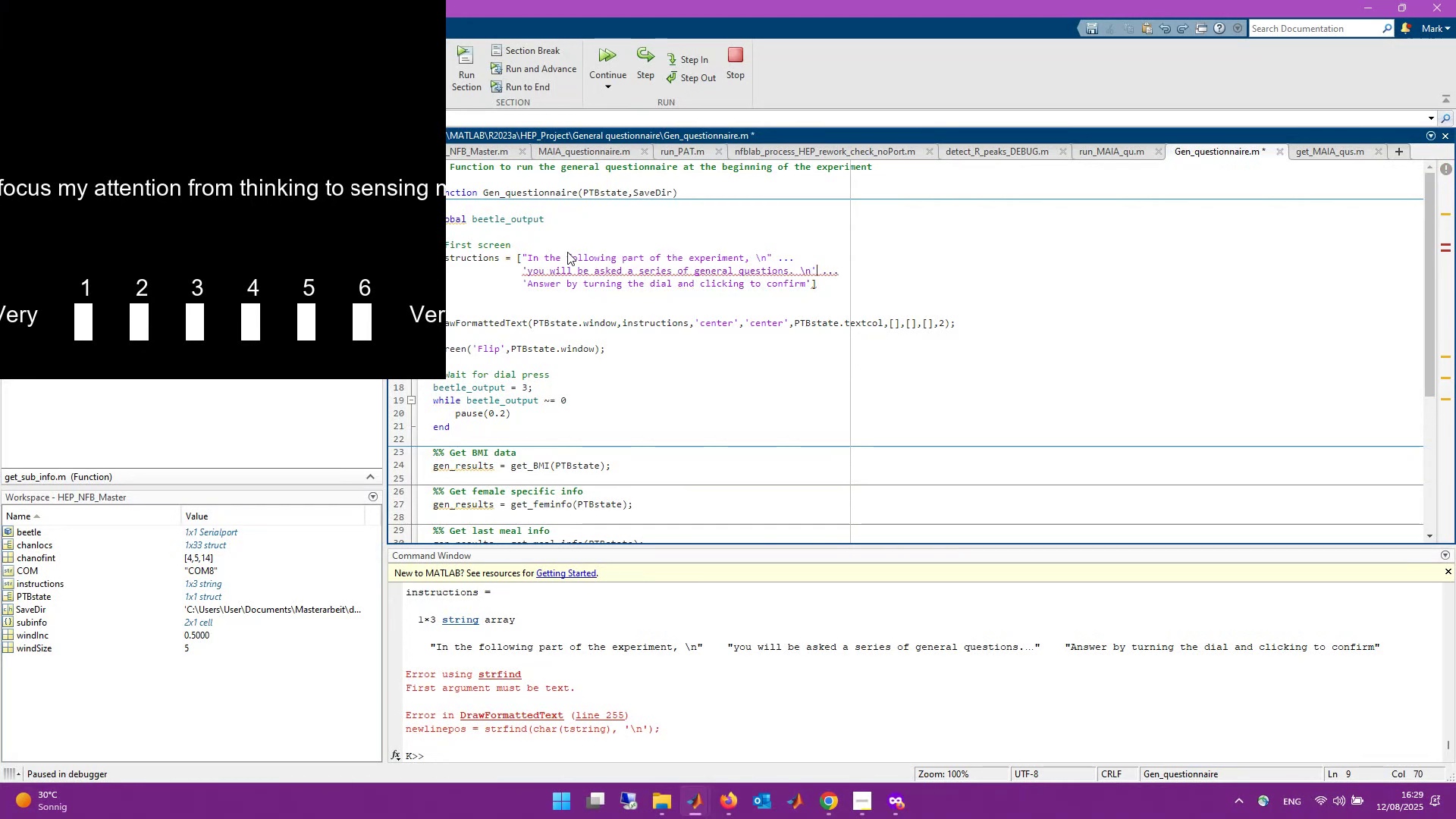 
key(Control+Z)
 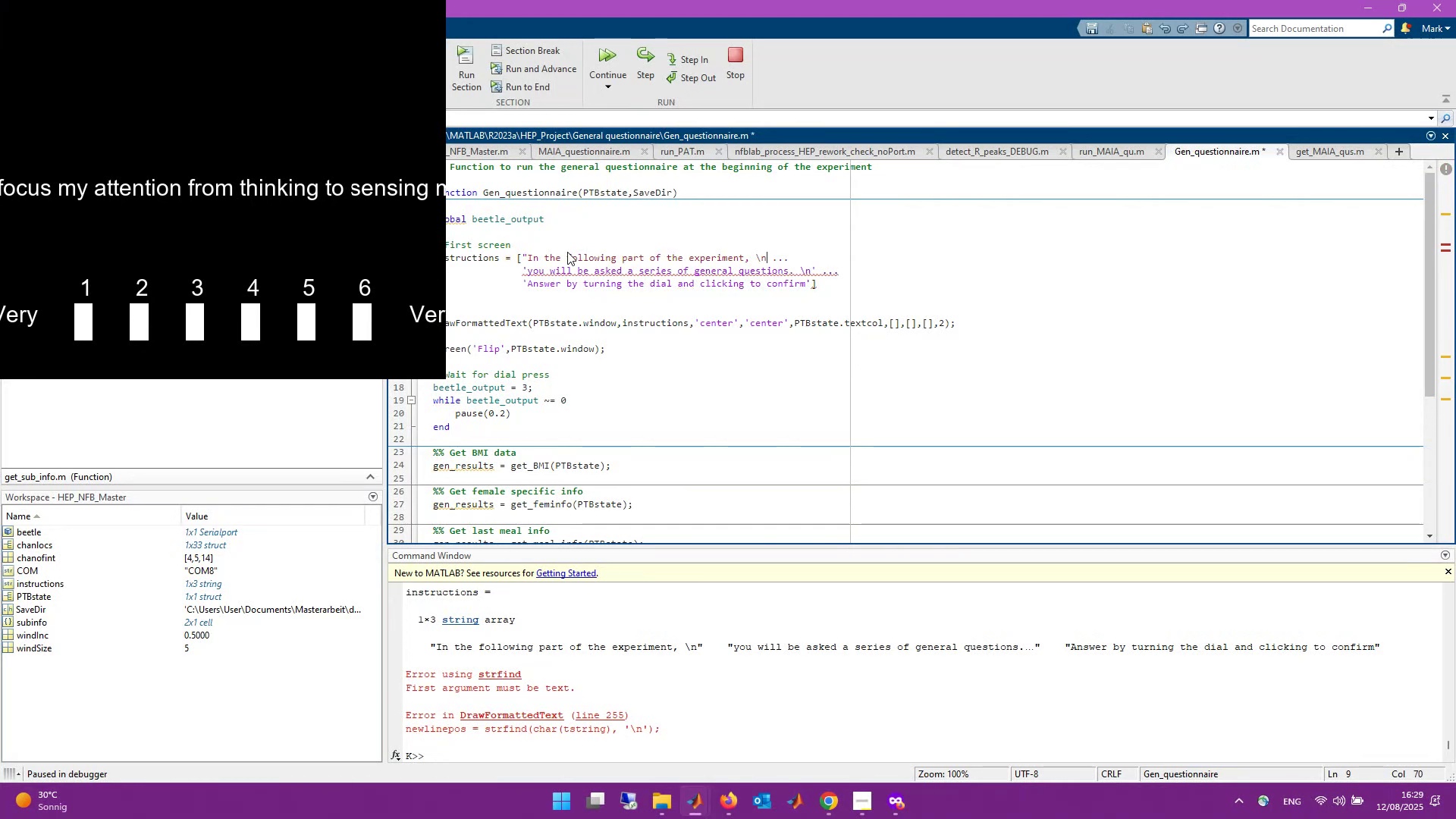 
key(Control+Z)
 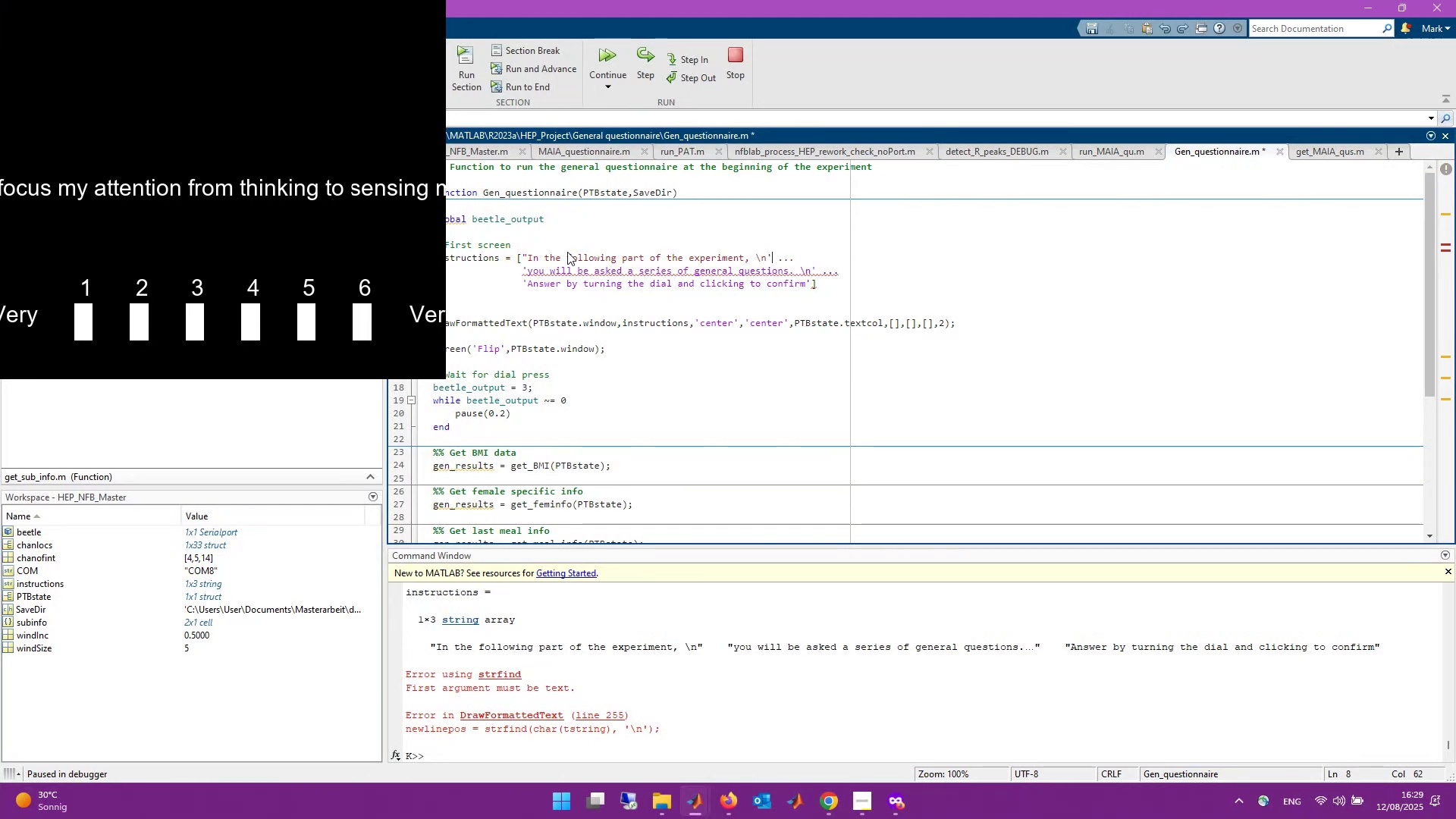 
key(Control+Z)
 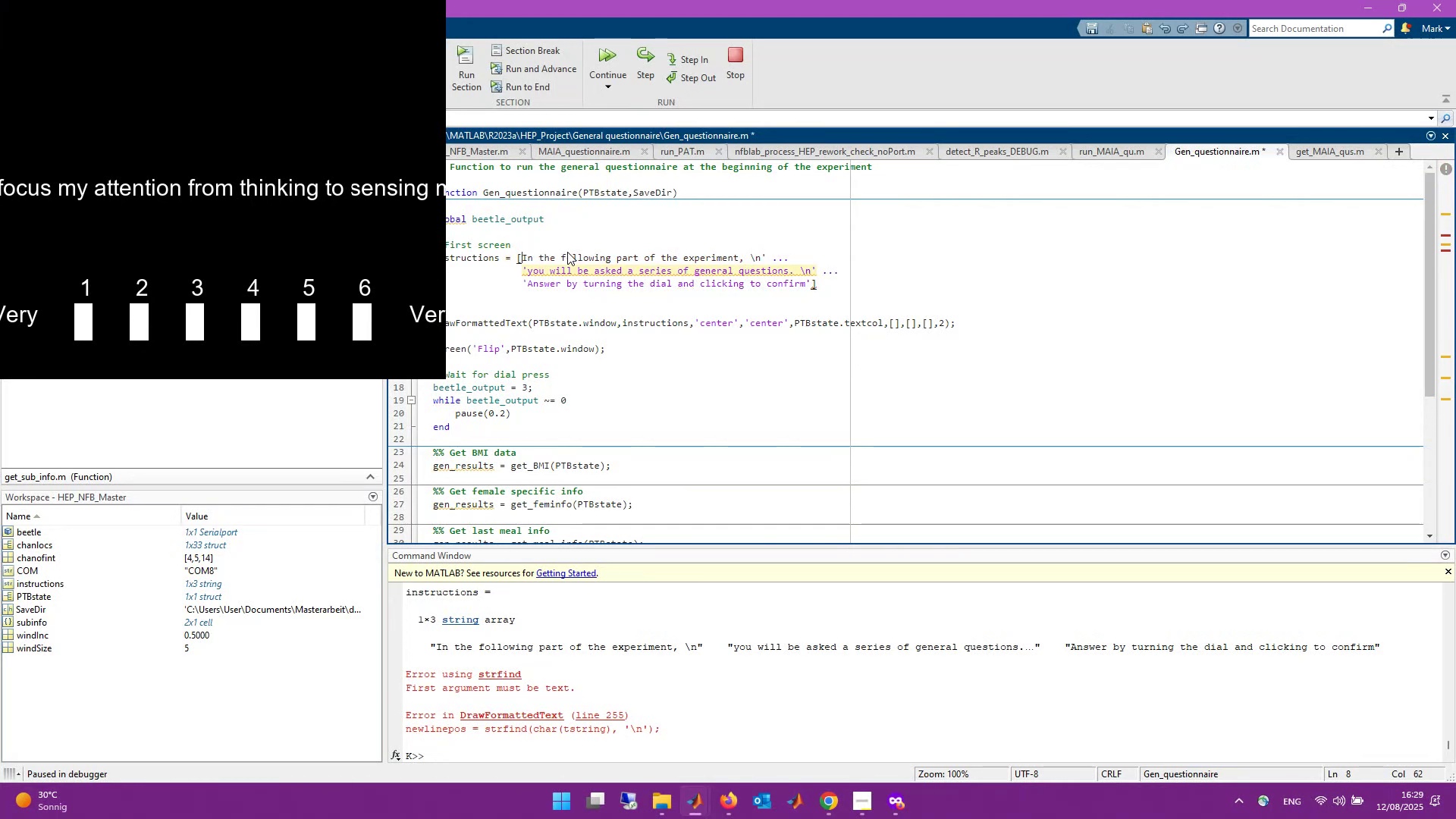 
key(Control+Z)
 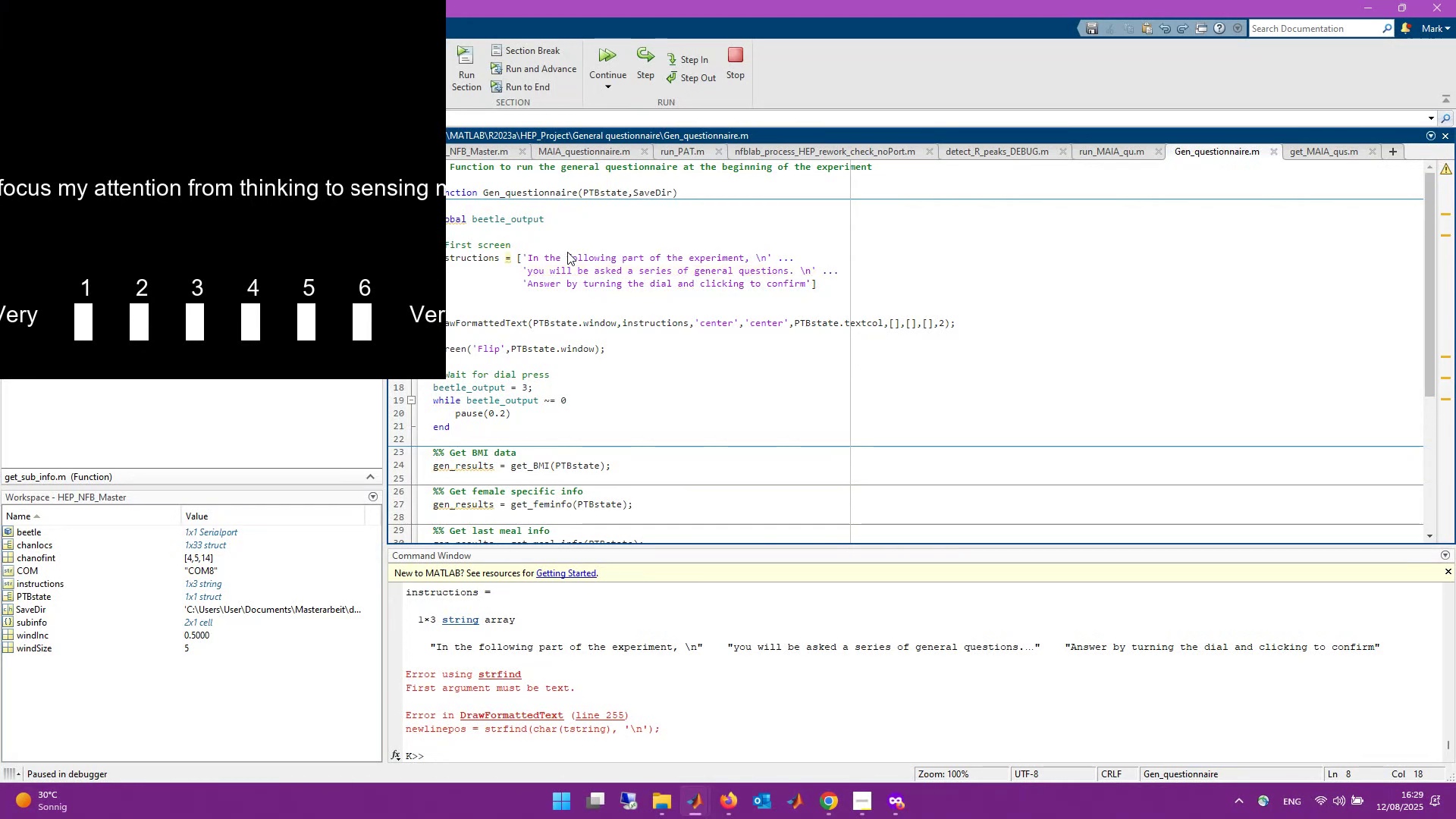 
key(Control+S)
 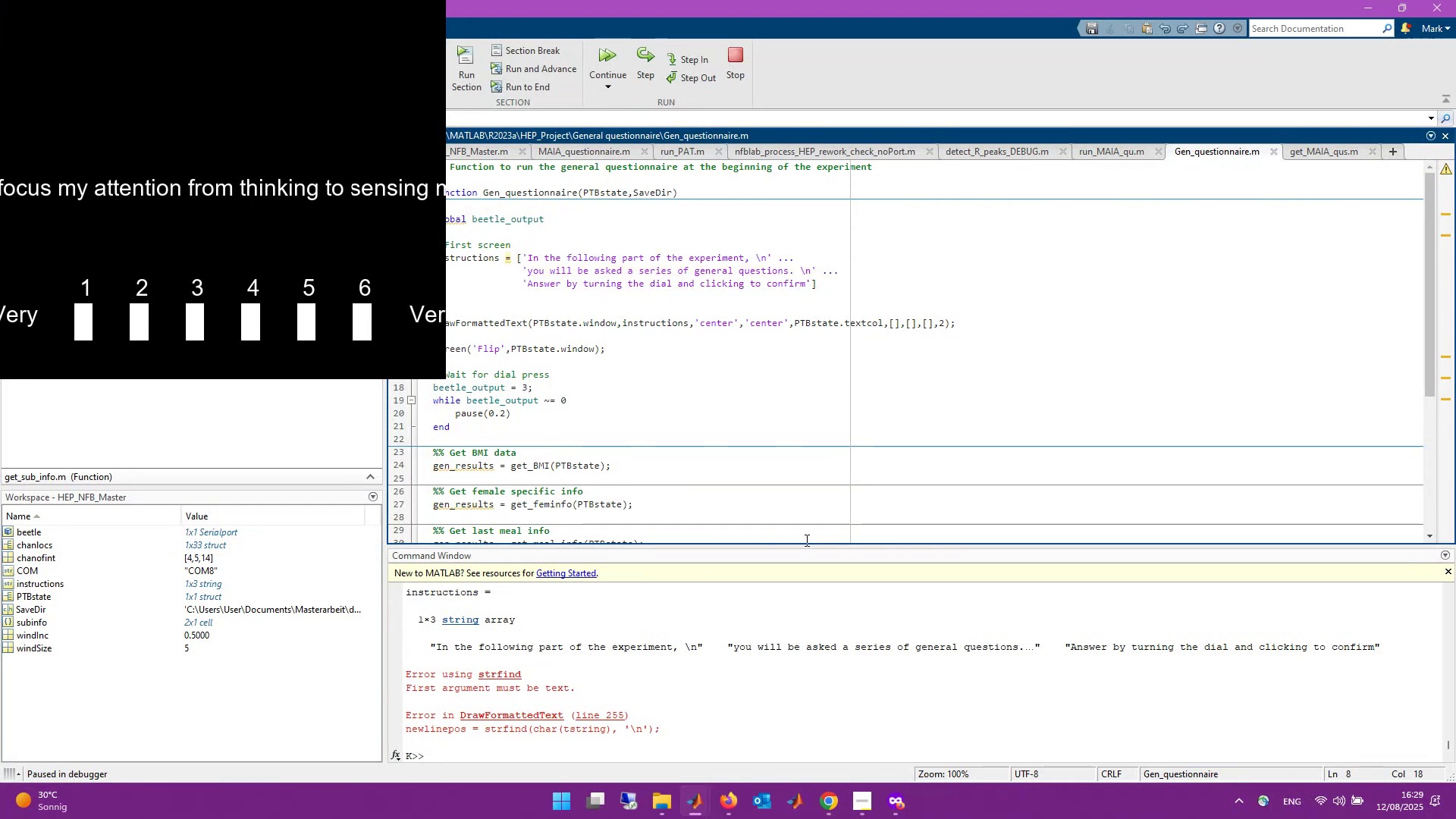 
left_click([755, 747])
 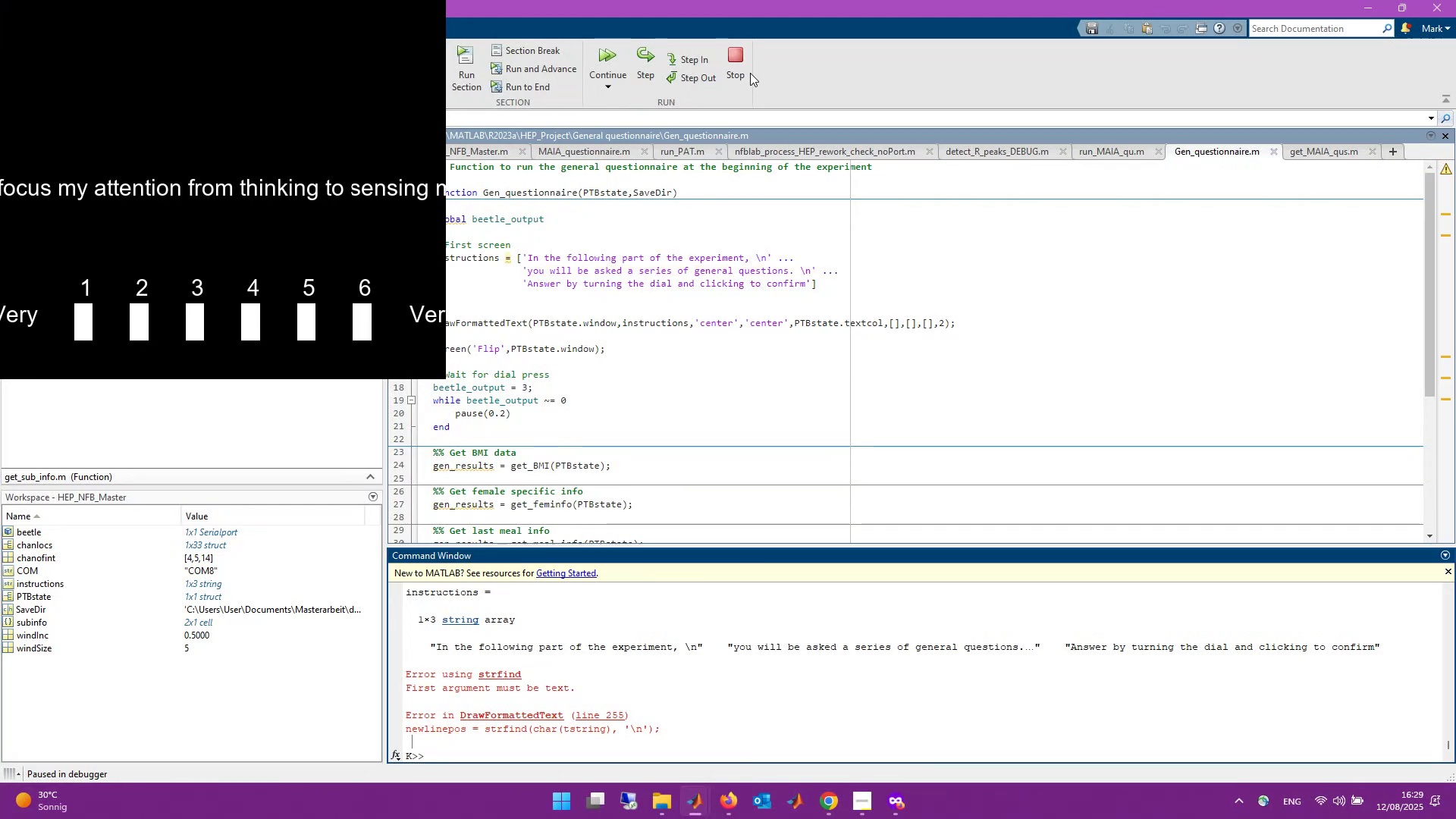 
double_click([744, 74])
 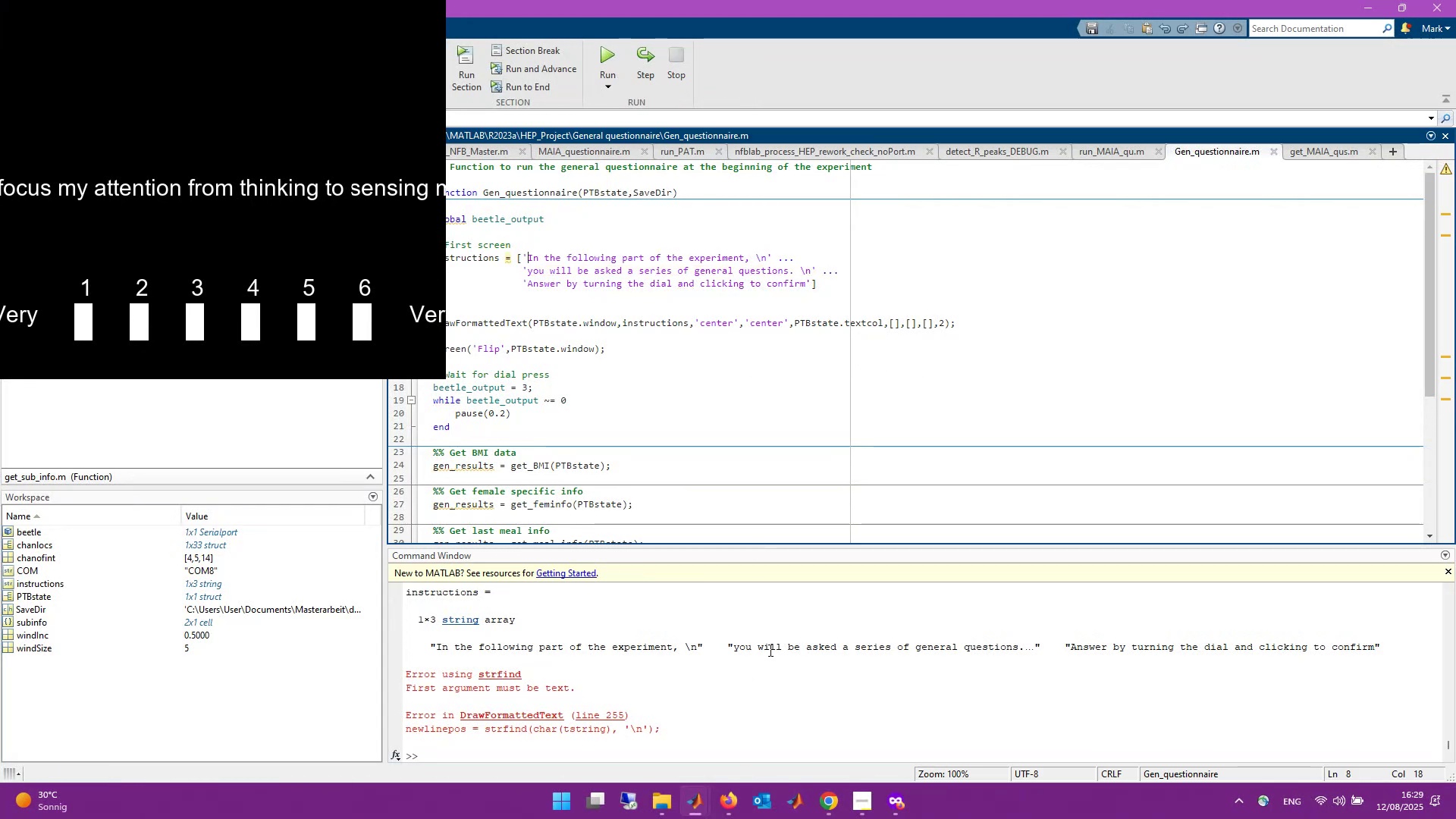 
left_click([770, 706])
 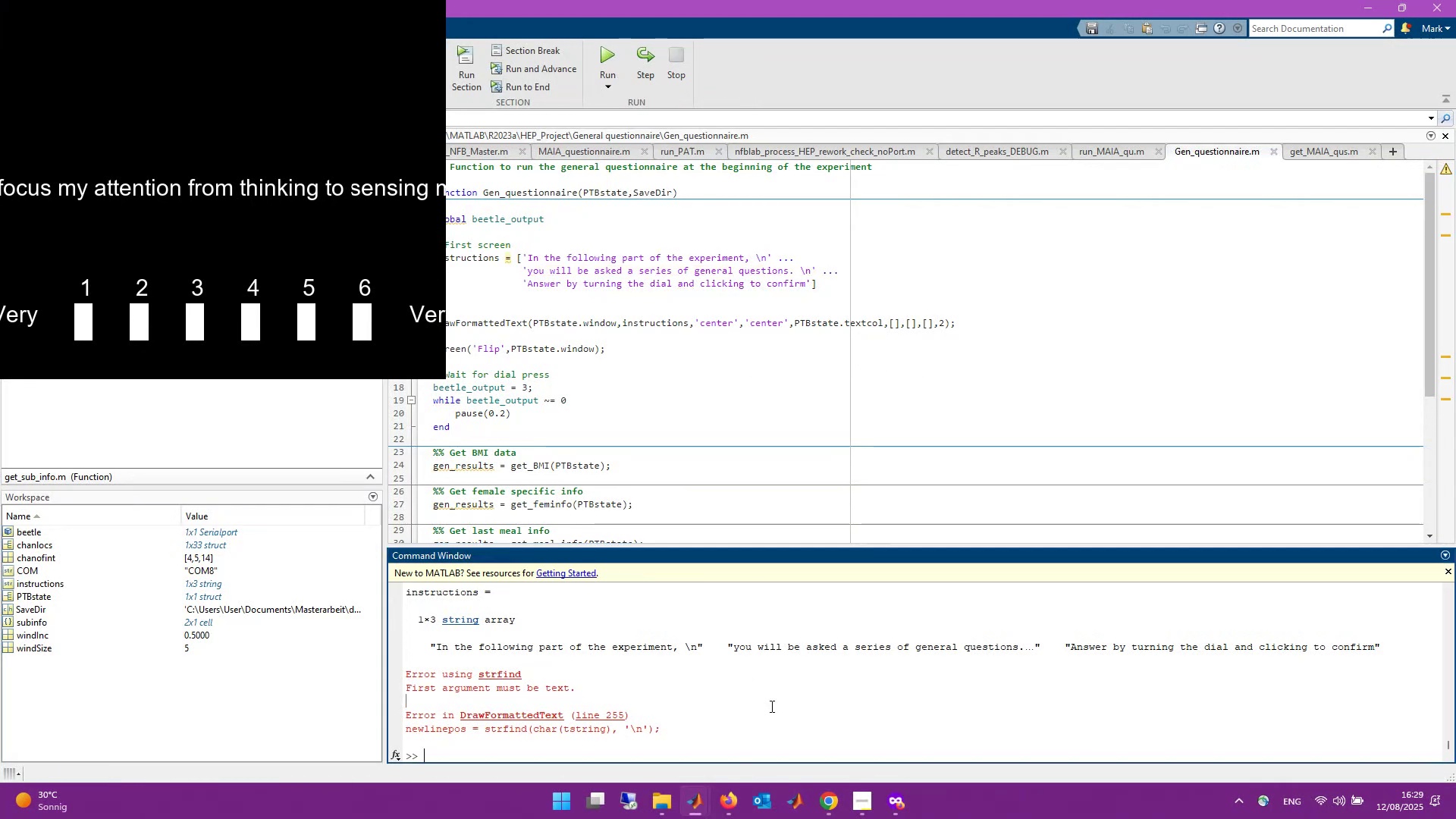 
type(sca)
 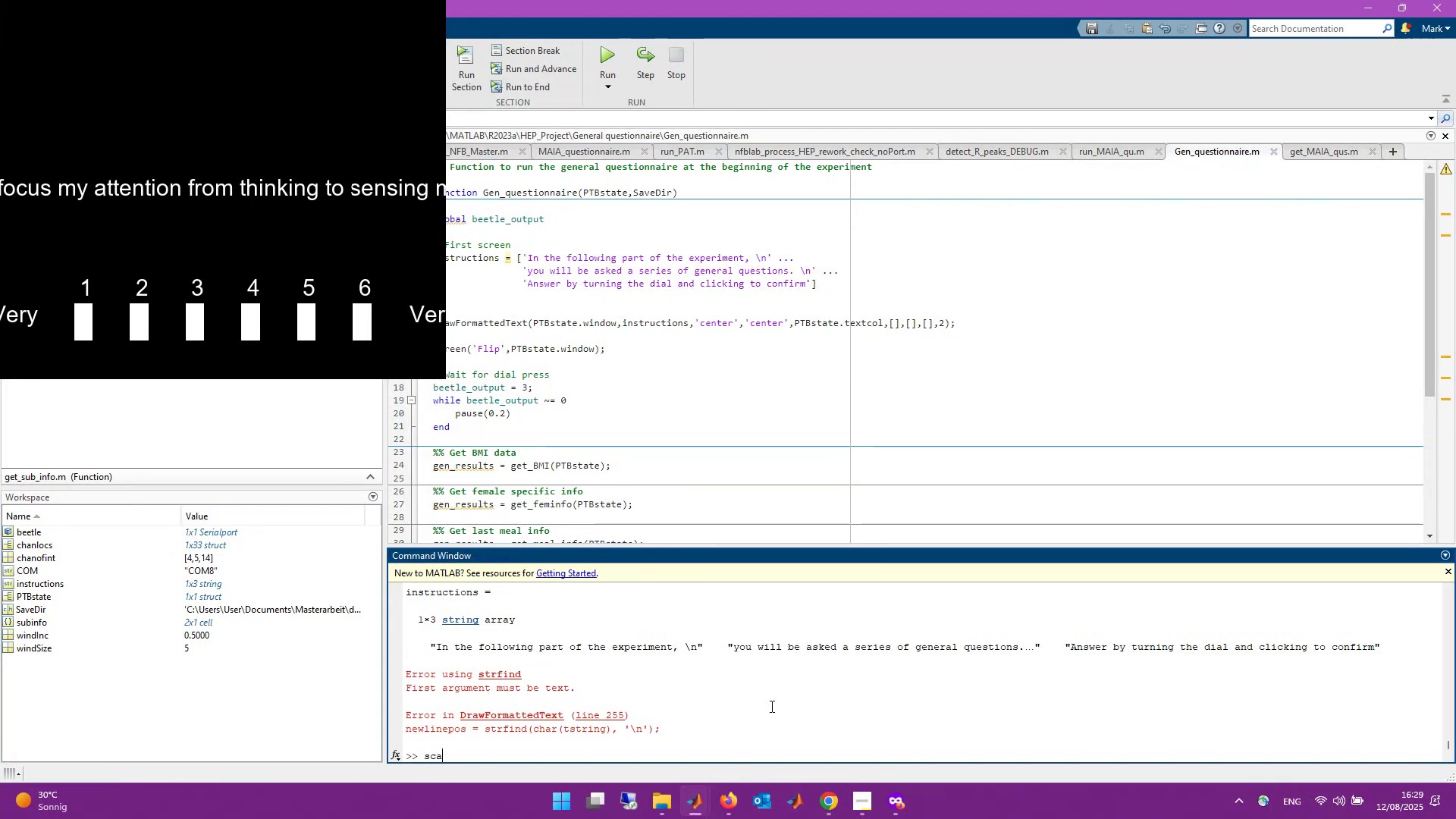 
key(Enter)
 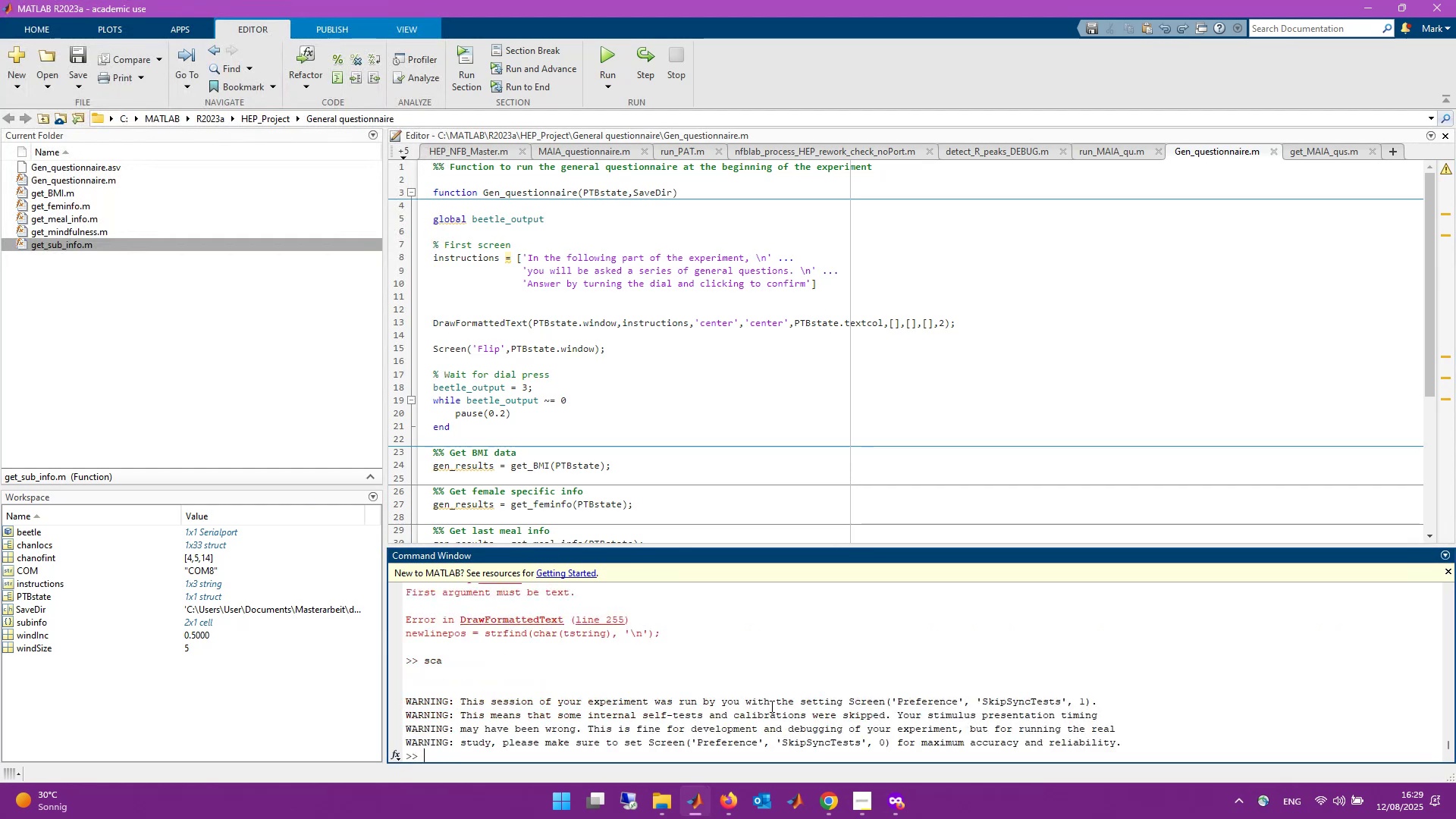 
key(Control+S)
 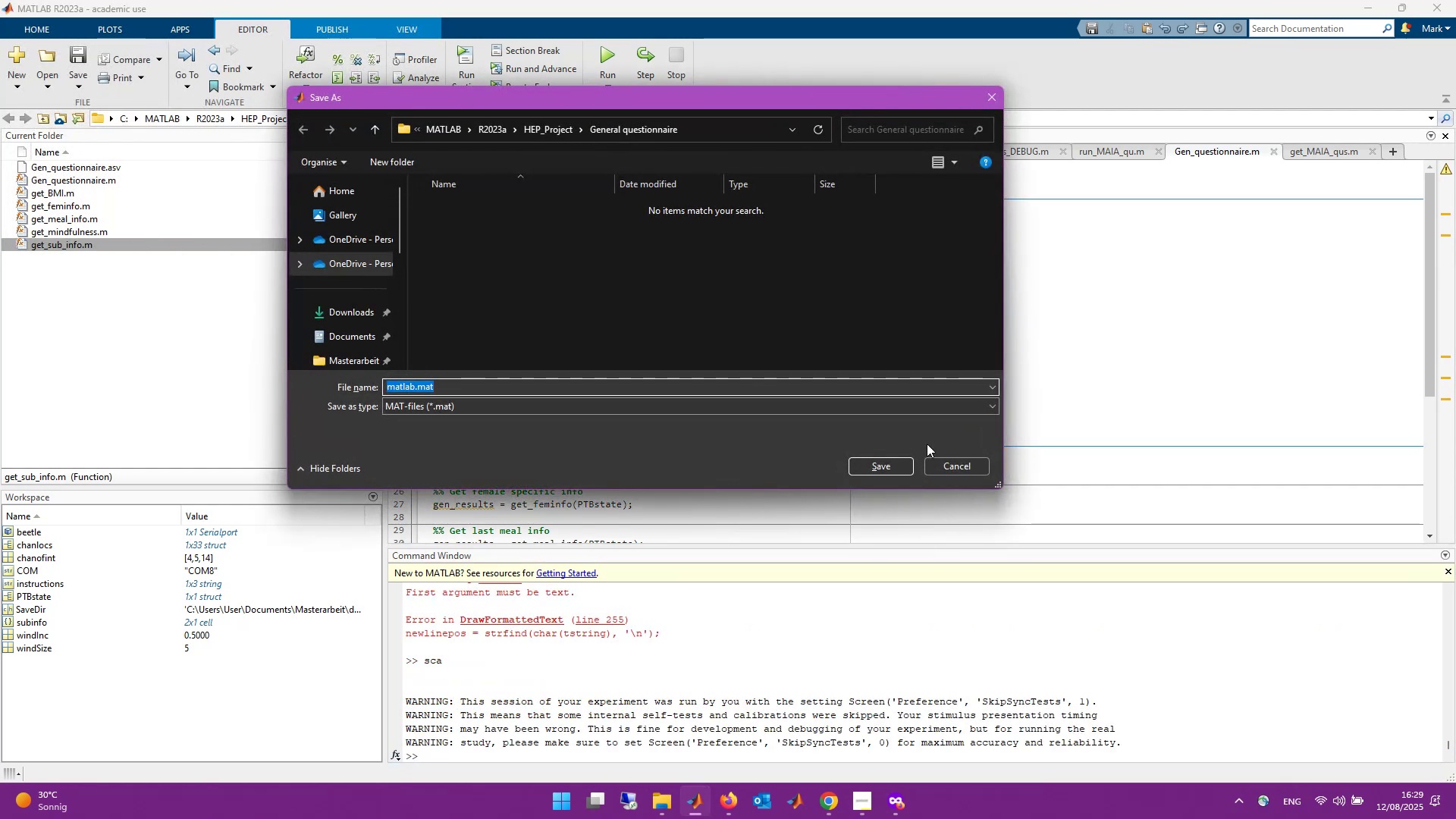 
left_click([950, 467])
 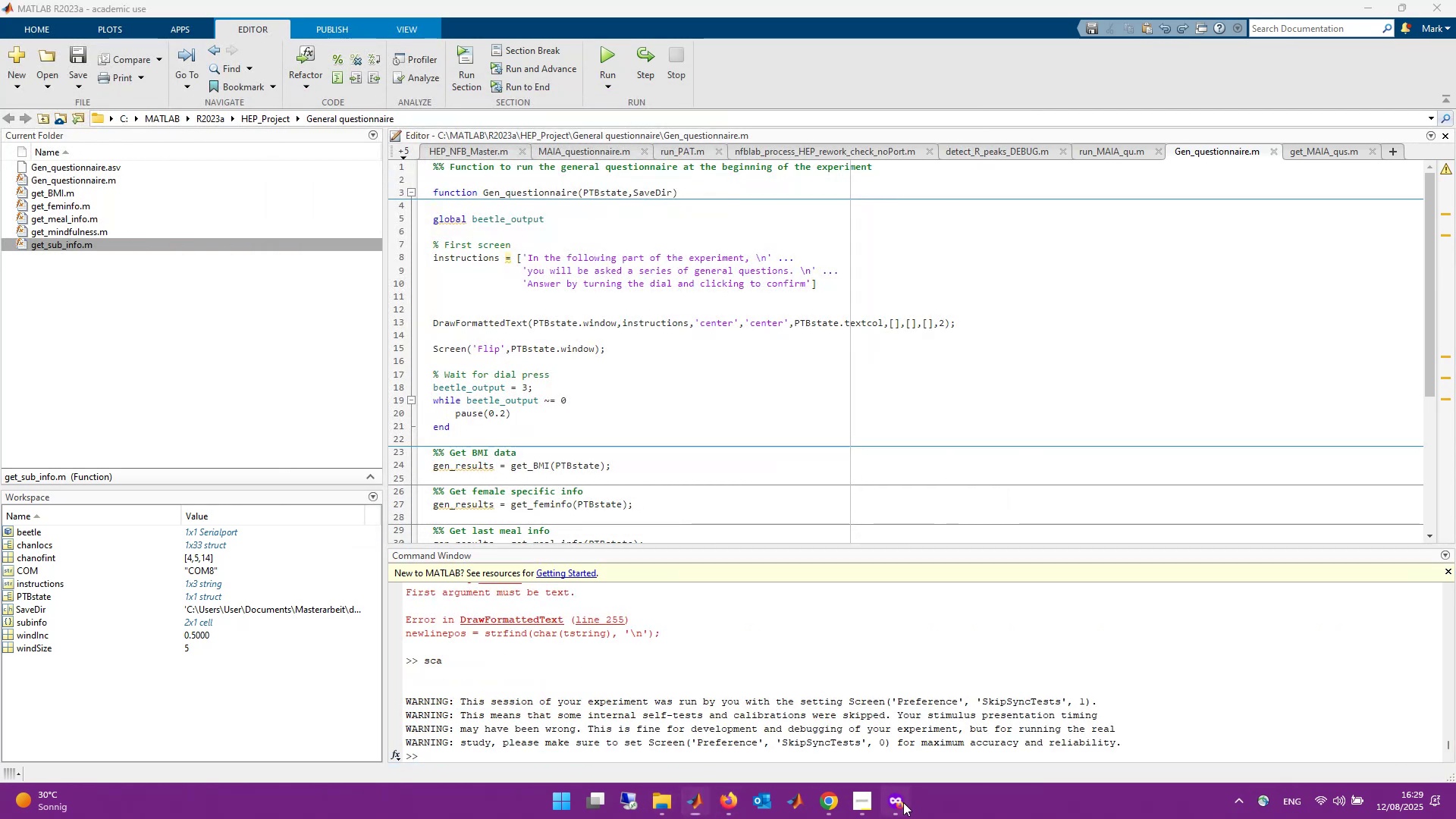 
key(Control+T)
 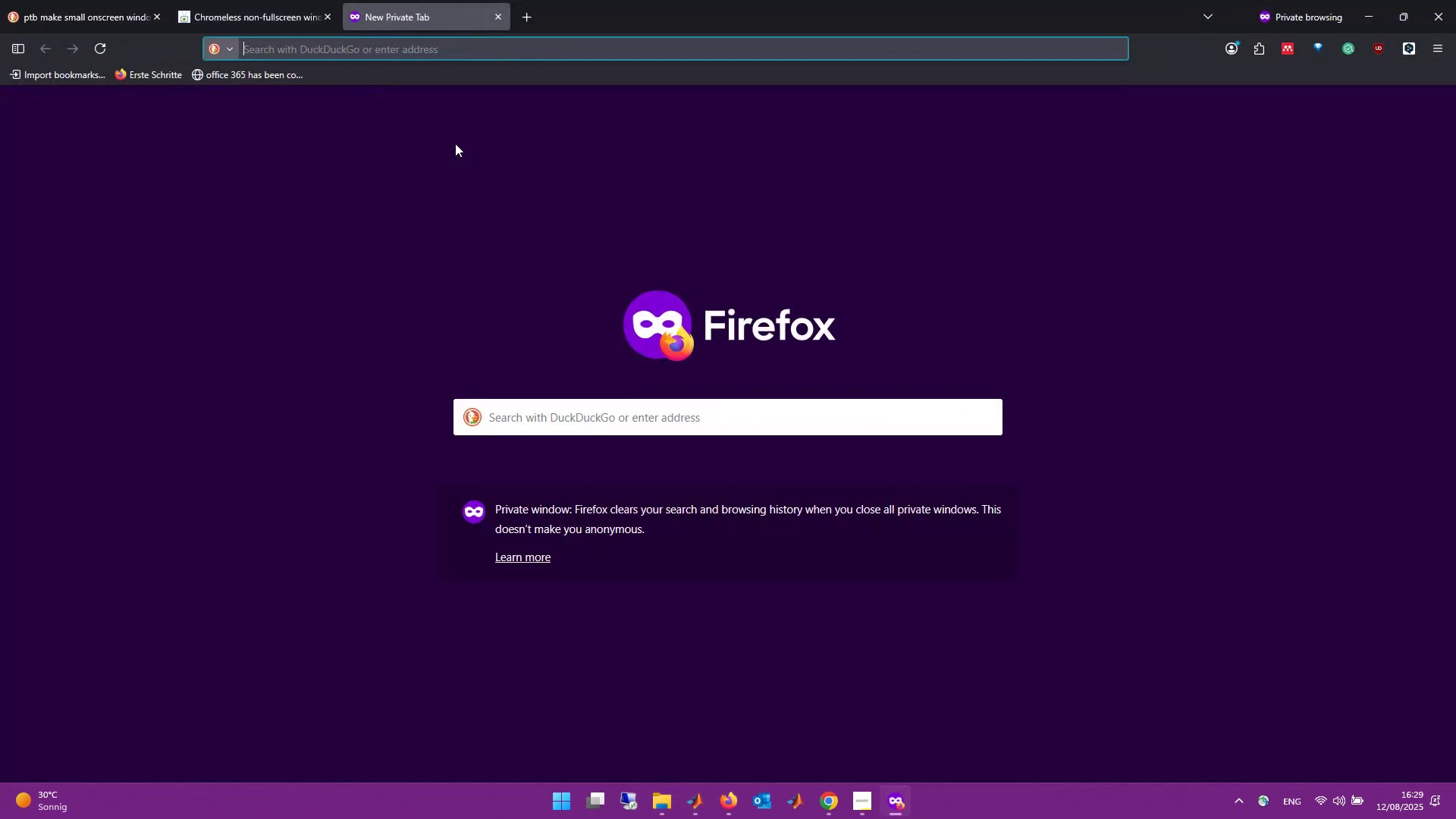 
type(matlab escape )
 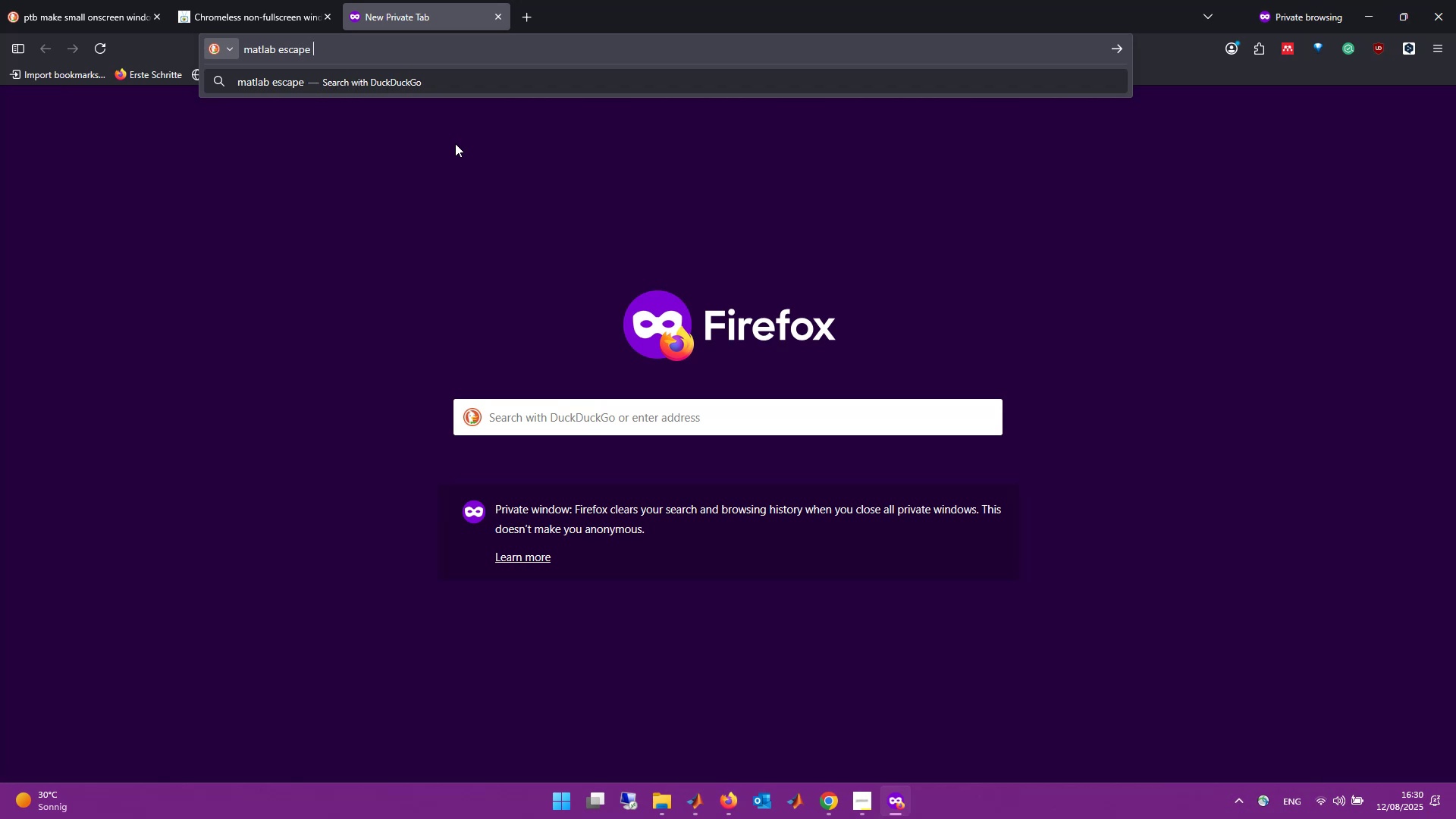 
type(character)
 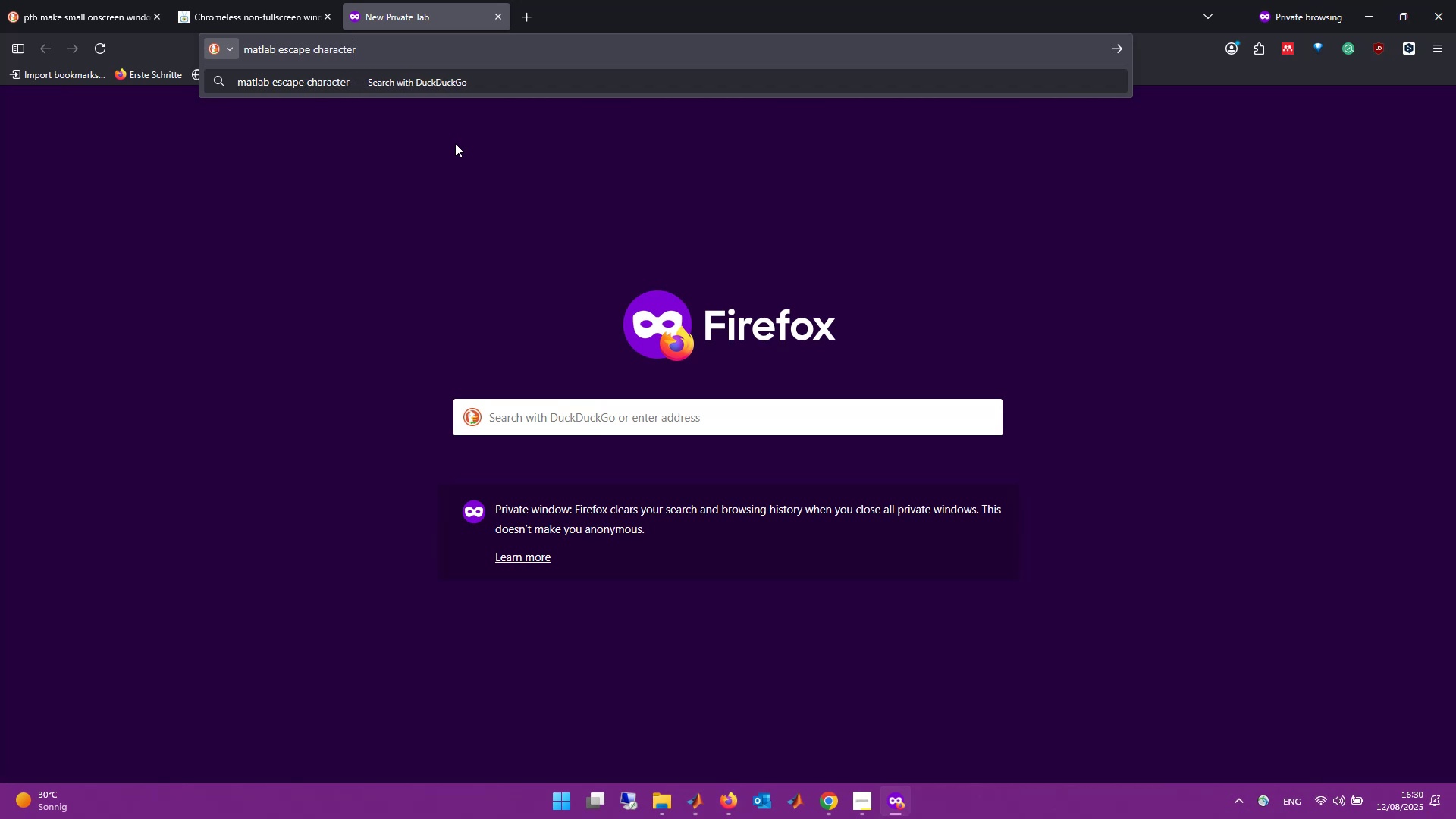 
key(Enter)
 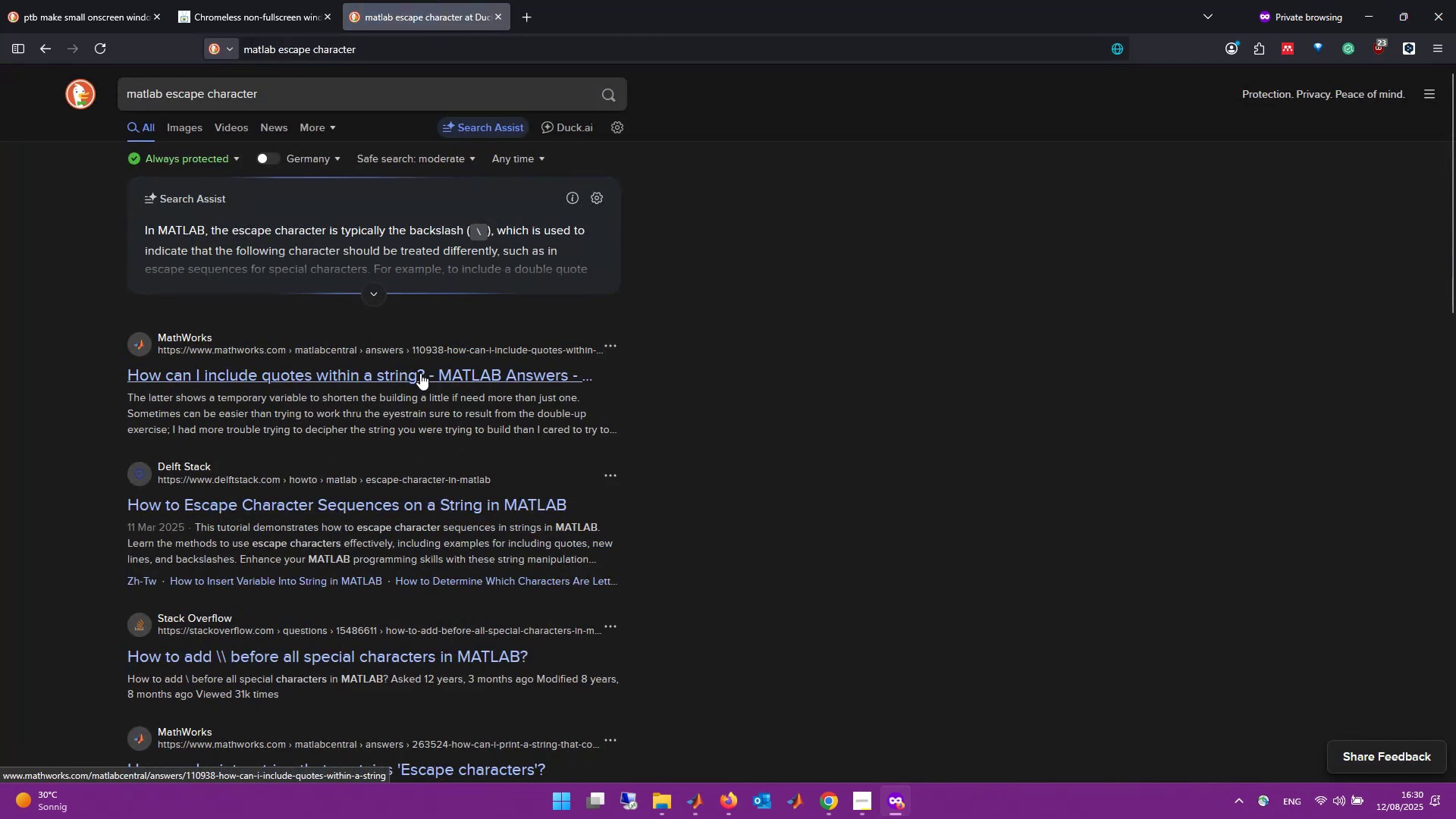 
wait(8.21)
 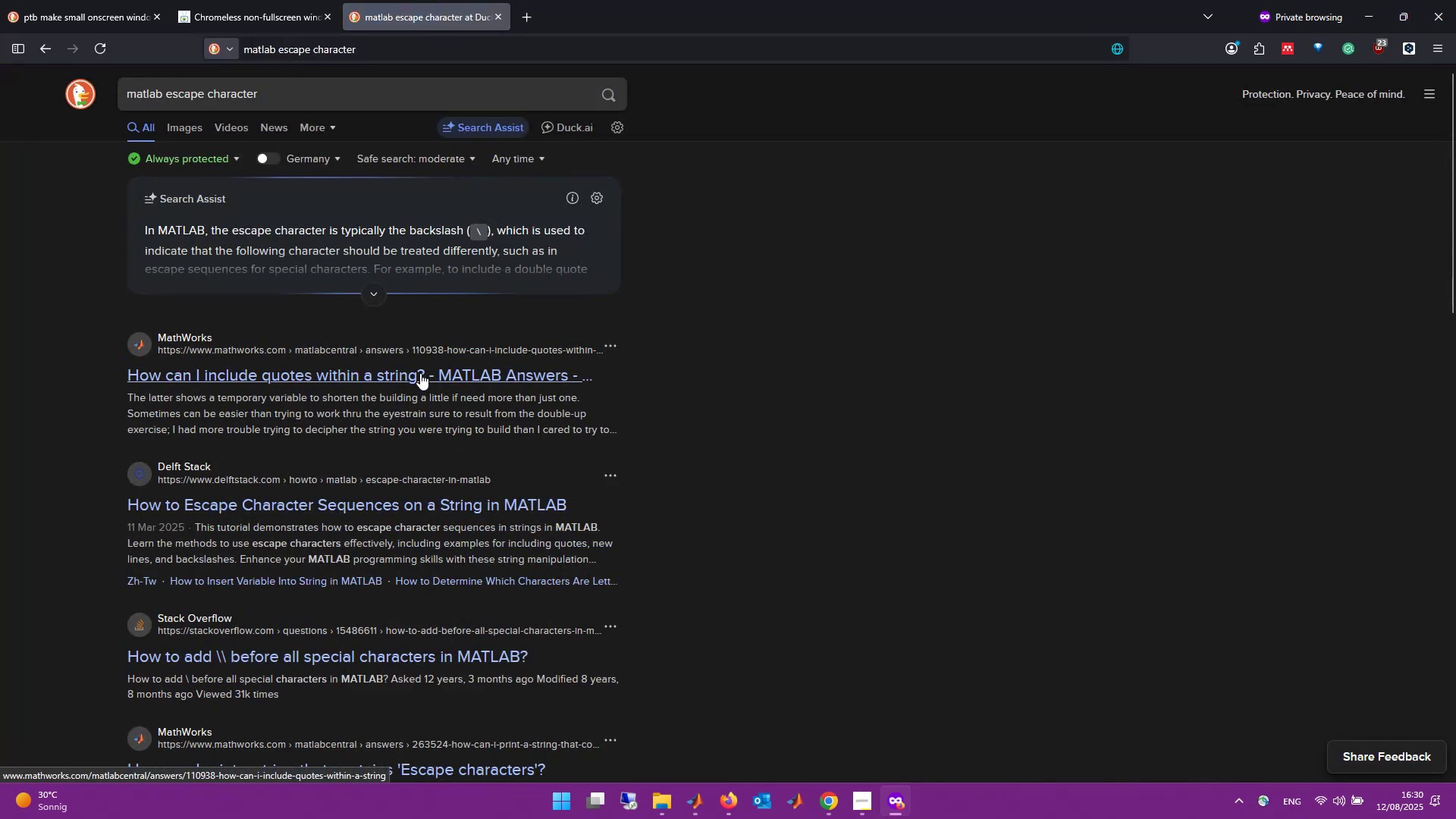 
key(Alt+AltLeft)
 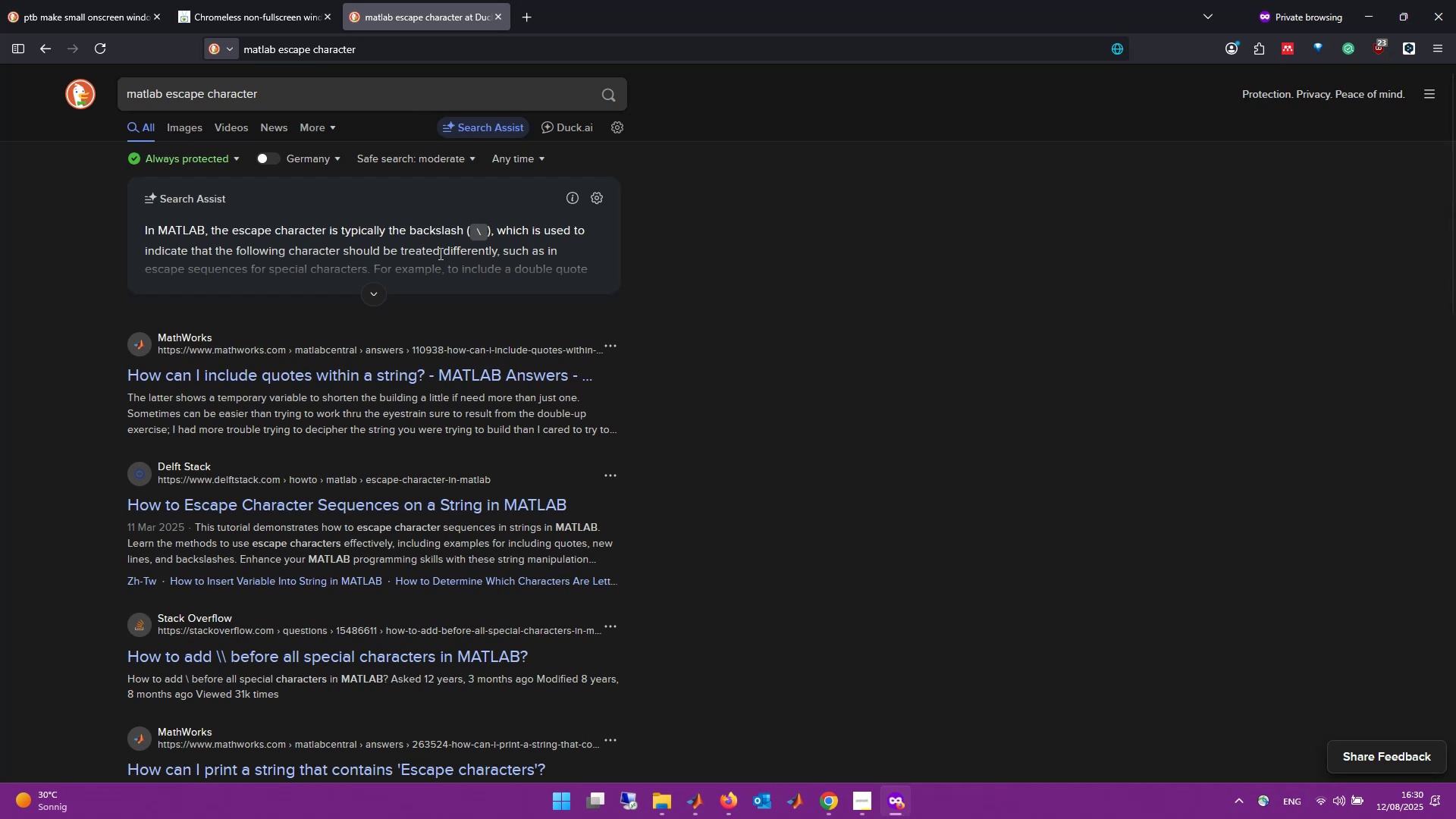 
key(Alt+Tab)
 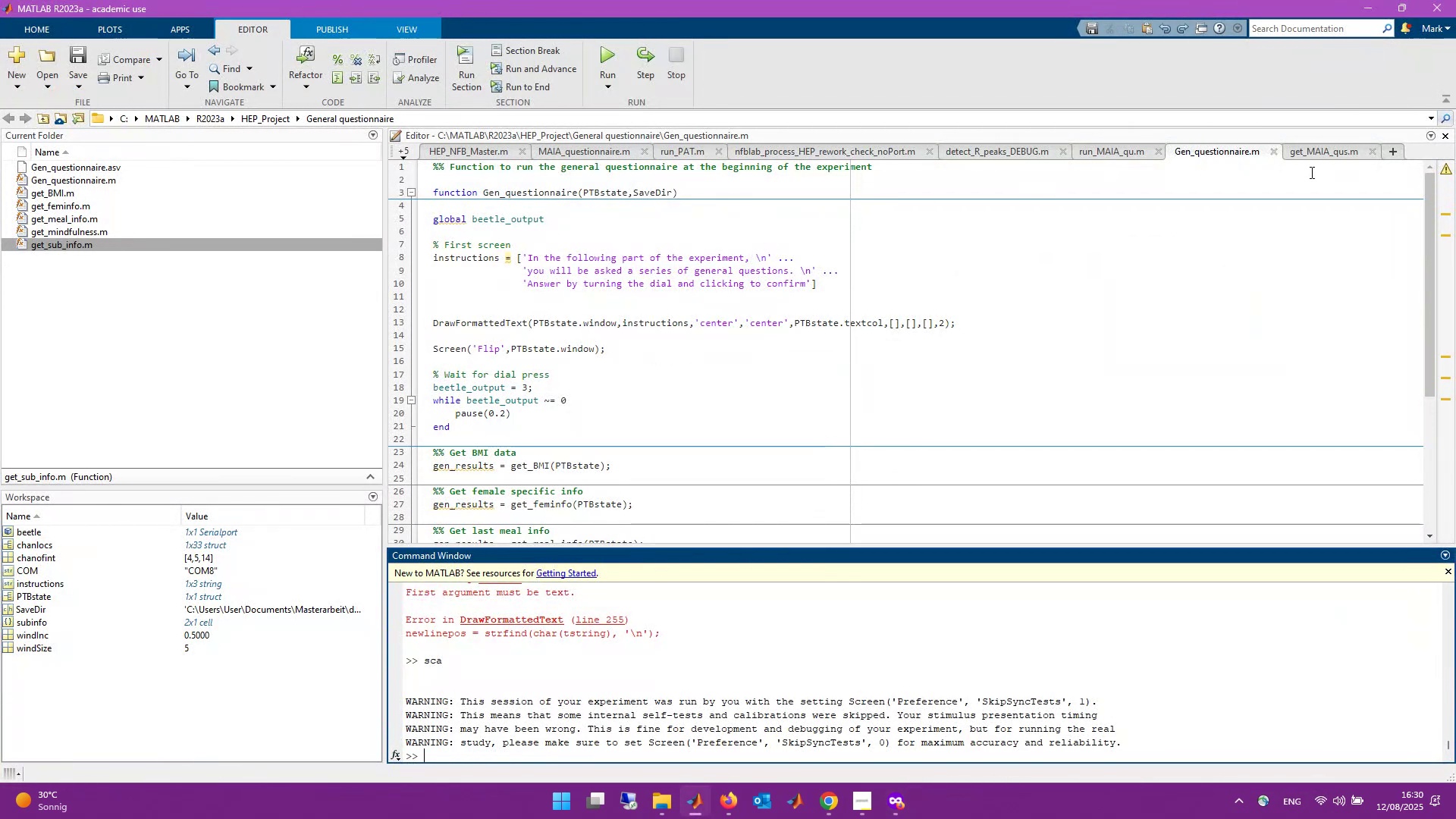 
left_click([1325, 149])
 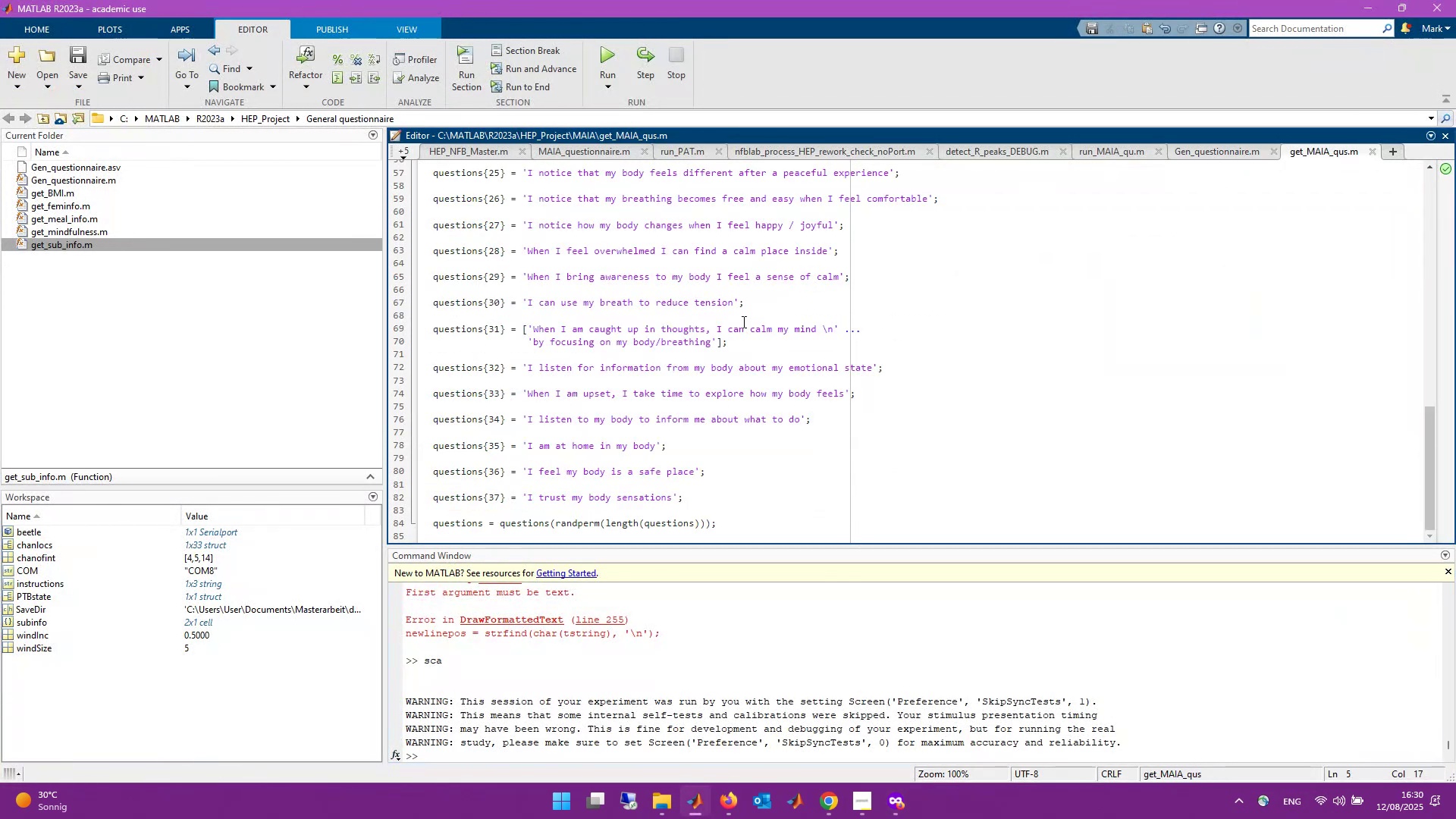 
scroll: coordinate [736, 350], scroll_direction: up, amount: 5.0
 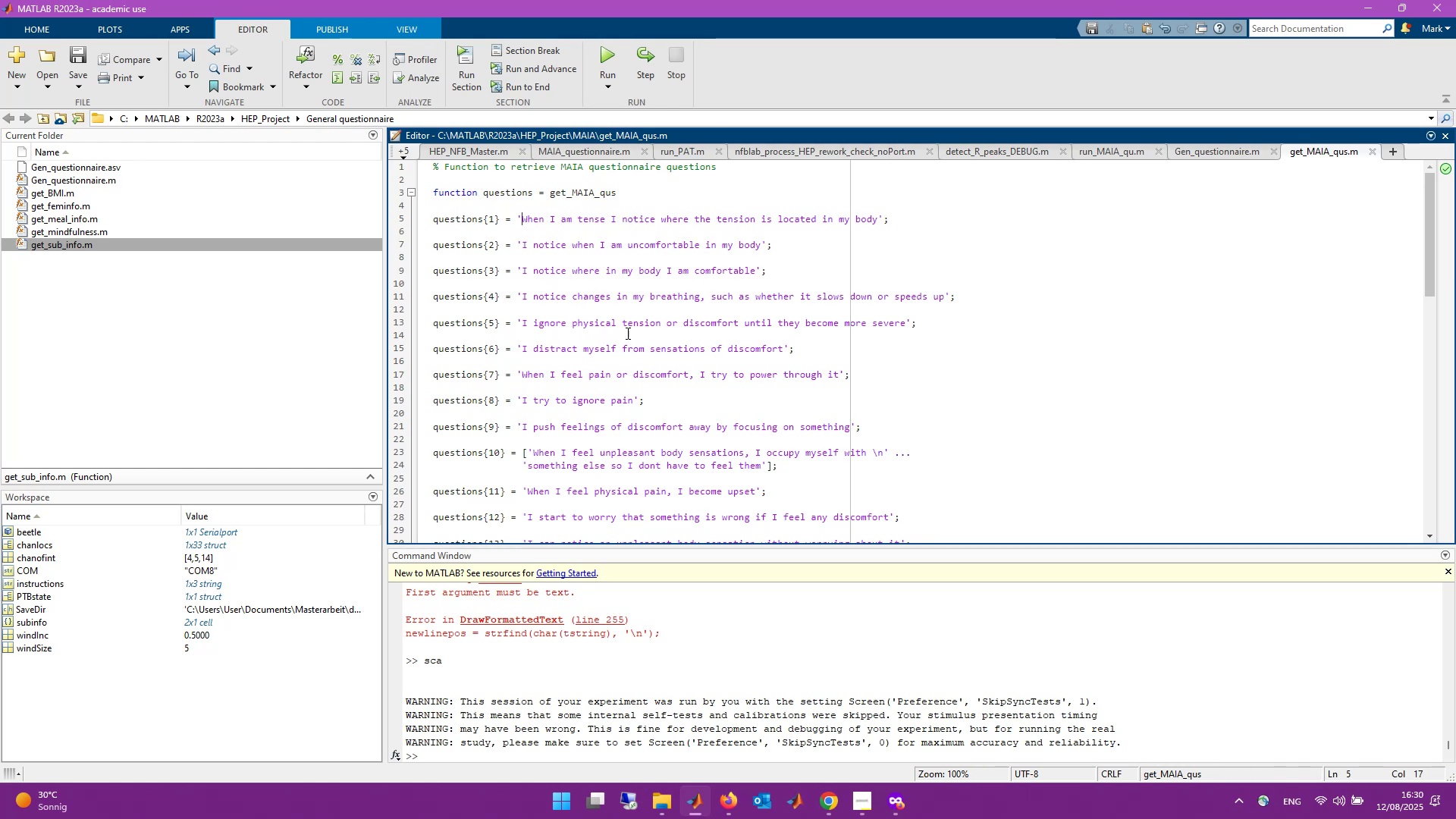 
wait(11.42)
 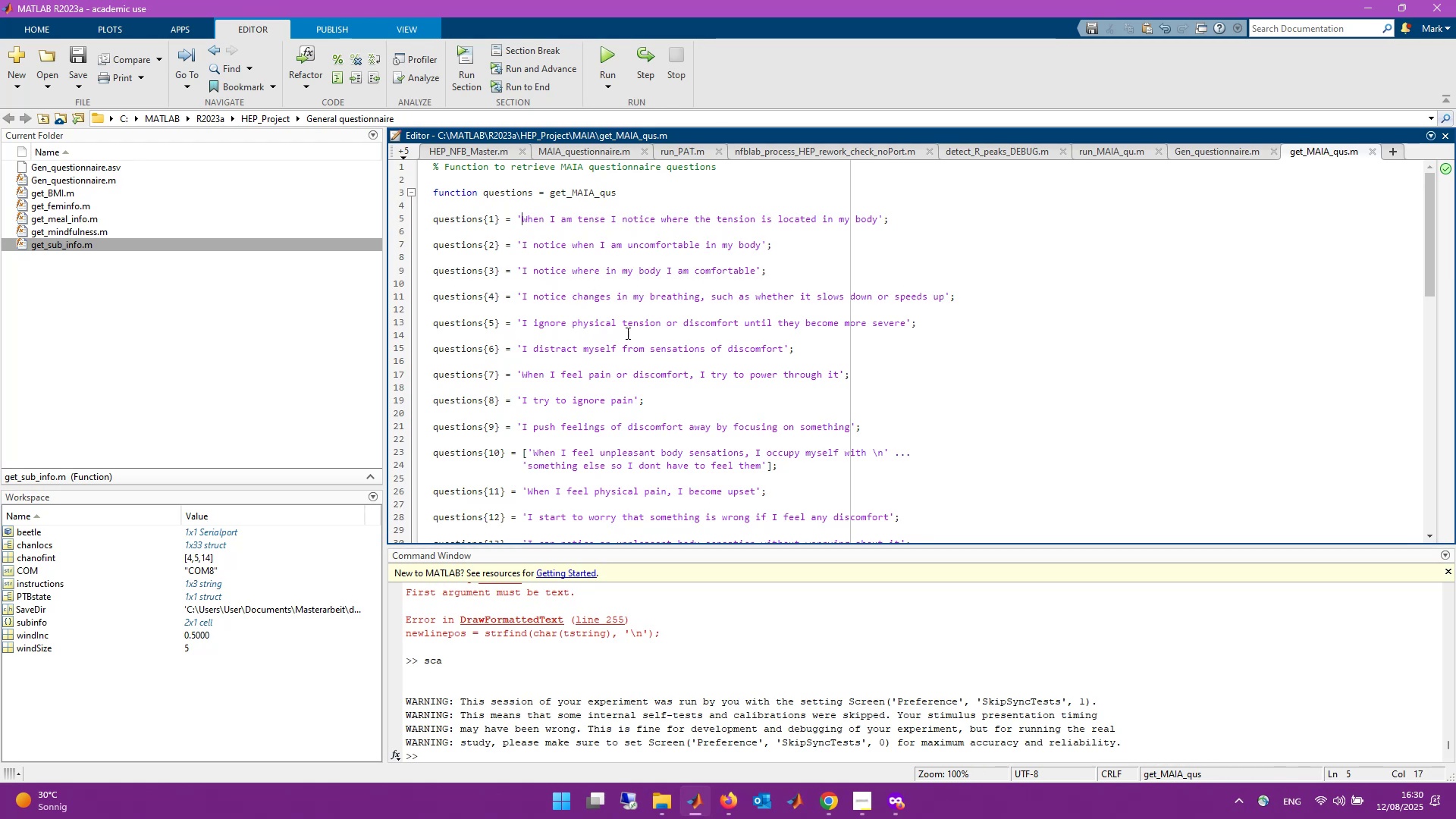 
scroll: coordinate [609, 430], scroll_direction: down, amount: 1.0
 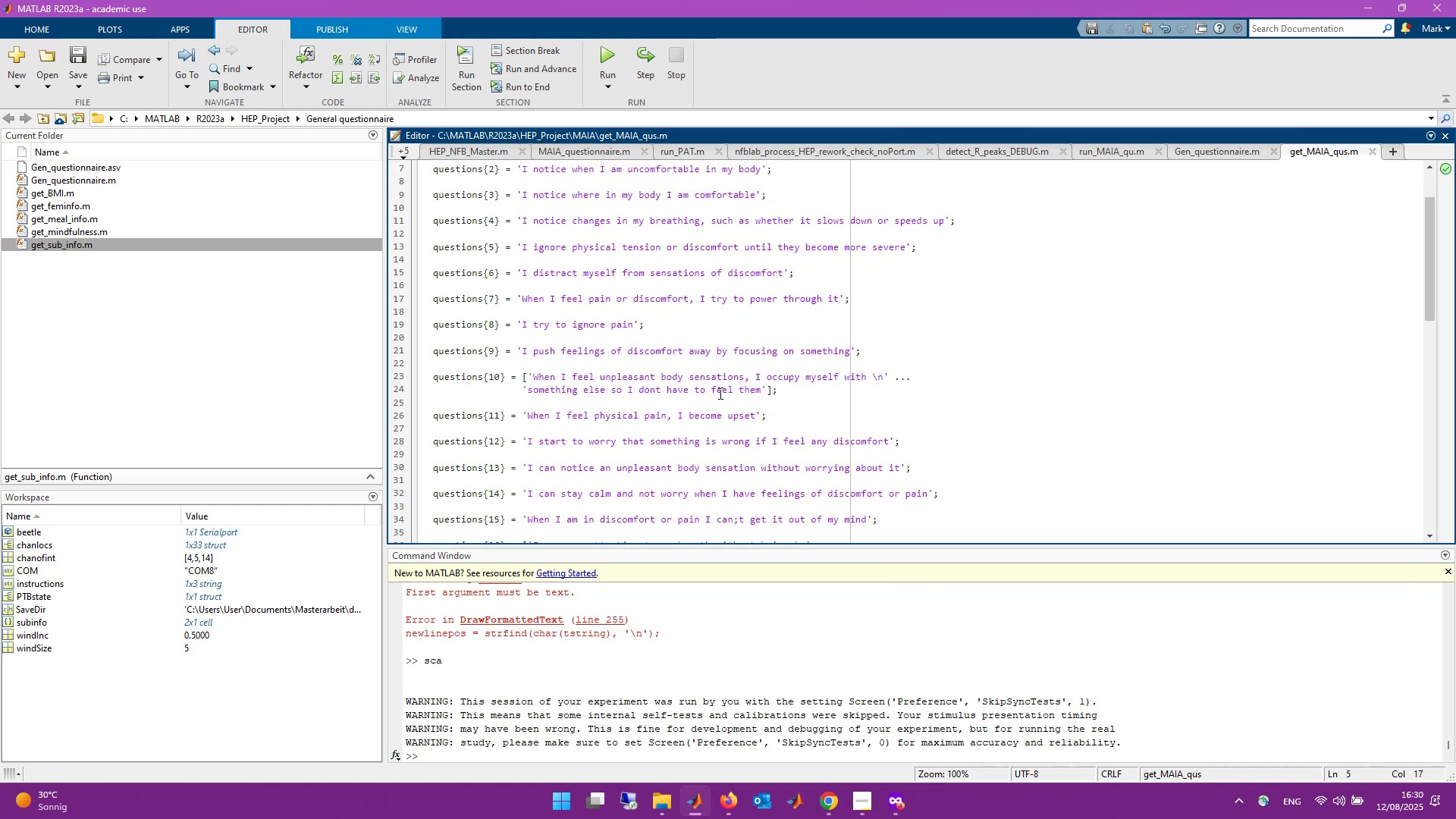 
left_click([652, 390])
 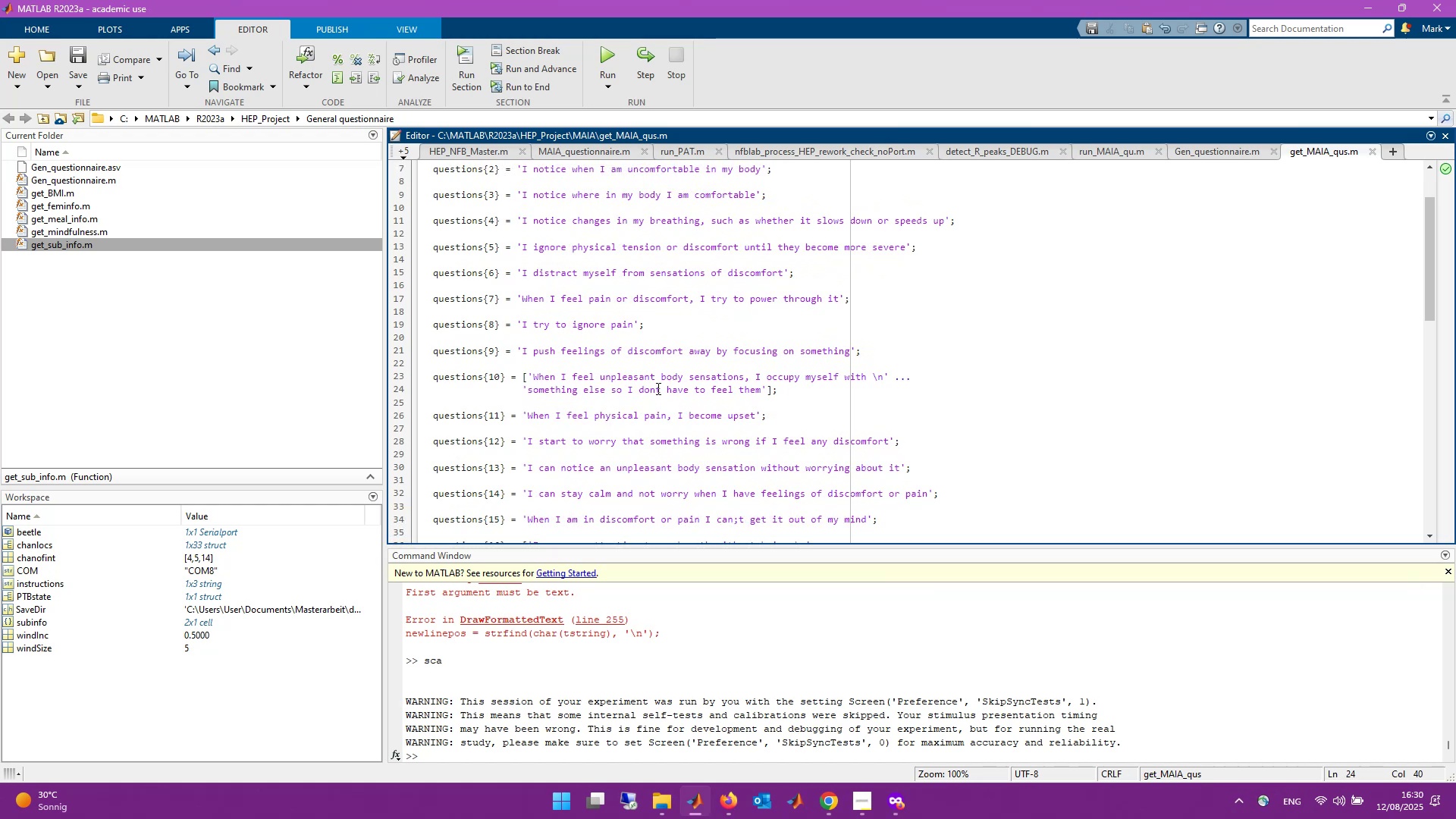 
left_click([654, 390])
 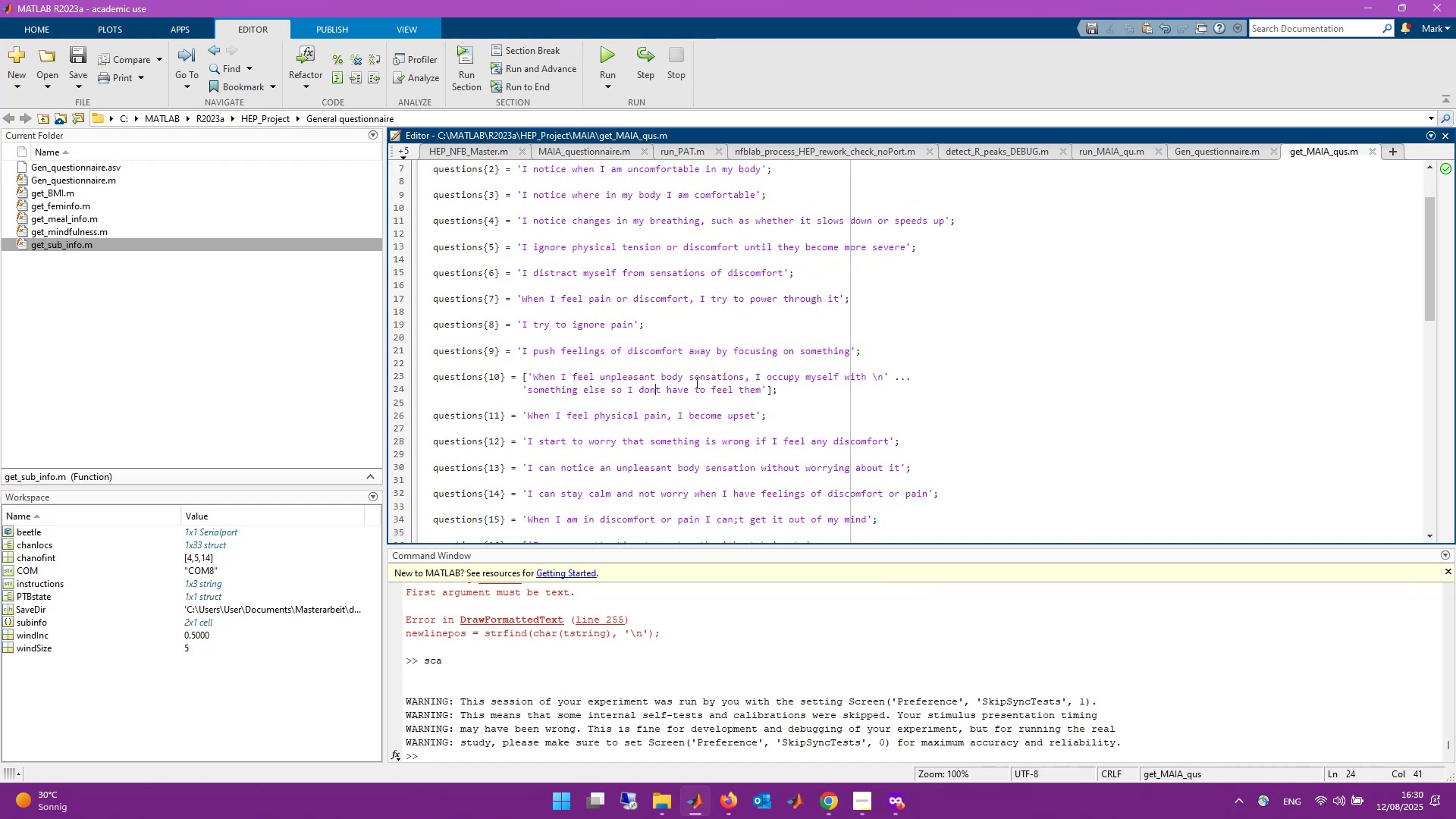 
key(Backslash)
 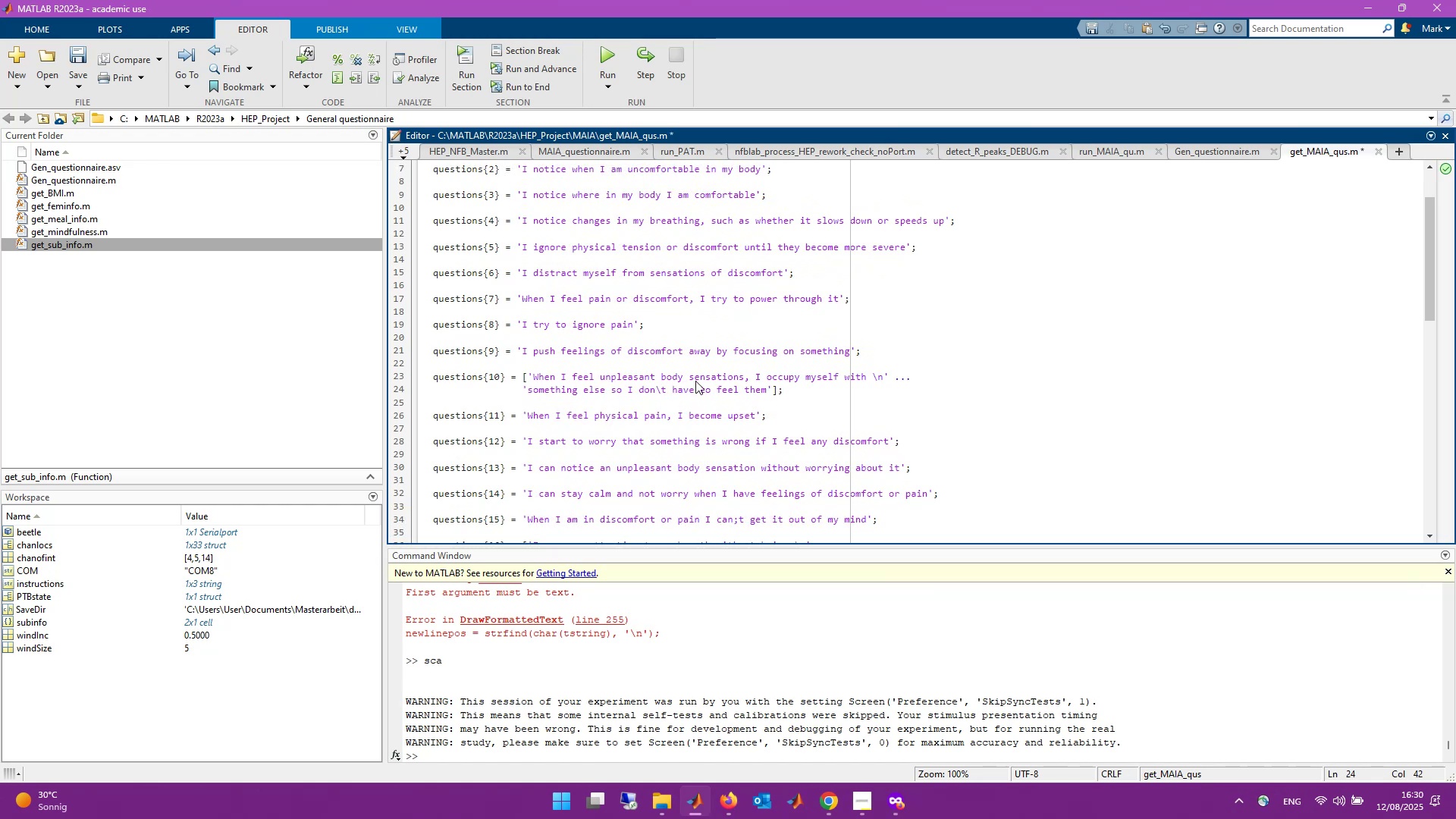 
key(Quote)
 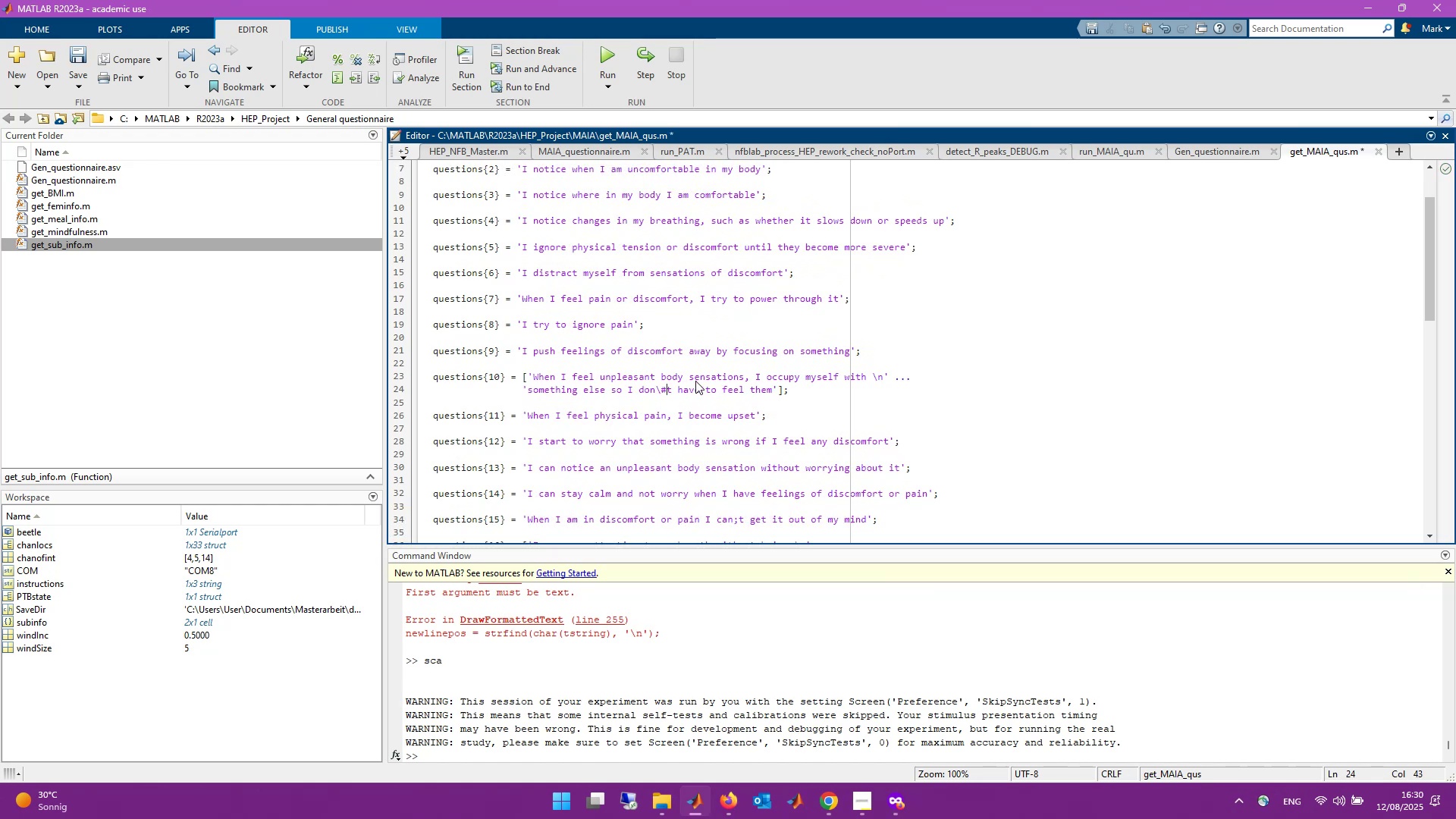 
key(Backspace)
 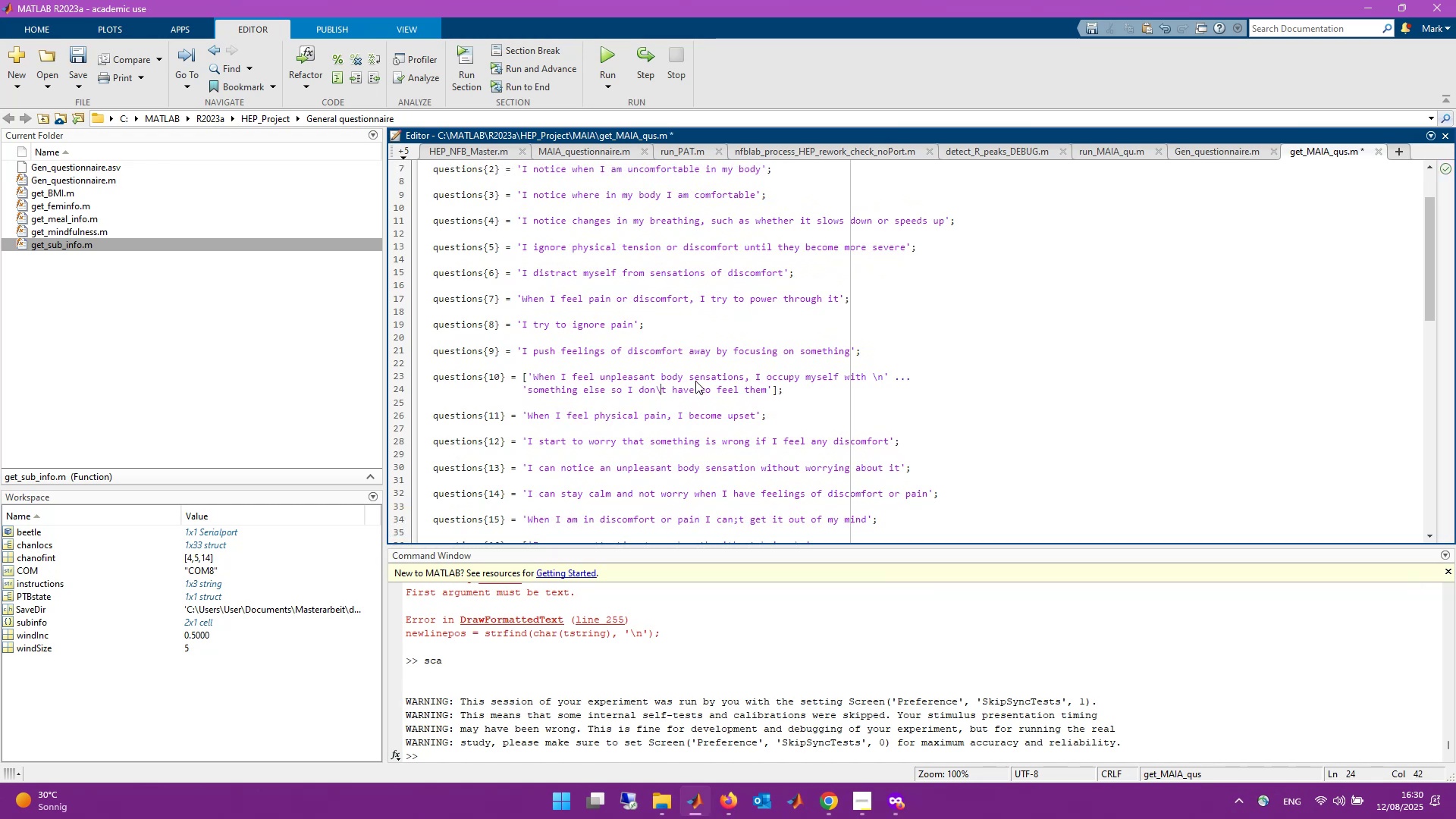 
key(Backquote)
 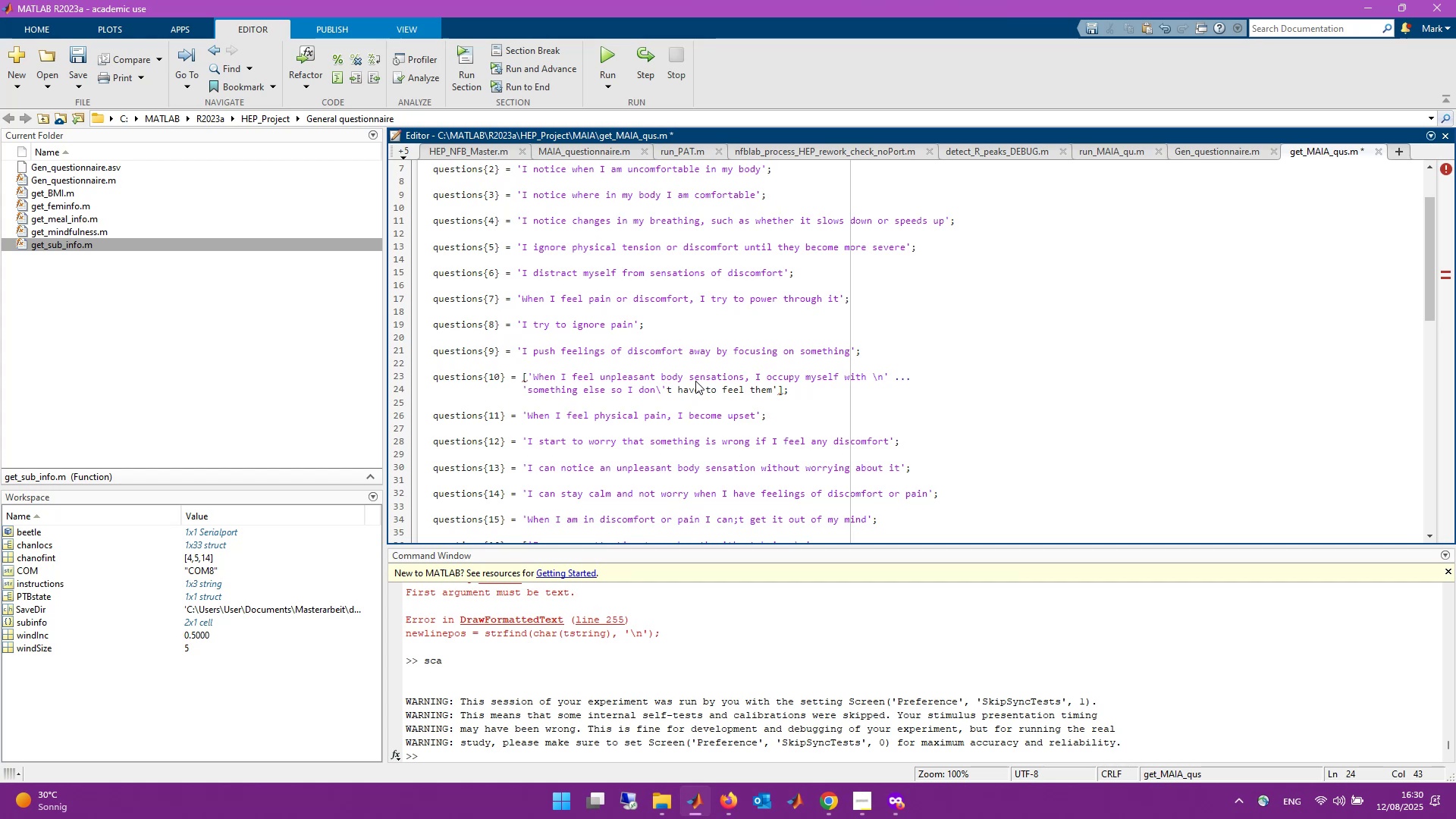 
scroll: coordinate [695, 381], scroll_direction: up, amount: 4.0
 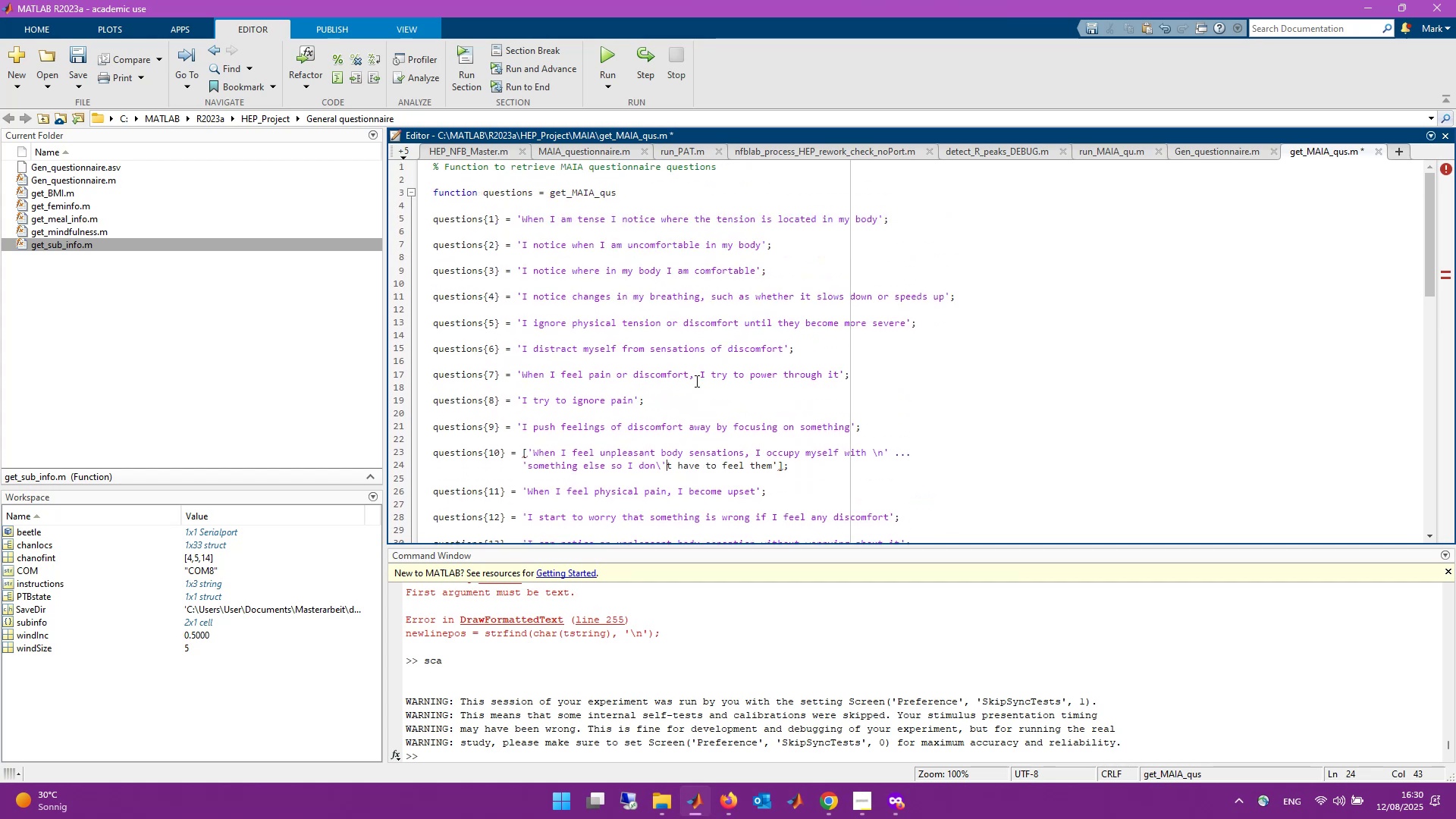 
scroll: coordinate [695, 381], scroll_direction: down, amount: 1.0
 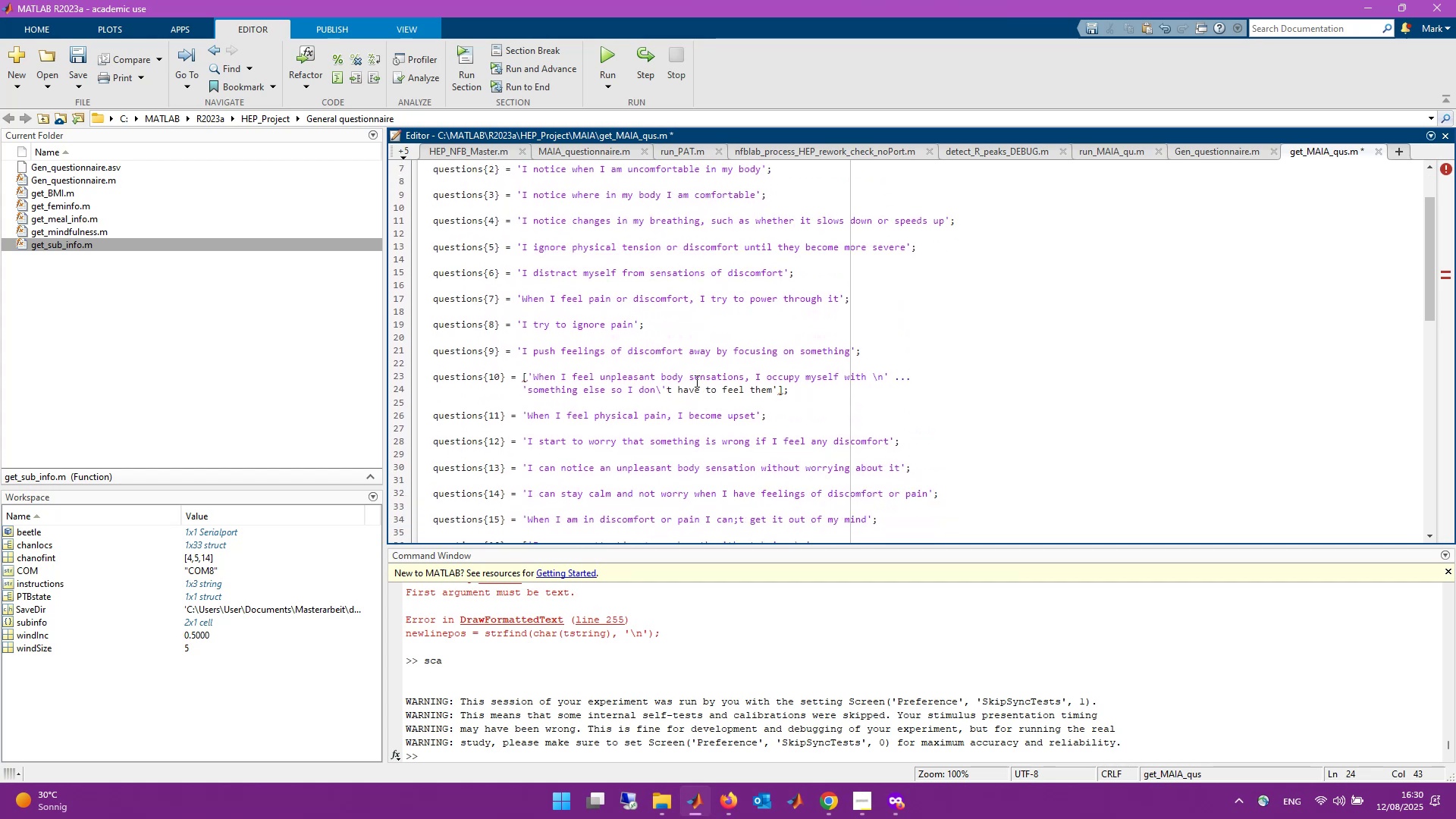 
key(Backspace)
 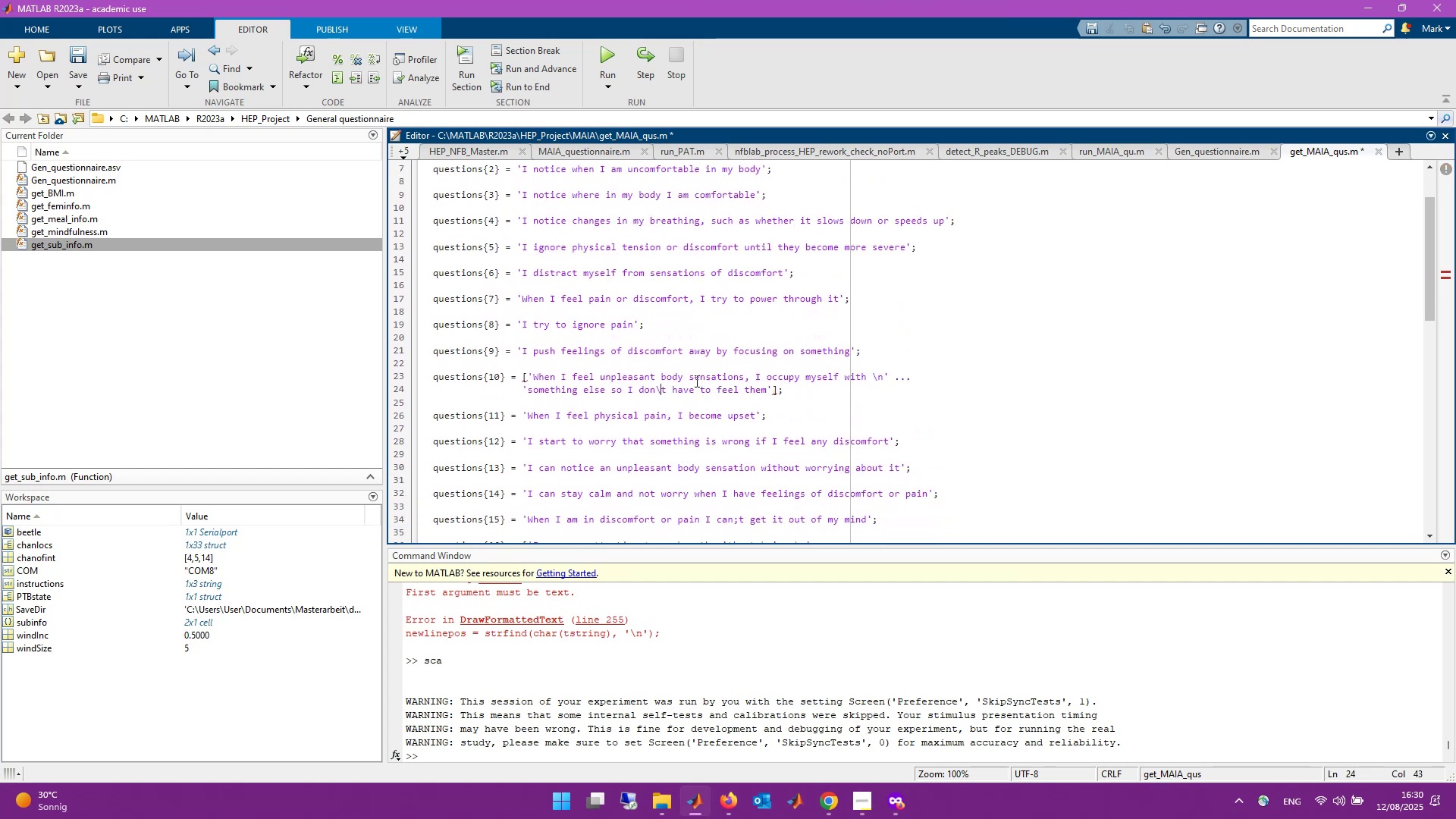 
key(Backspace)
 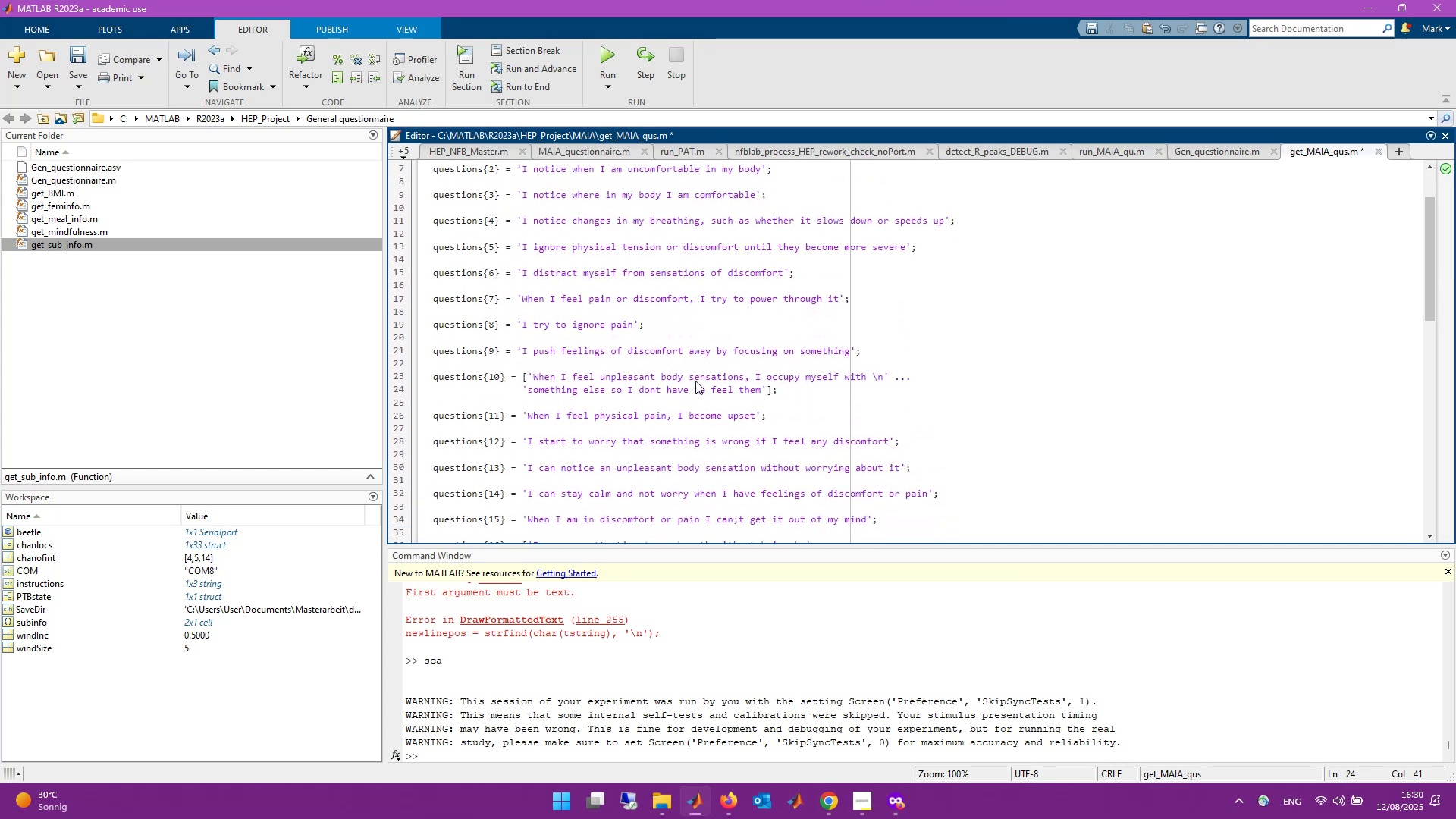 
key(Slash)
 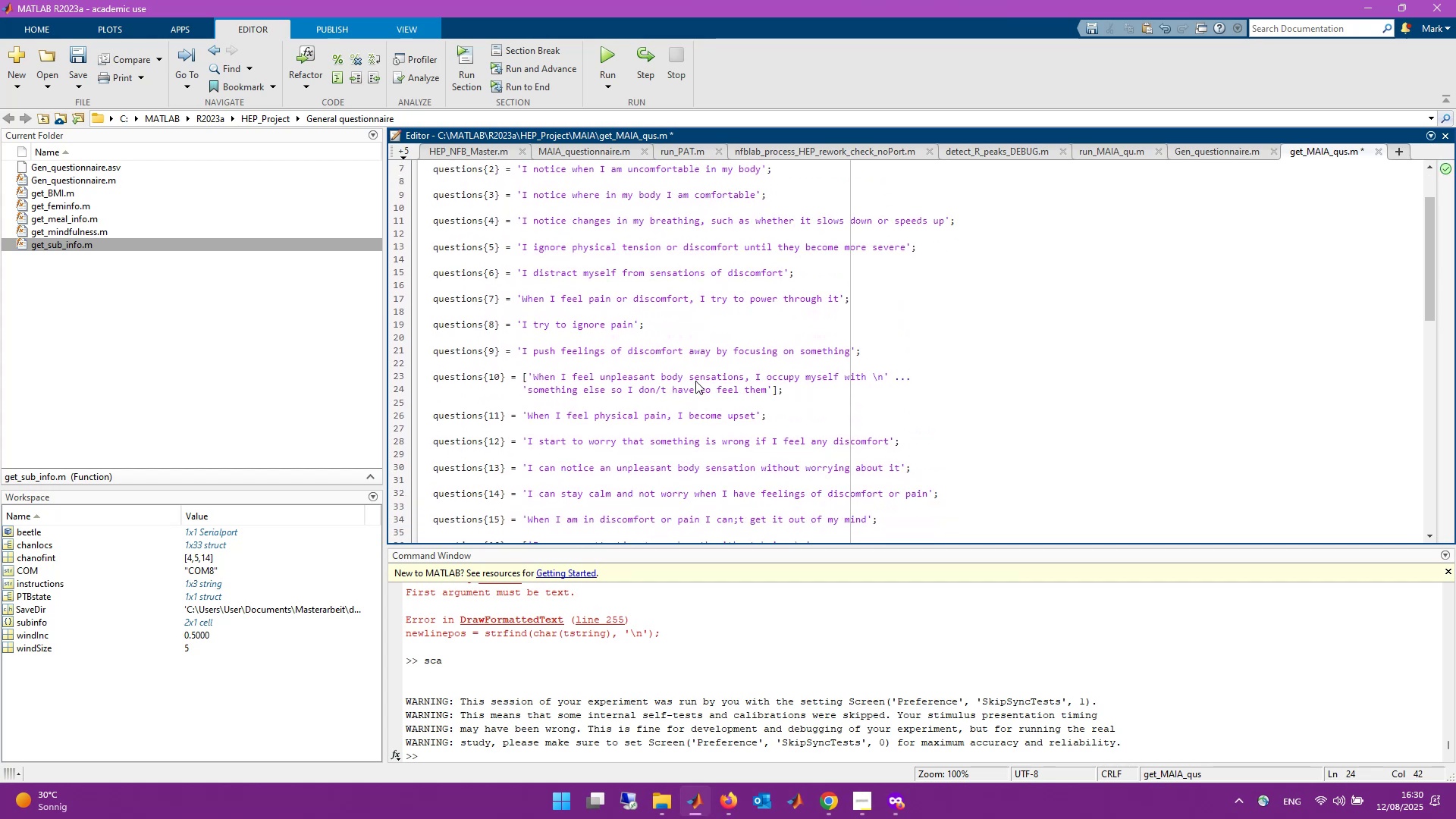 
key(Backquote)
 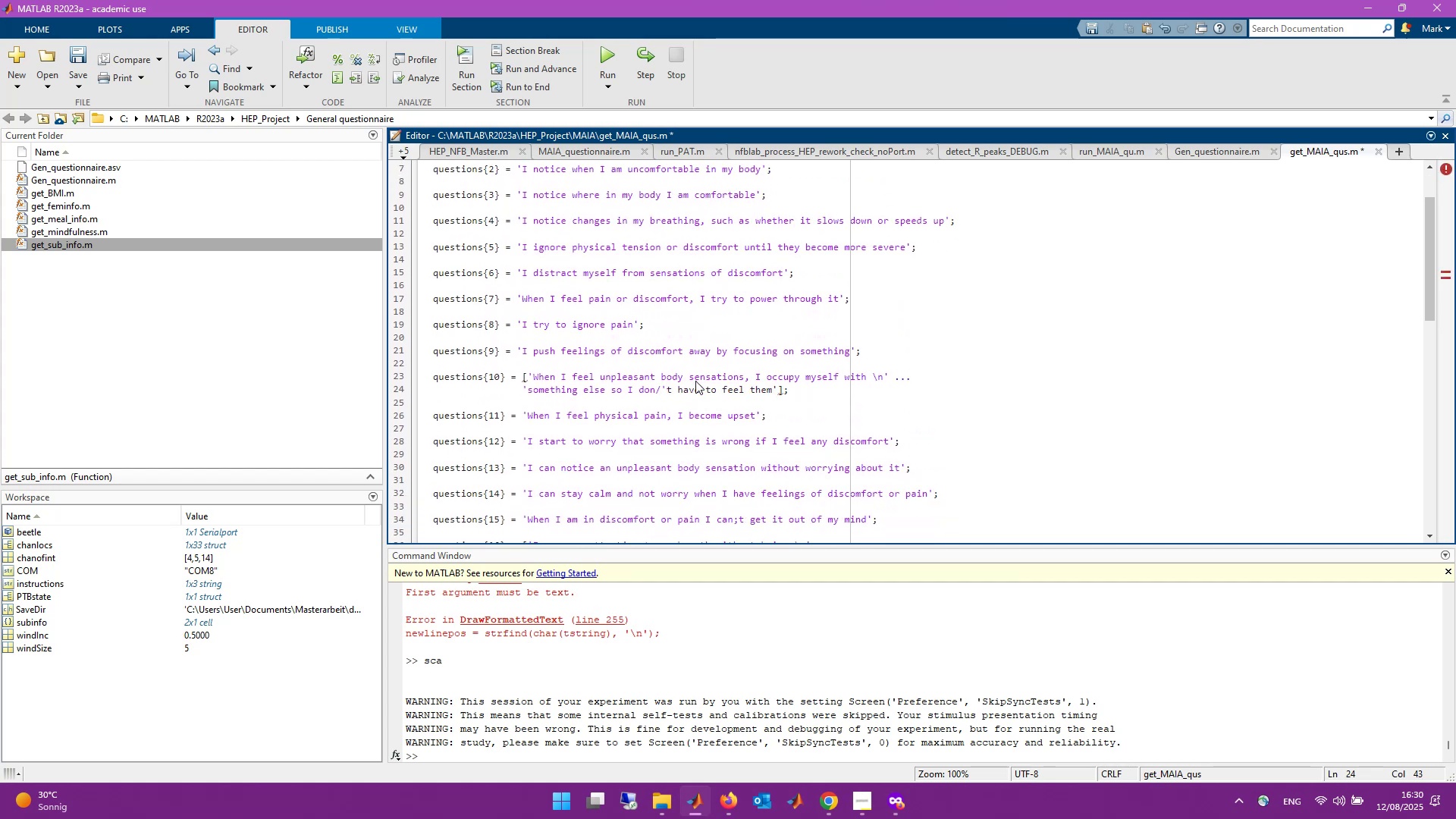 
key(Backspace)
 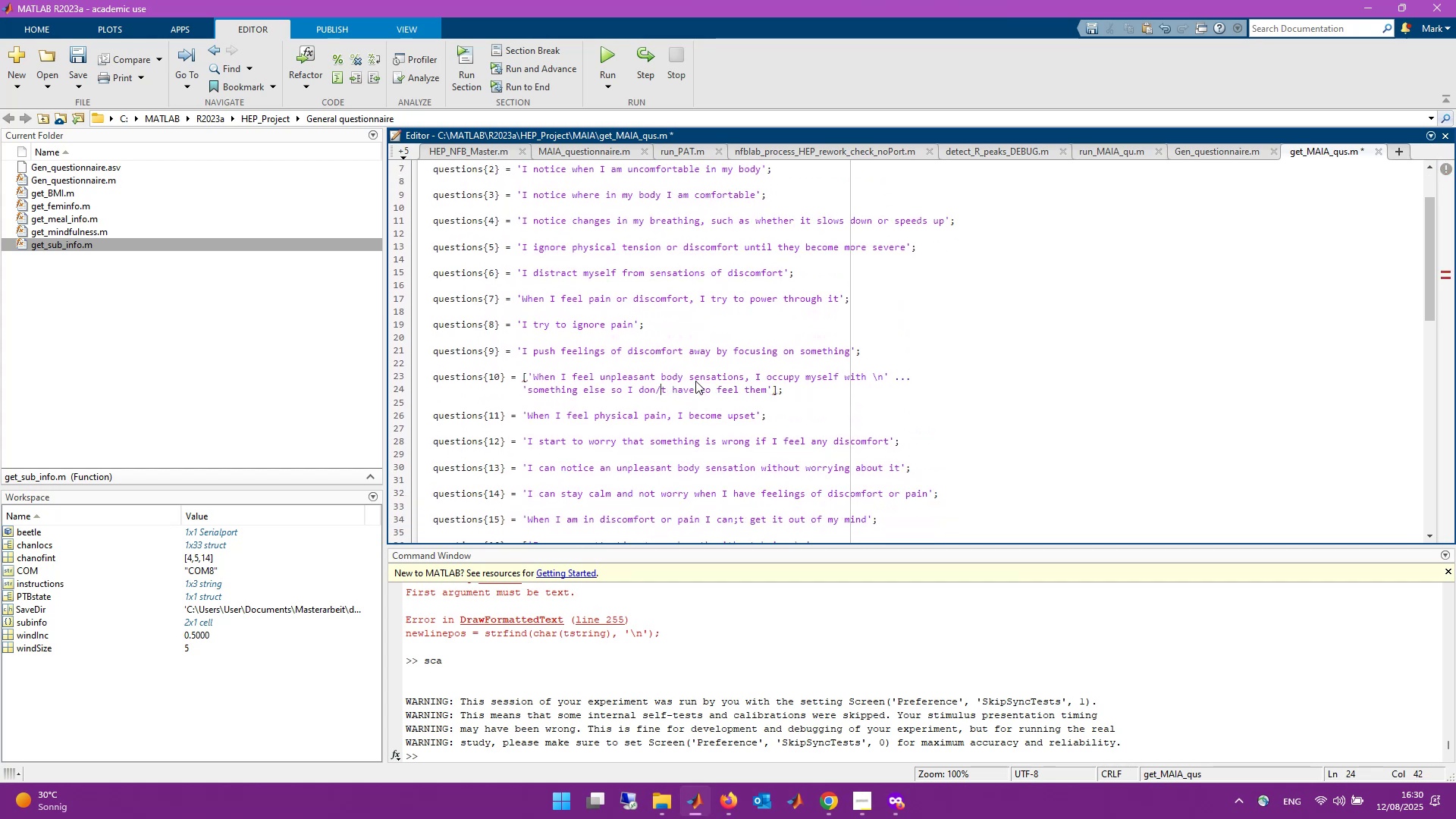 
key(Backspace)
 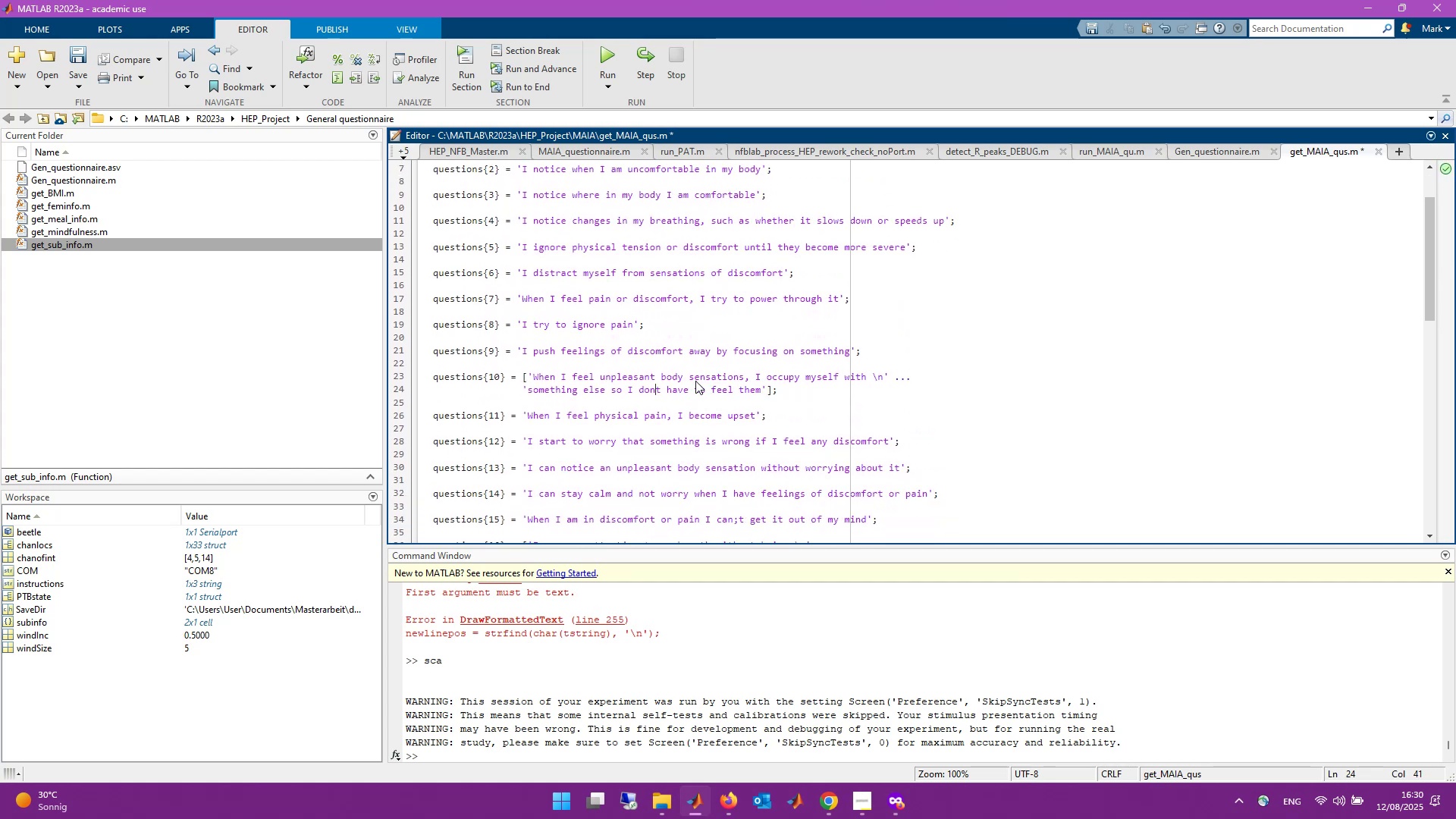 
key(Alt+Tab)
 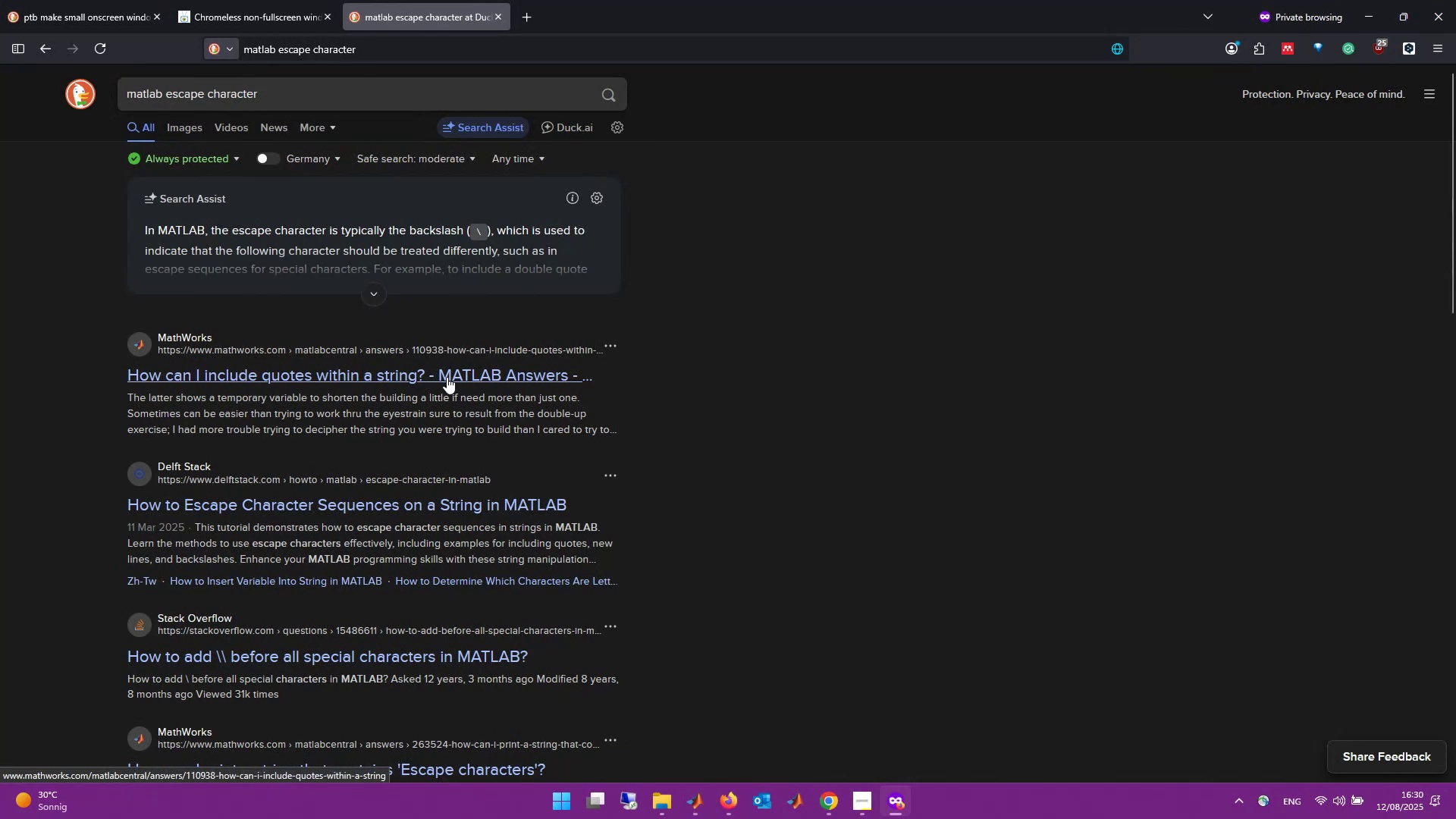 
wait(5.6)
 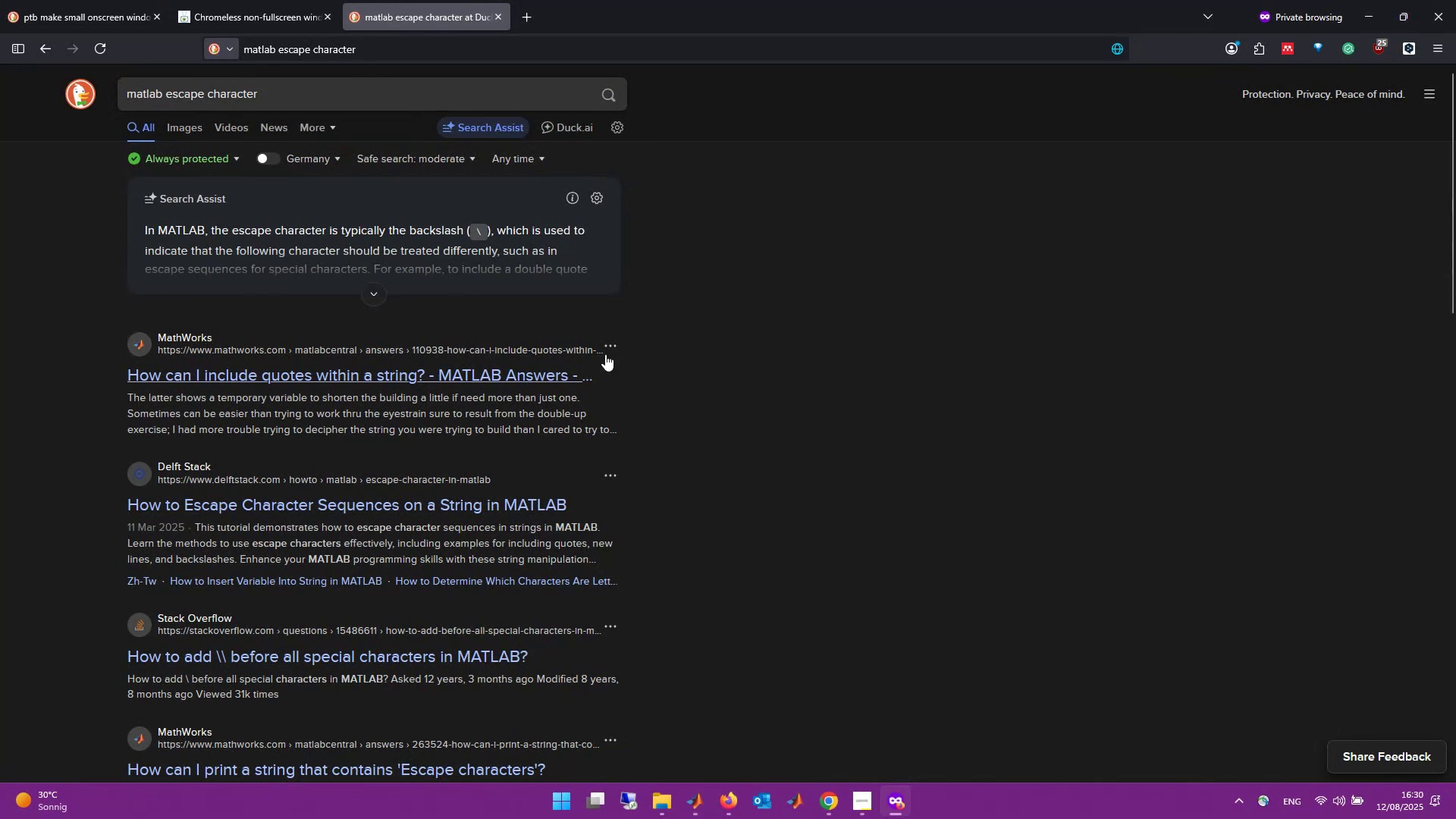 
middle_click([447, 377])
 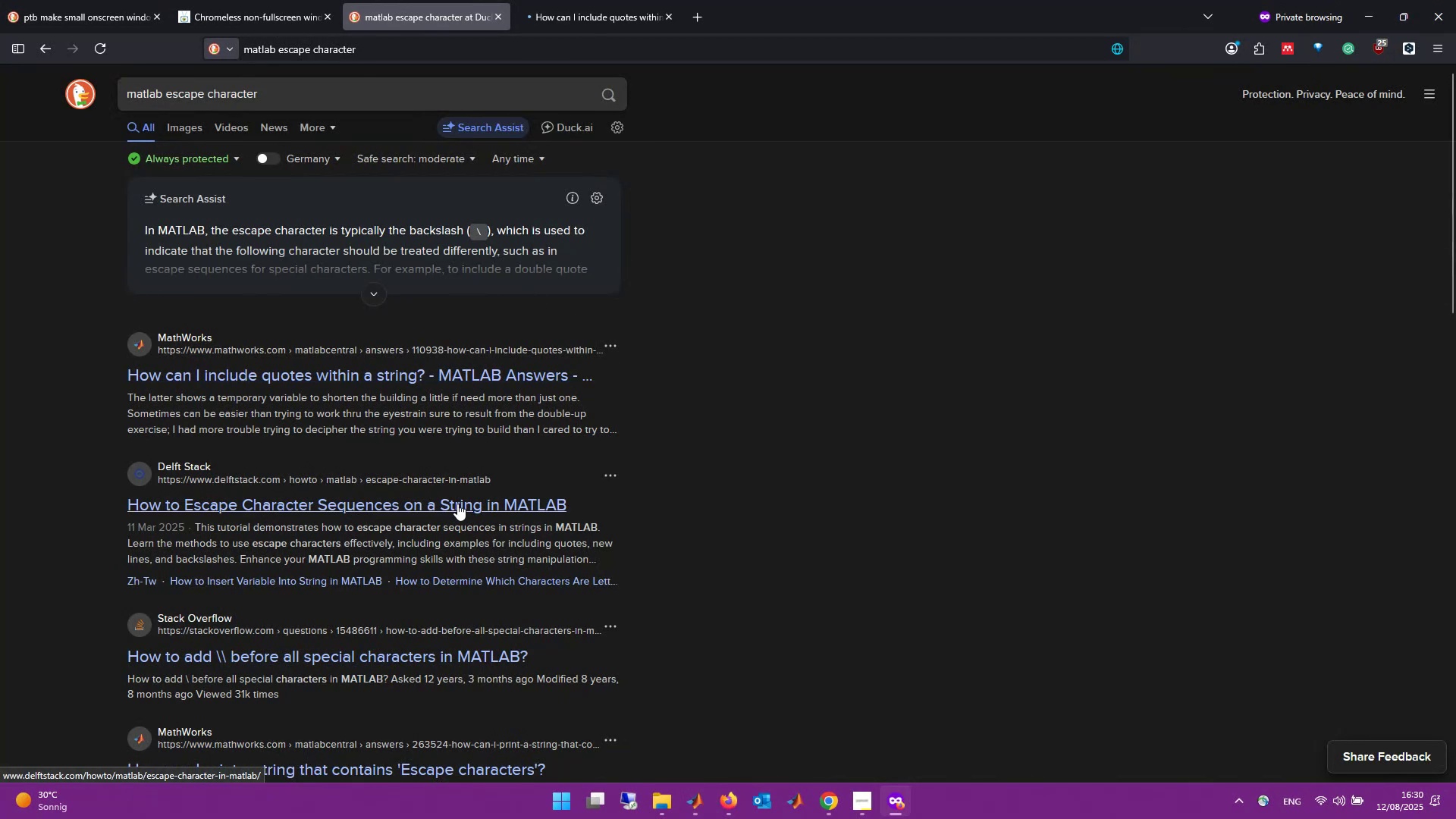 
middle_click([457, 504])
 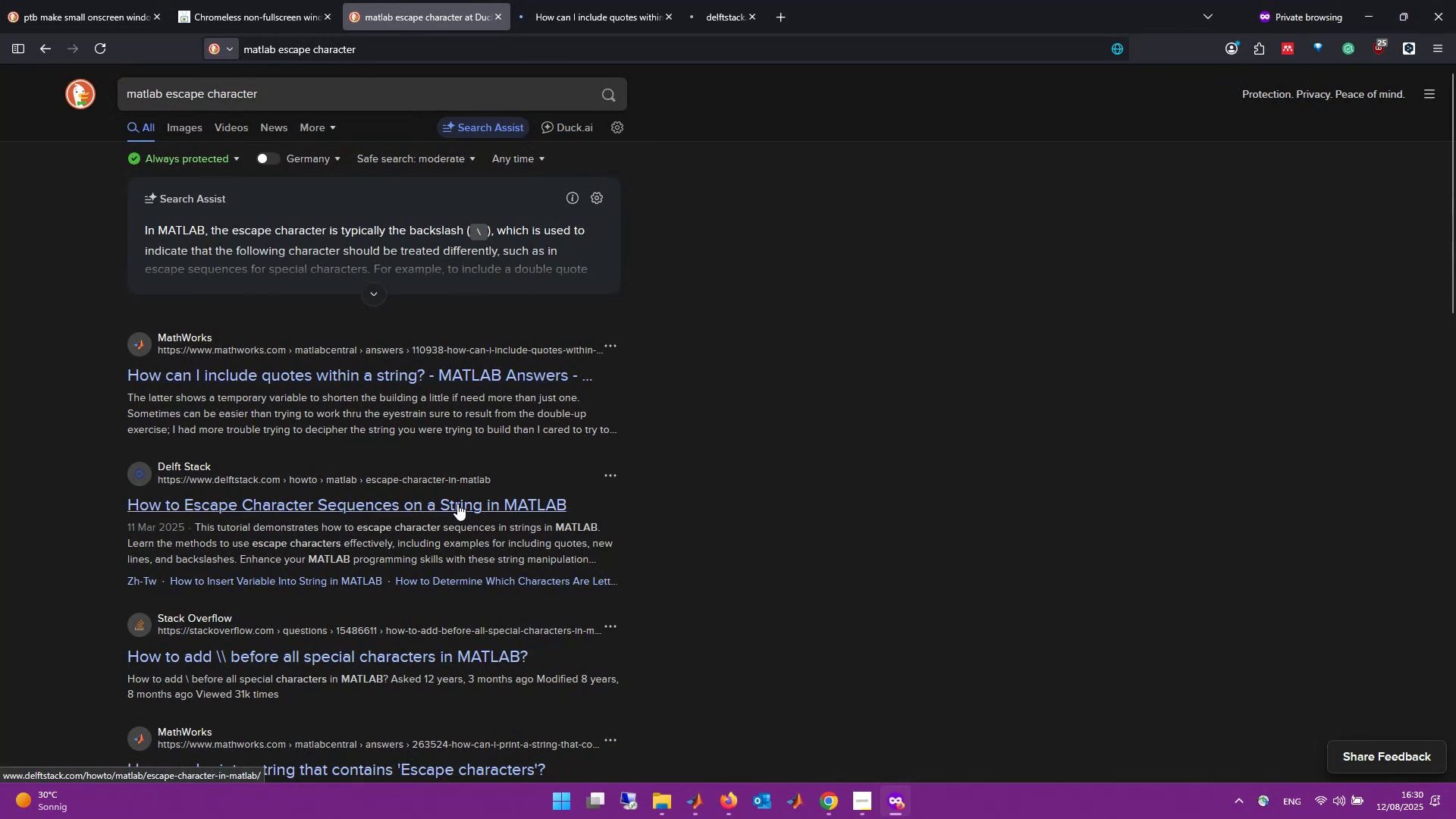 
scroll: coordinate [457, 504], scroll_direction: down, amount: 2.0
 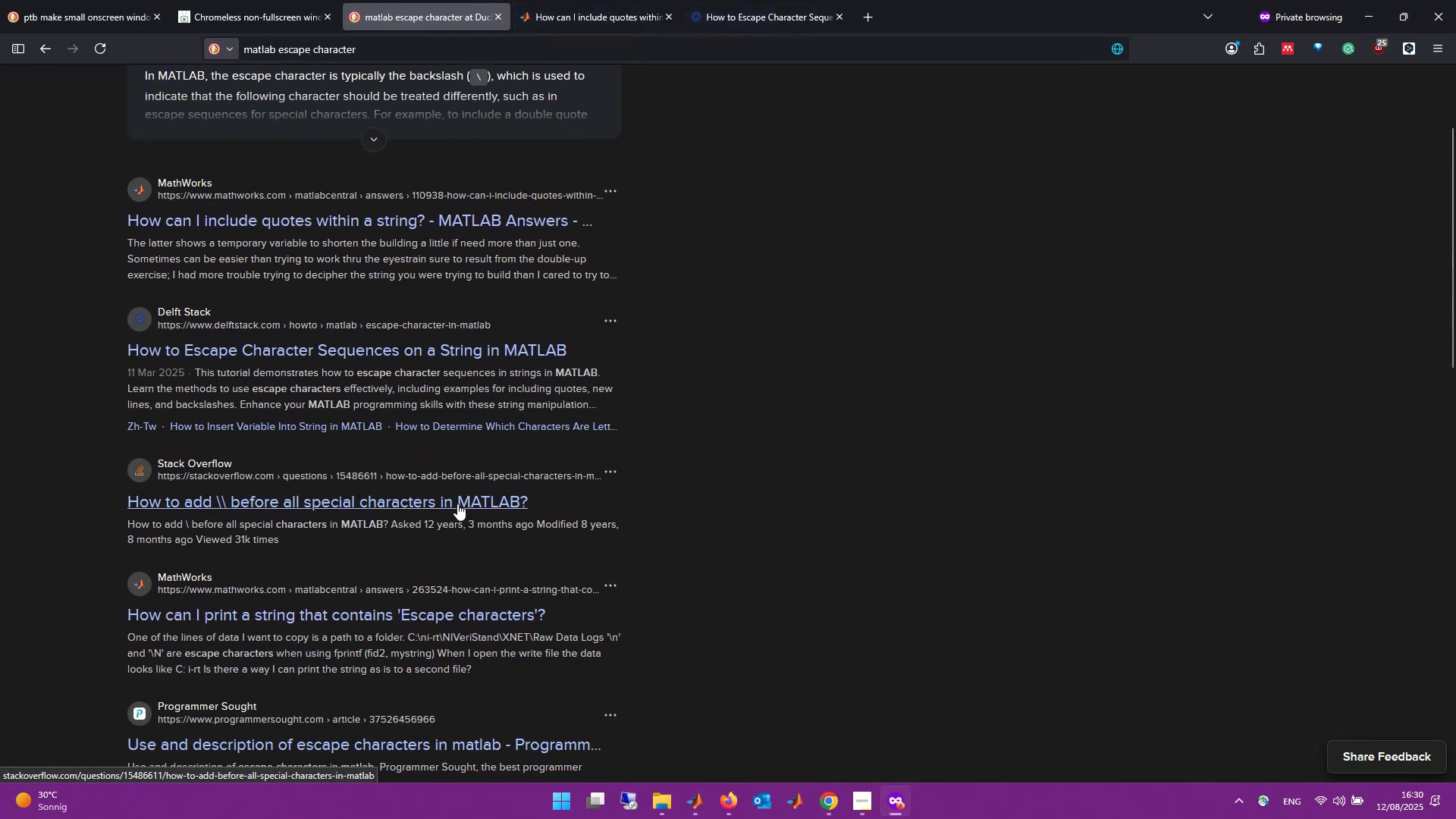 
scroll: coordinate [457, 504], scroll_direction: up, amount: 1.0
 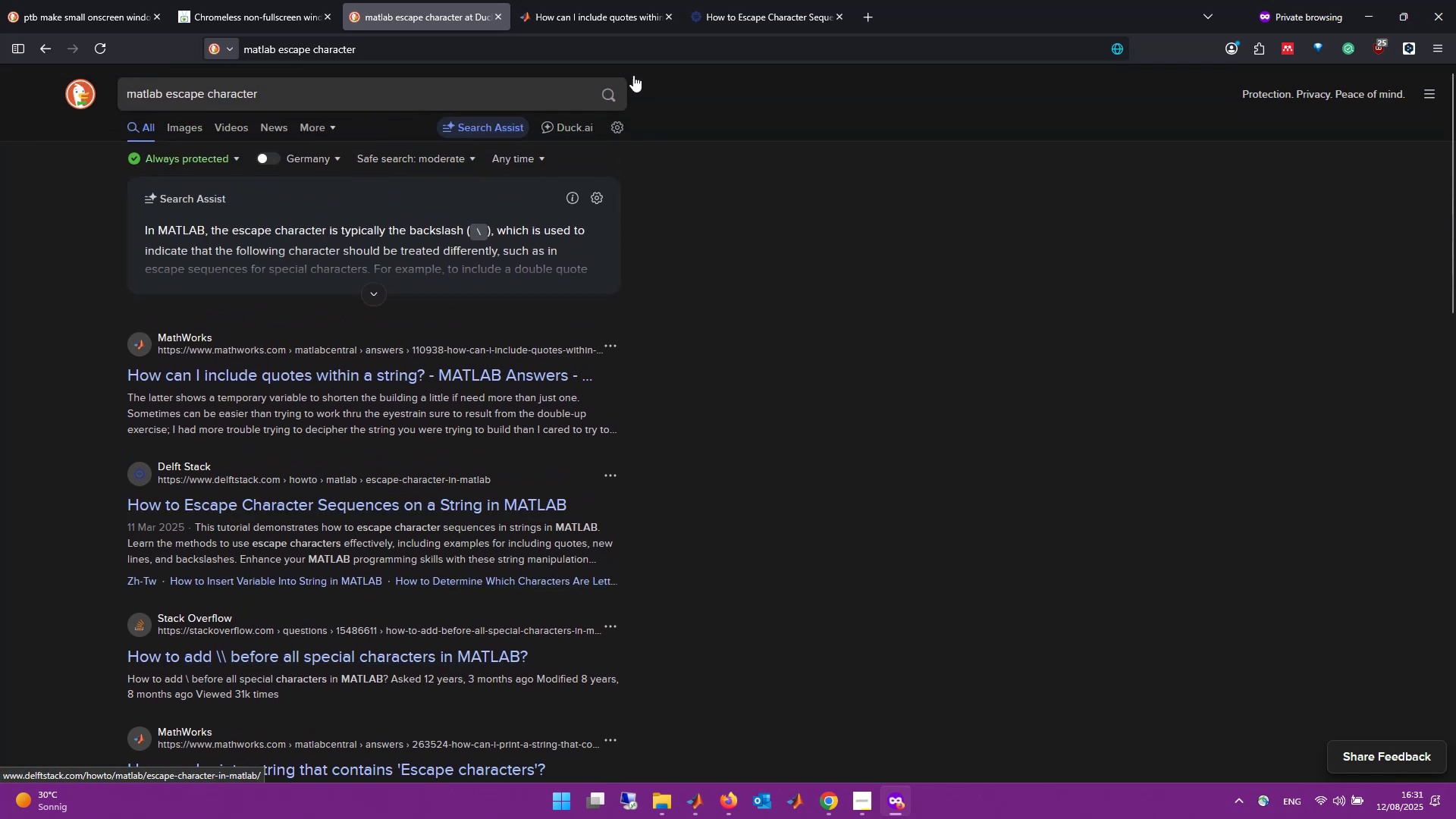 
left_click([630, 0])
 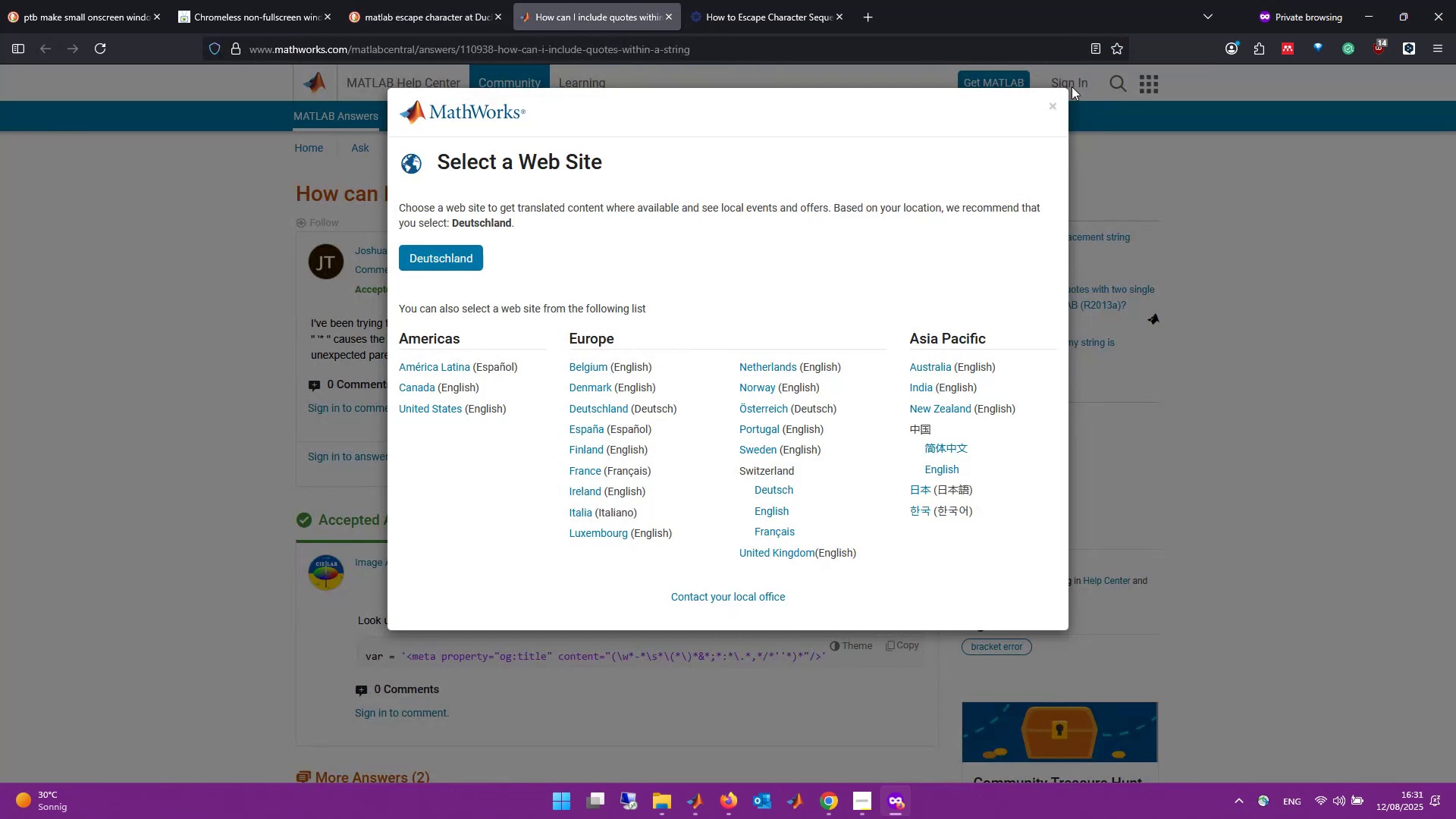 
left_click([1053, 102])
 